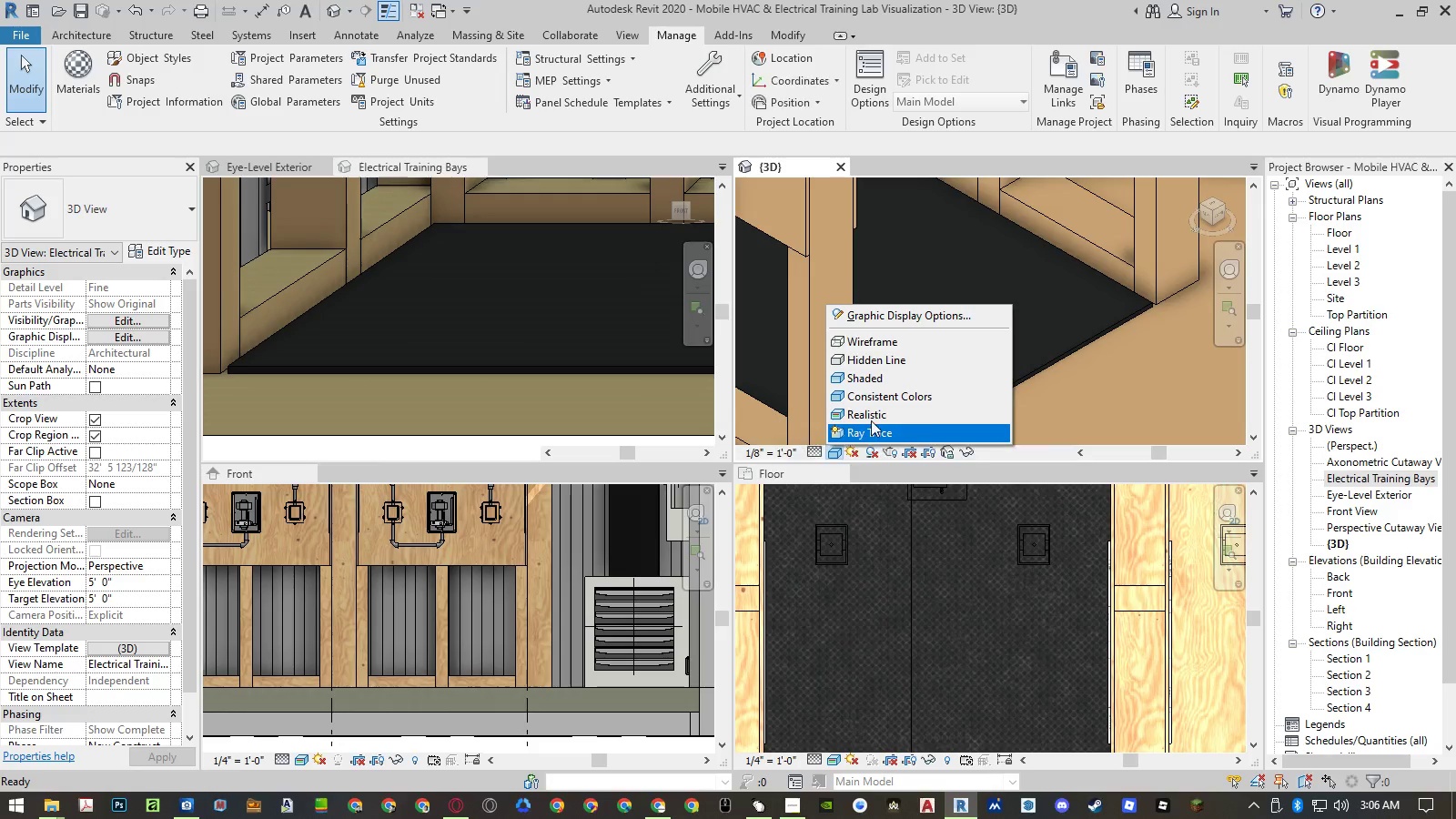 
left_click([872, 420])
 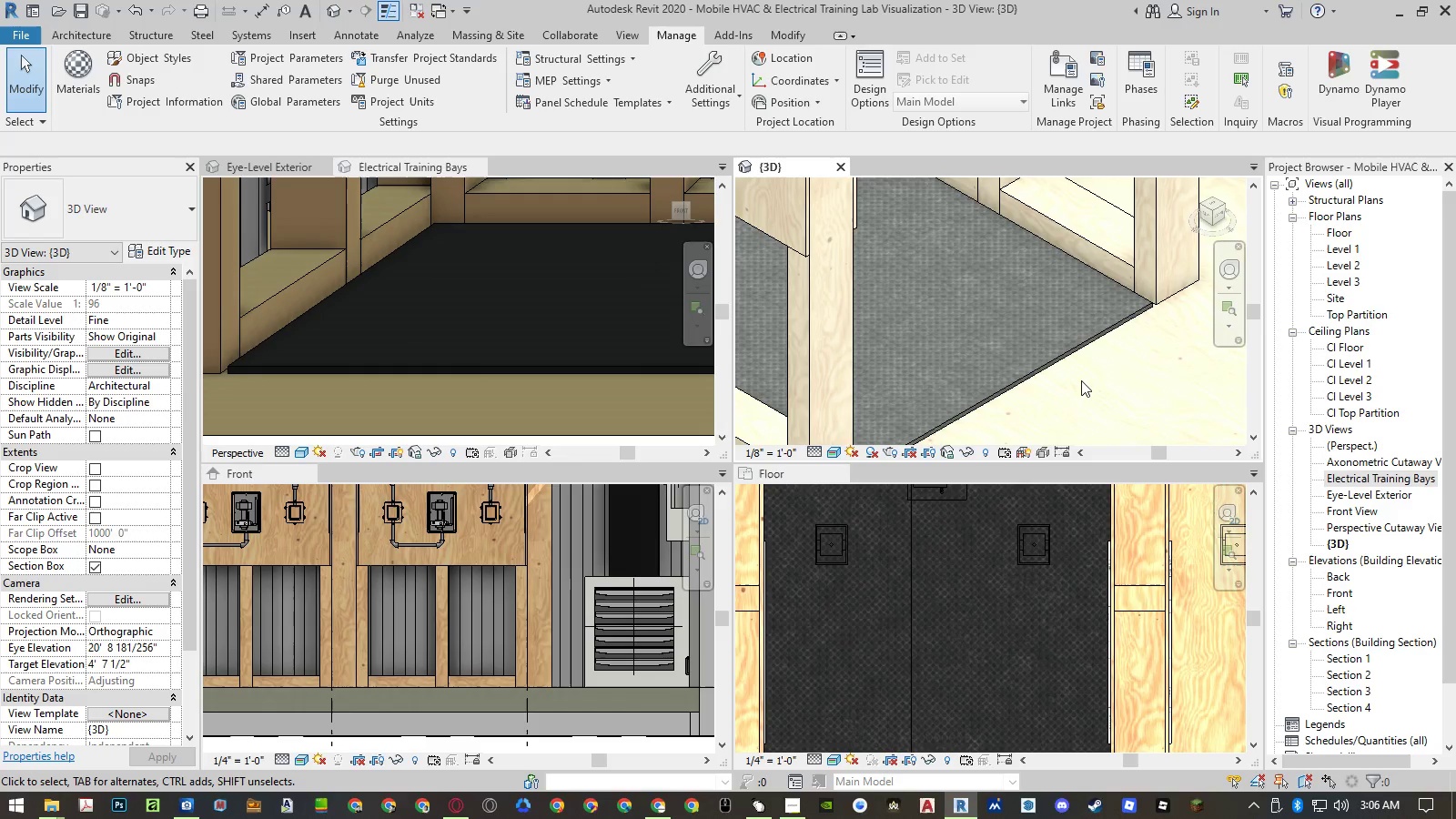 
scroll: coordinate [1083, 380], scroll_direction: down, amount: 4.0
 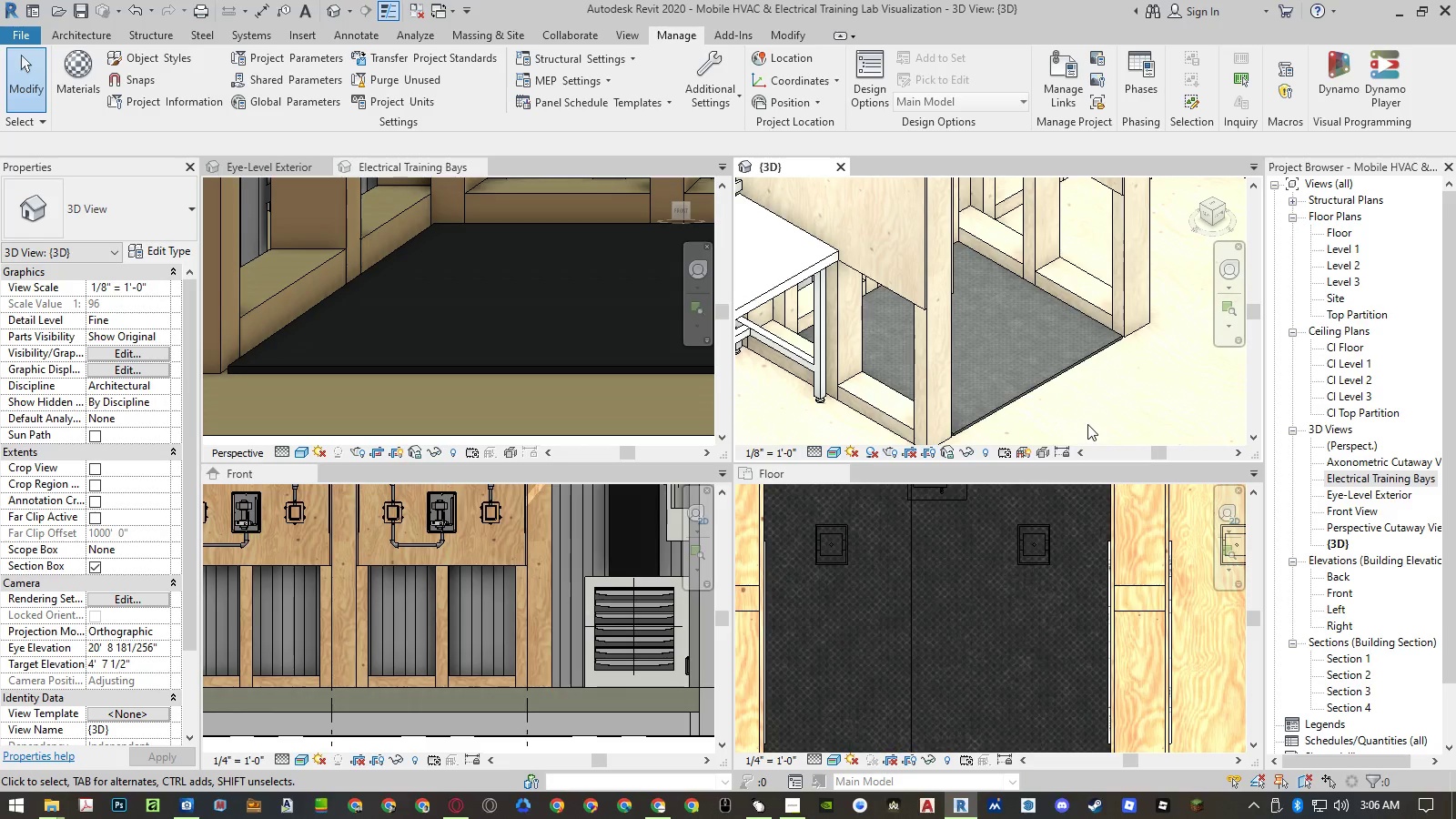 
left_click([64, 54])
 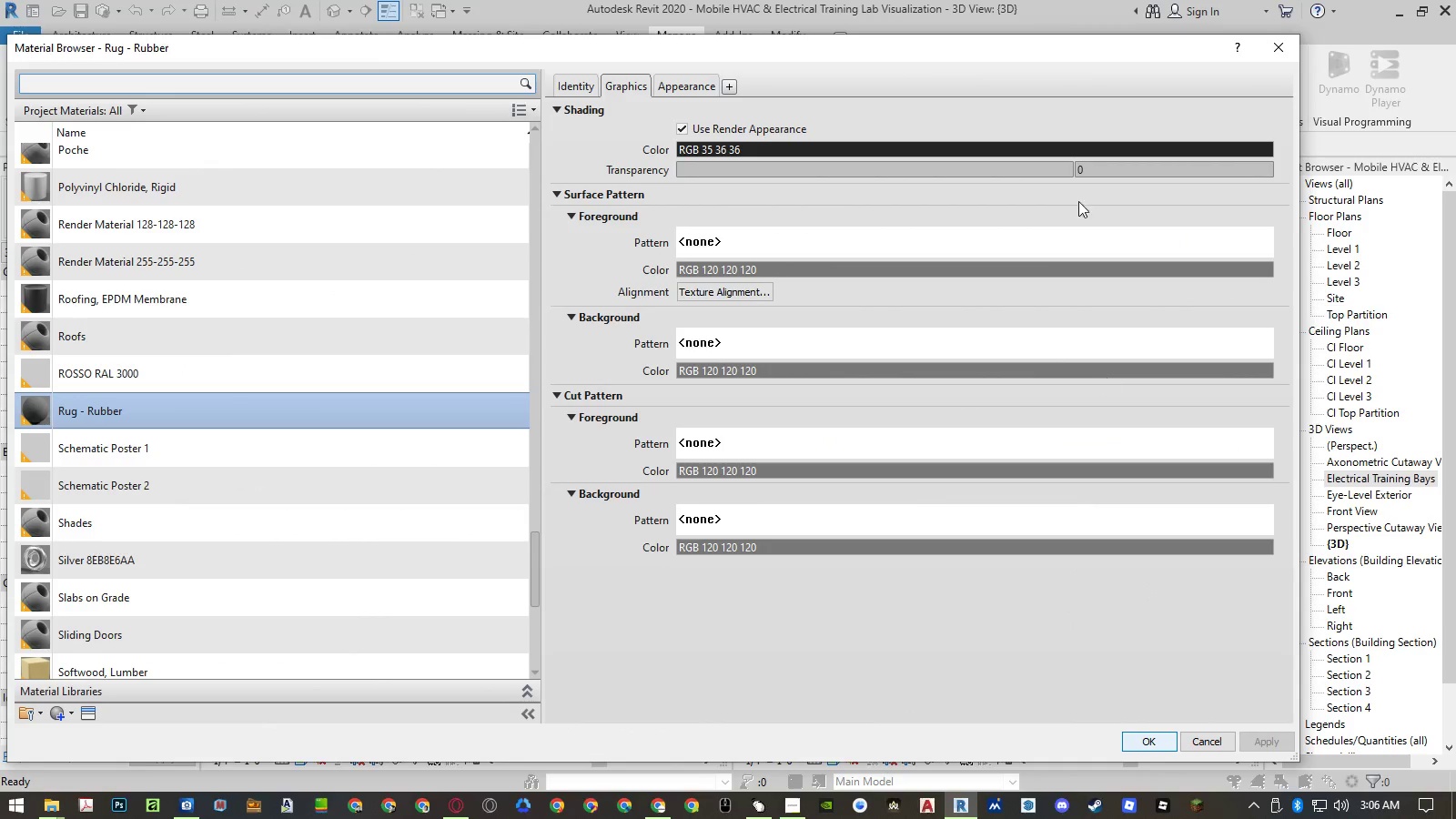 
left_click_drag(start_coordinate=[1063, 52], to_coordinate=[552, 22])
 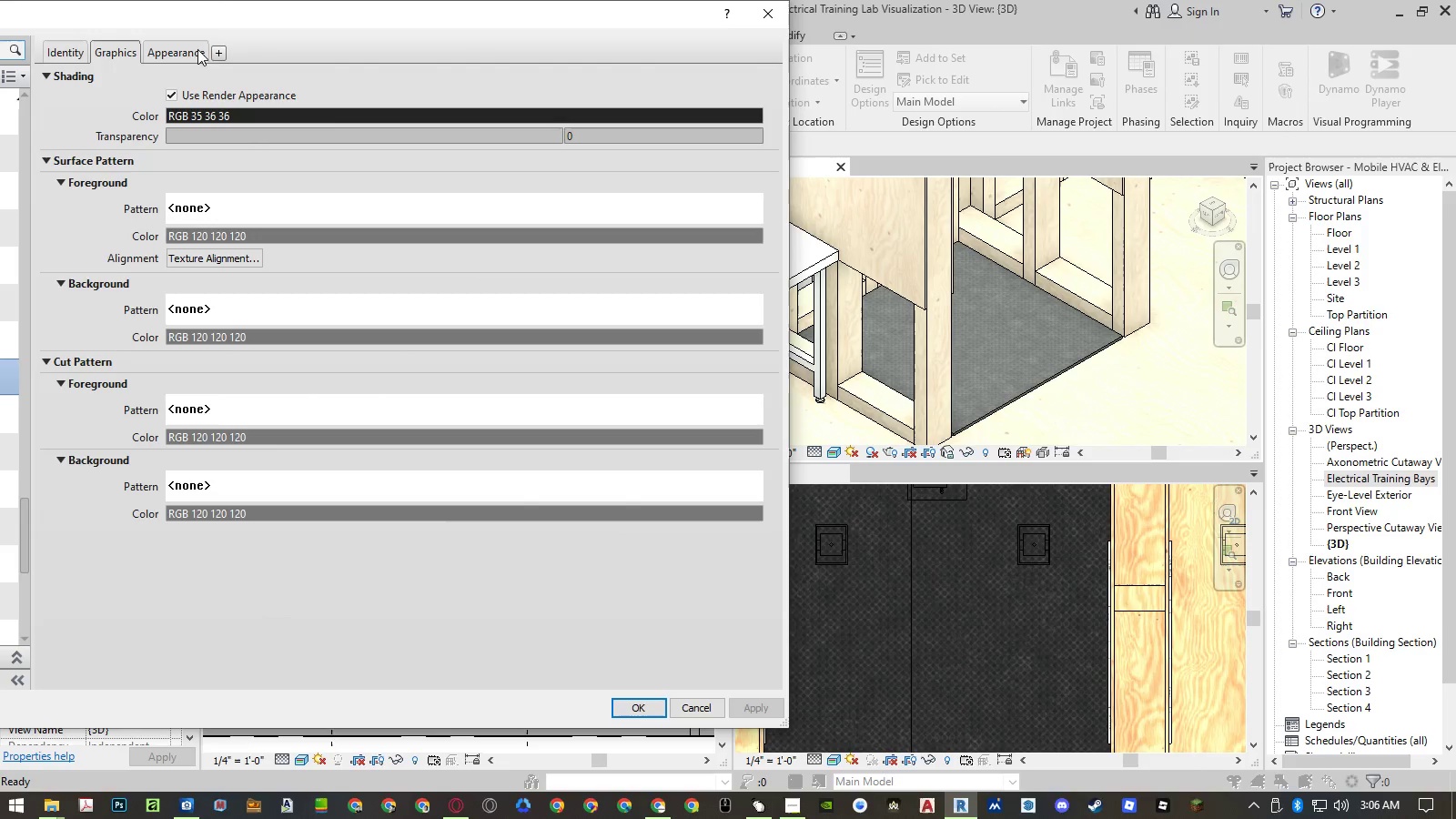 
left_click([184, 50])
 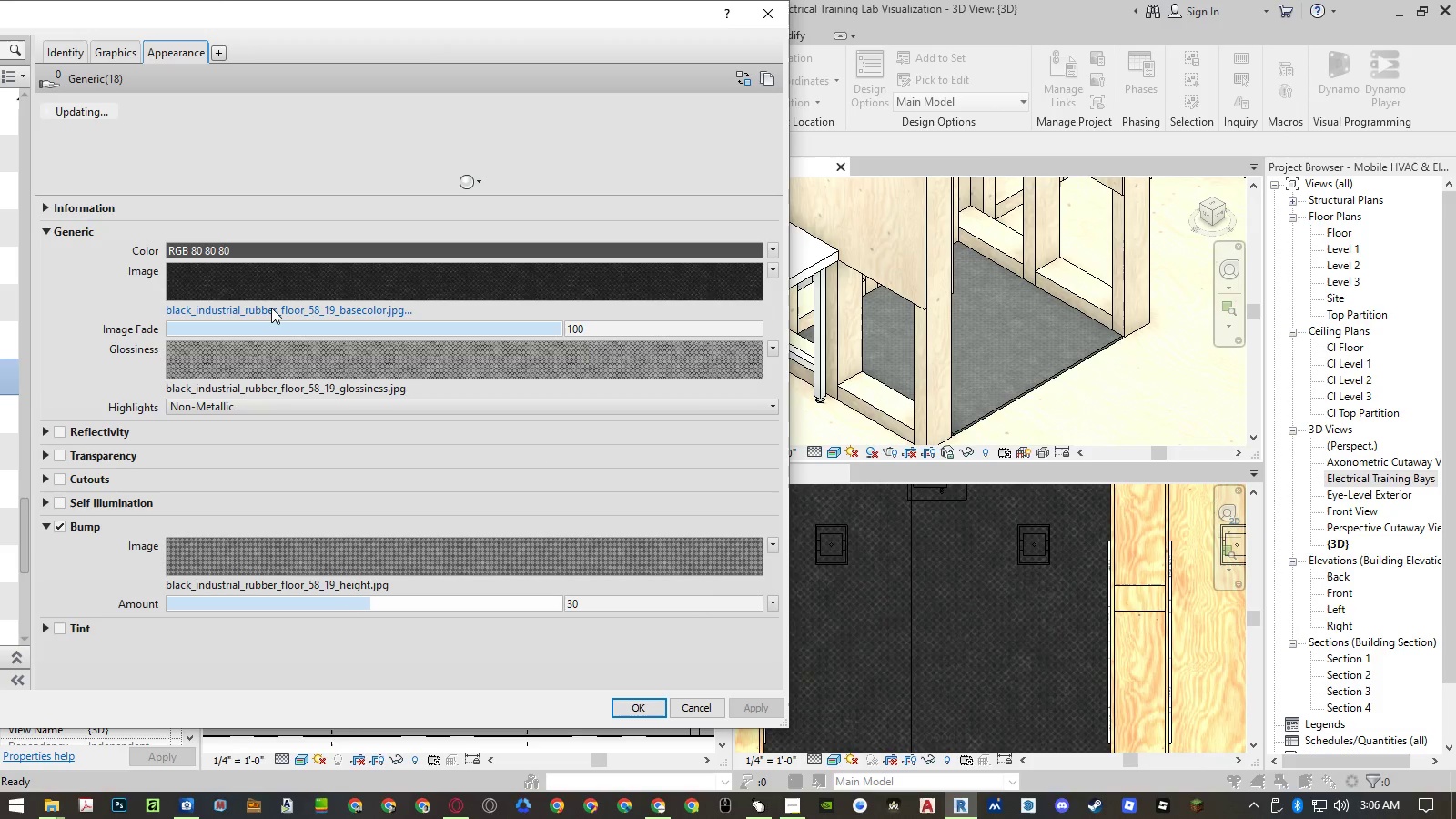 
left_click([277, 283])
 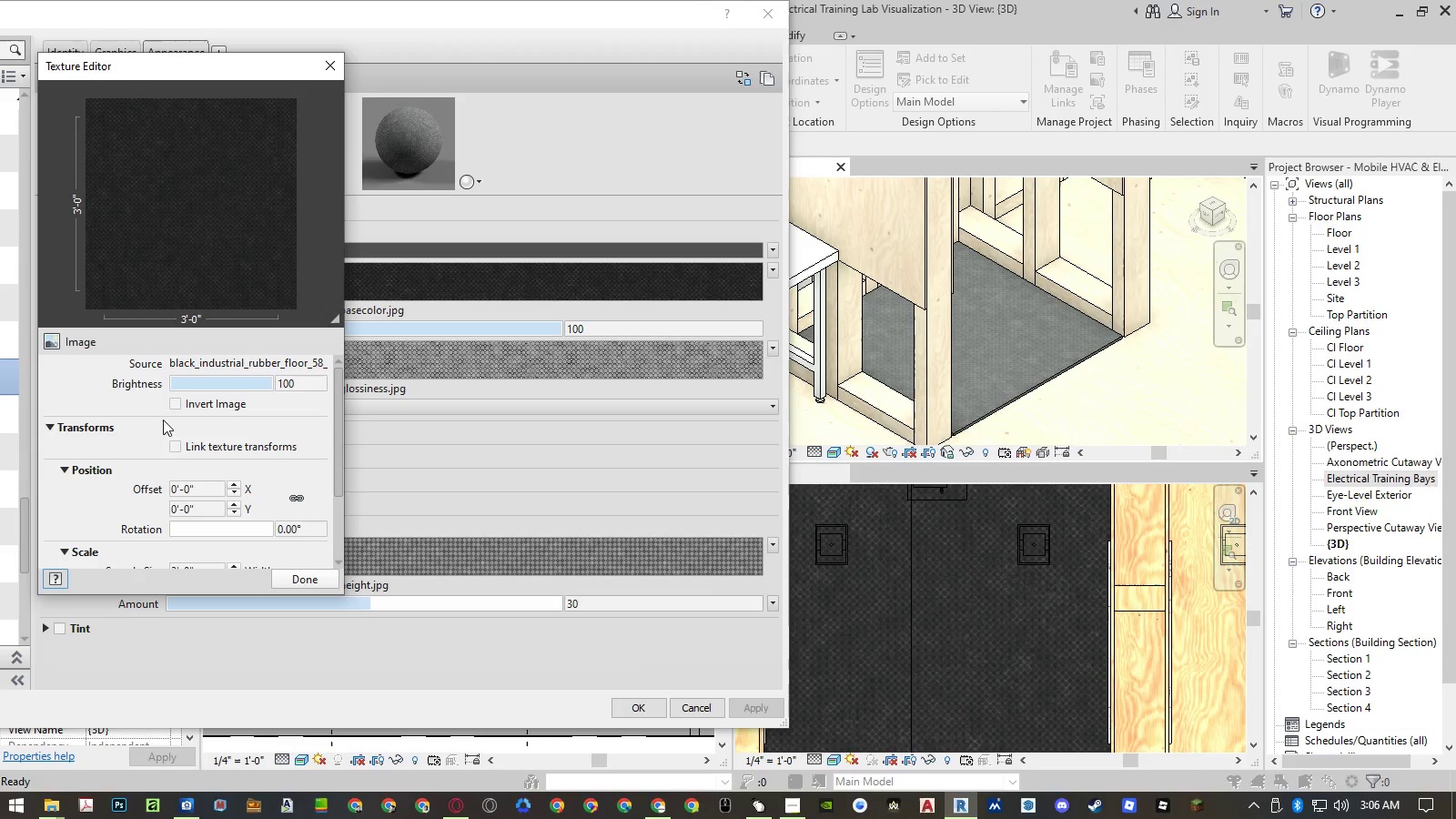 
scroll: coordinate [123, 483], scroll_direction: down, amount: 2.0
 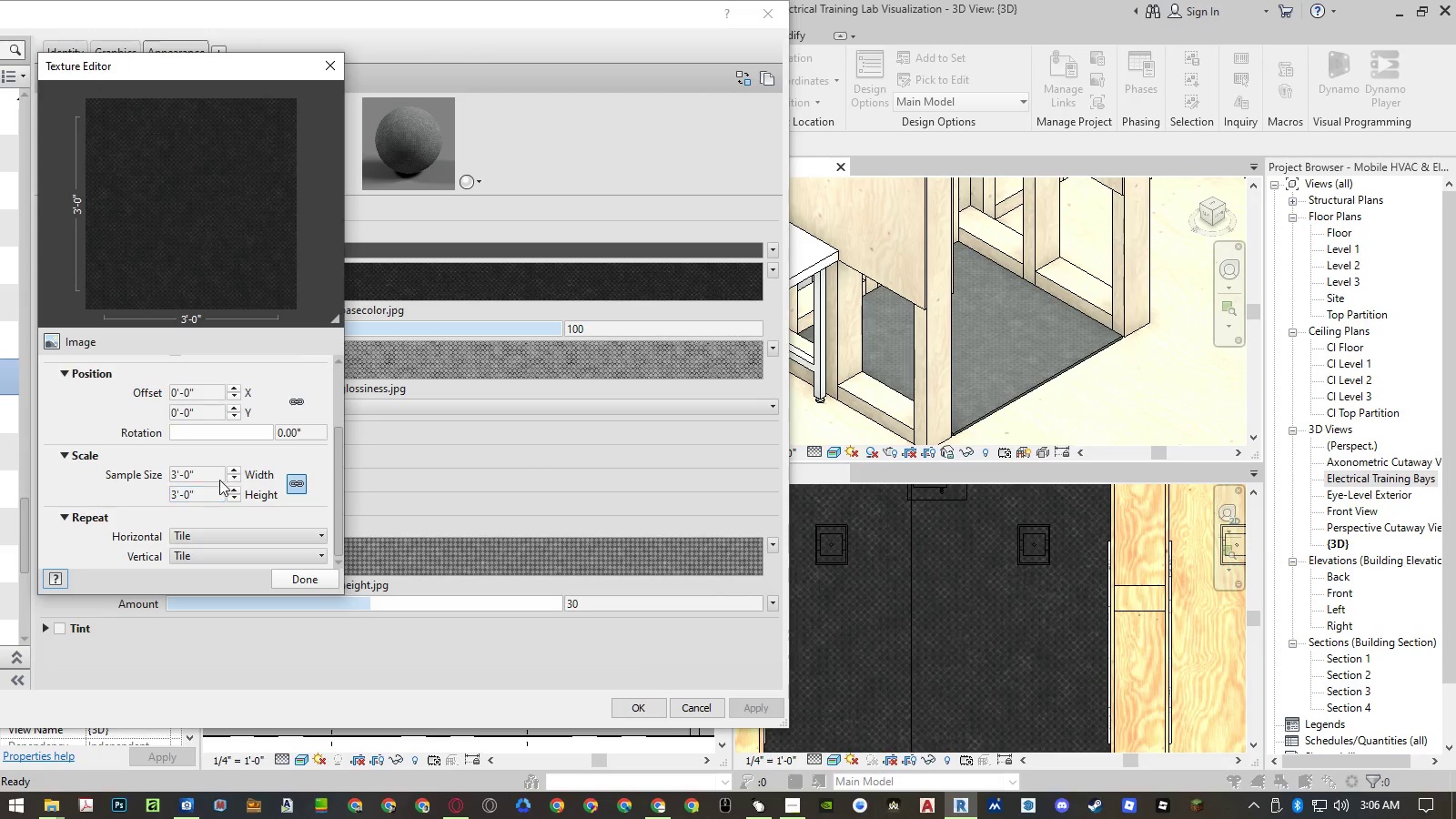 
left_click([219, 474])
 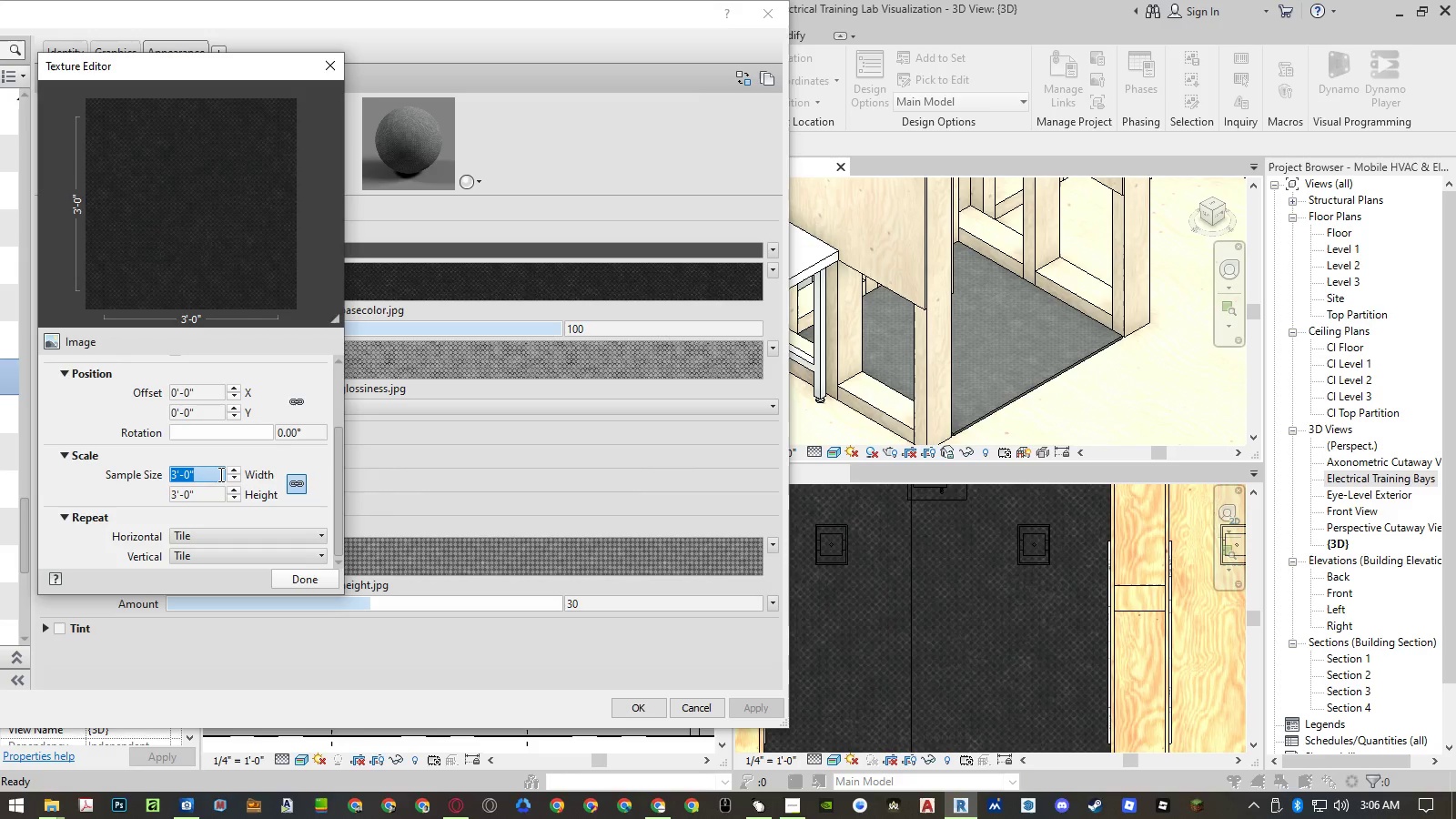 
key(Numpad4)
 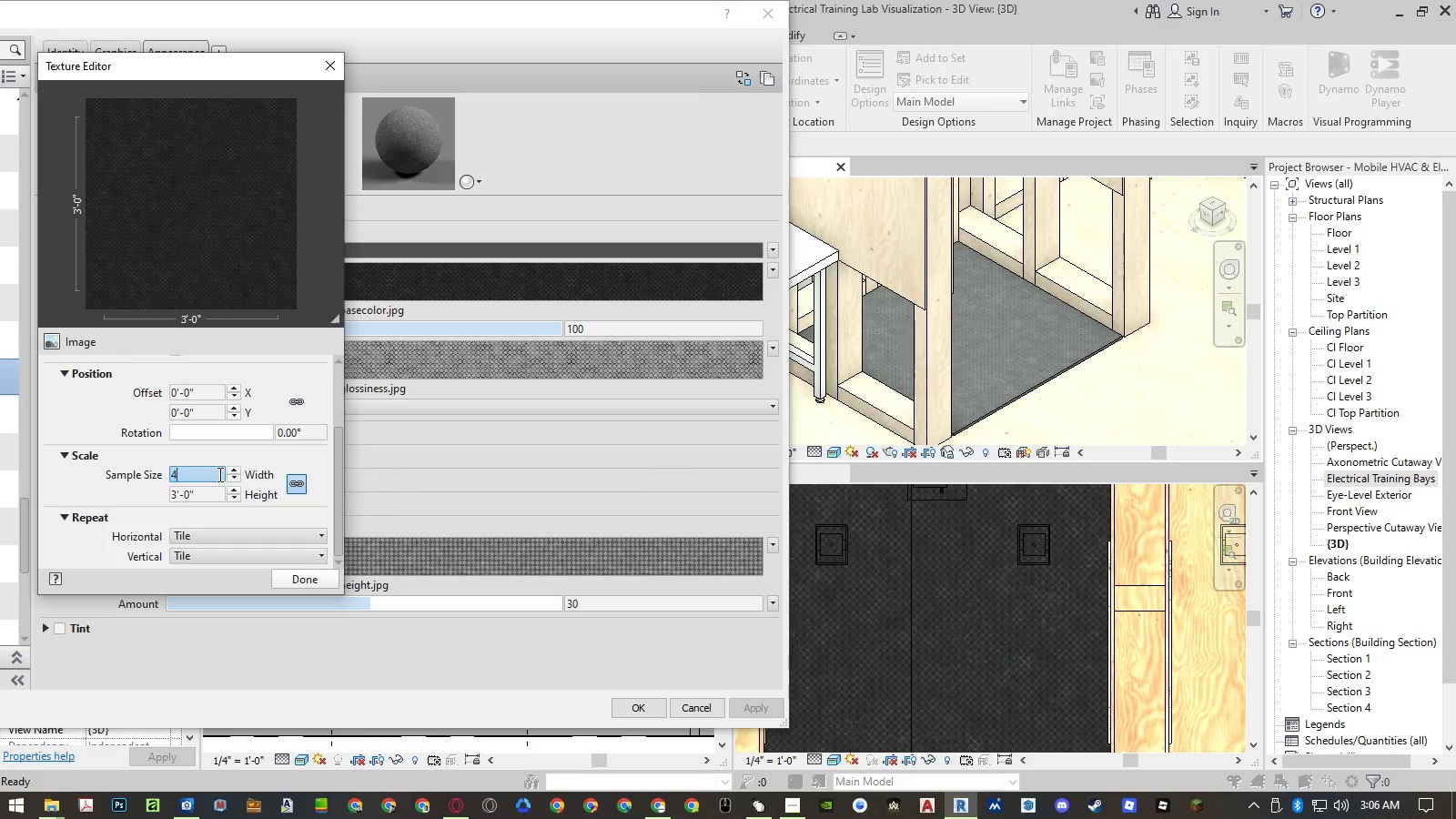 
key(Numpad8)
 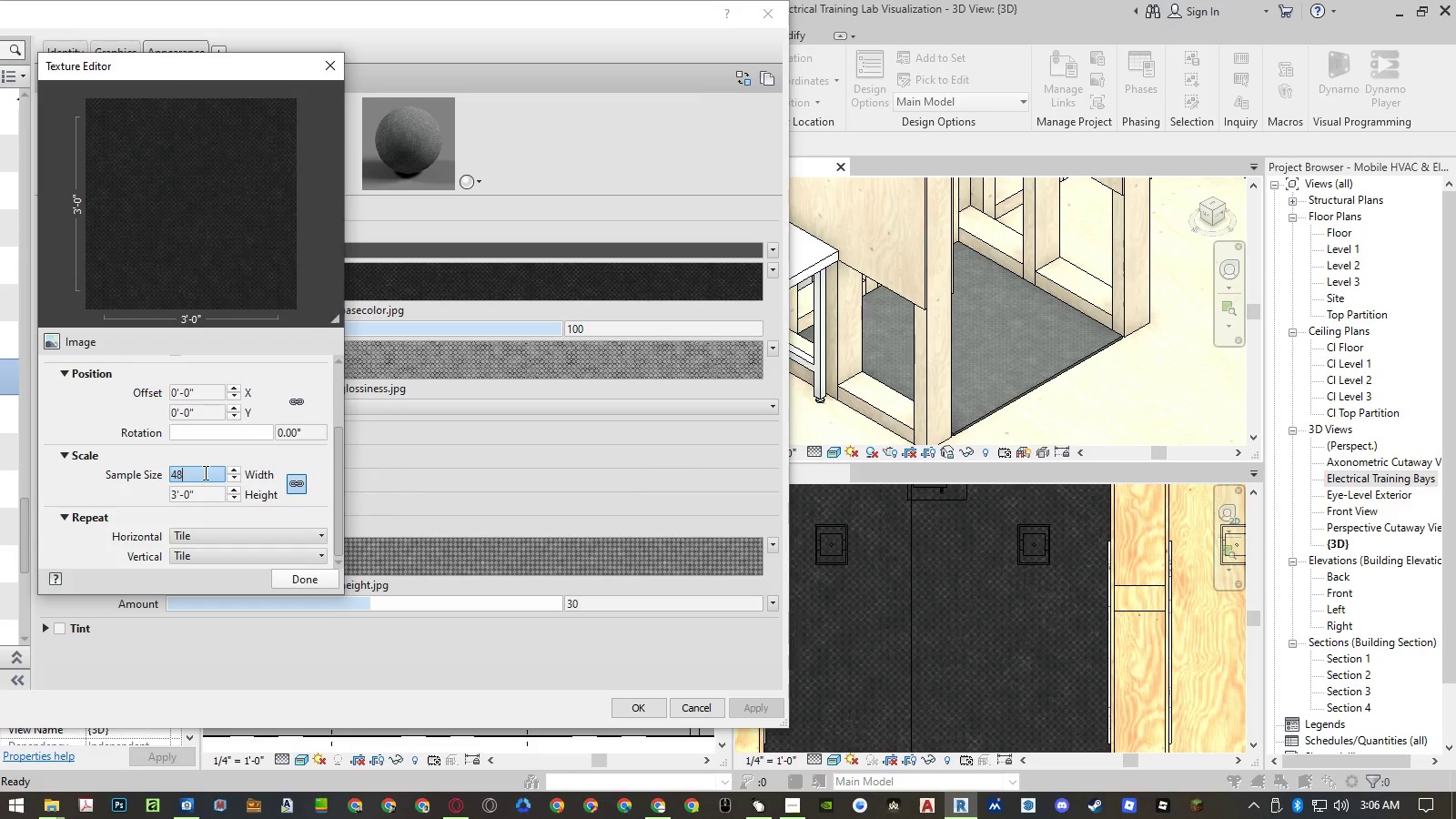 
key(NumpadEnter)
 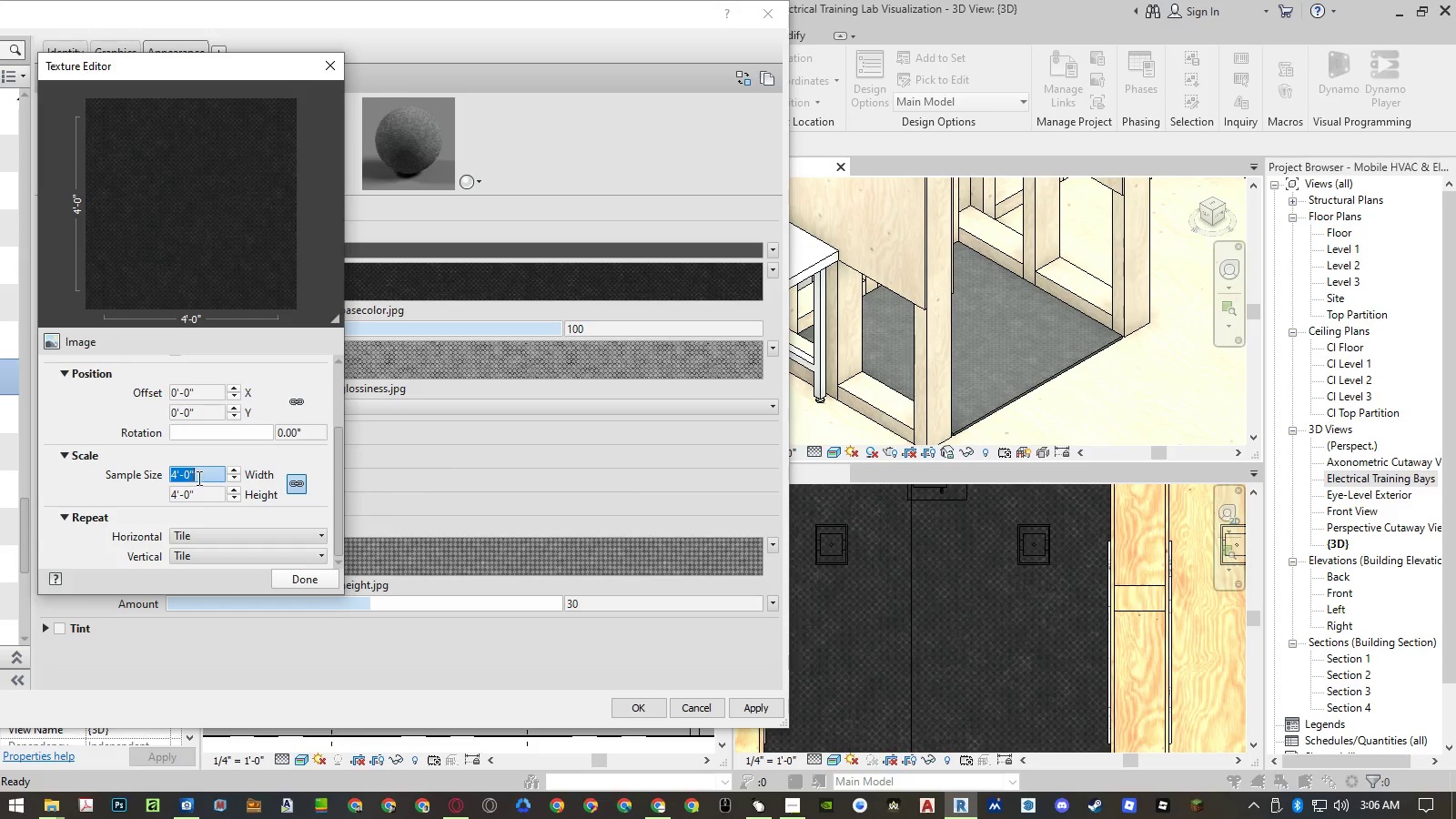 
key(Control+ControlLeft)
 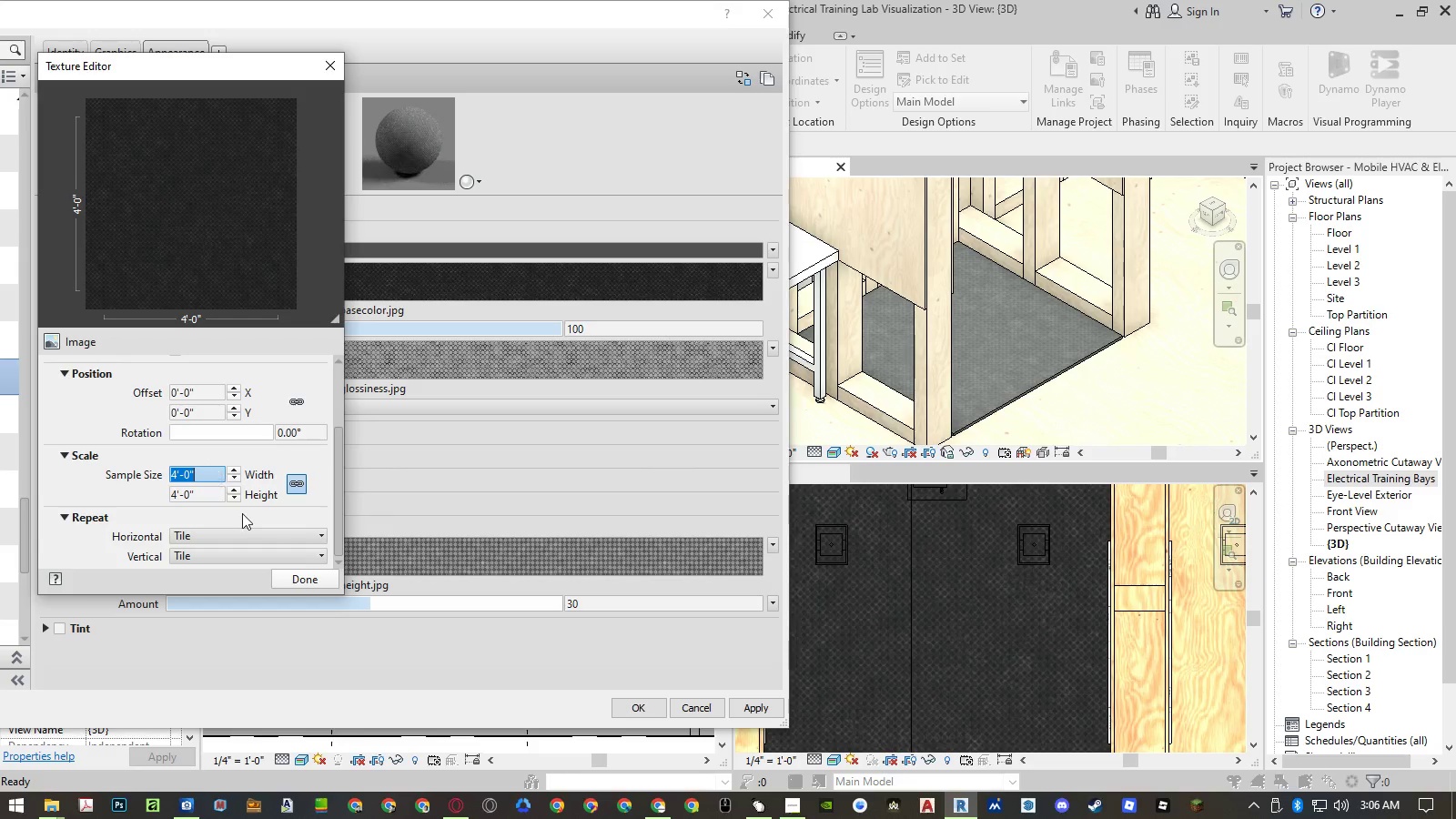 
key(Control+C)
 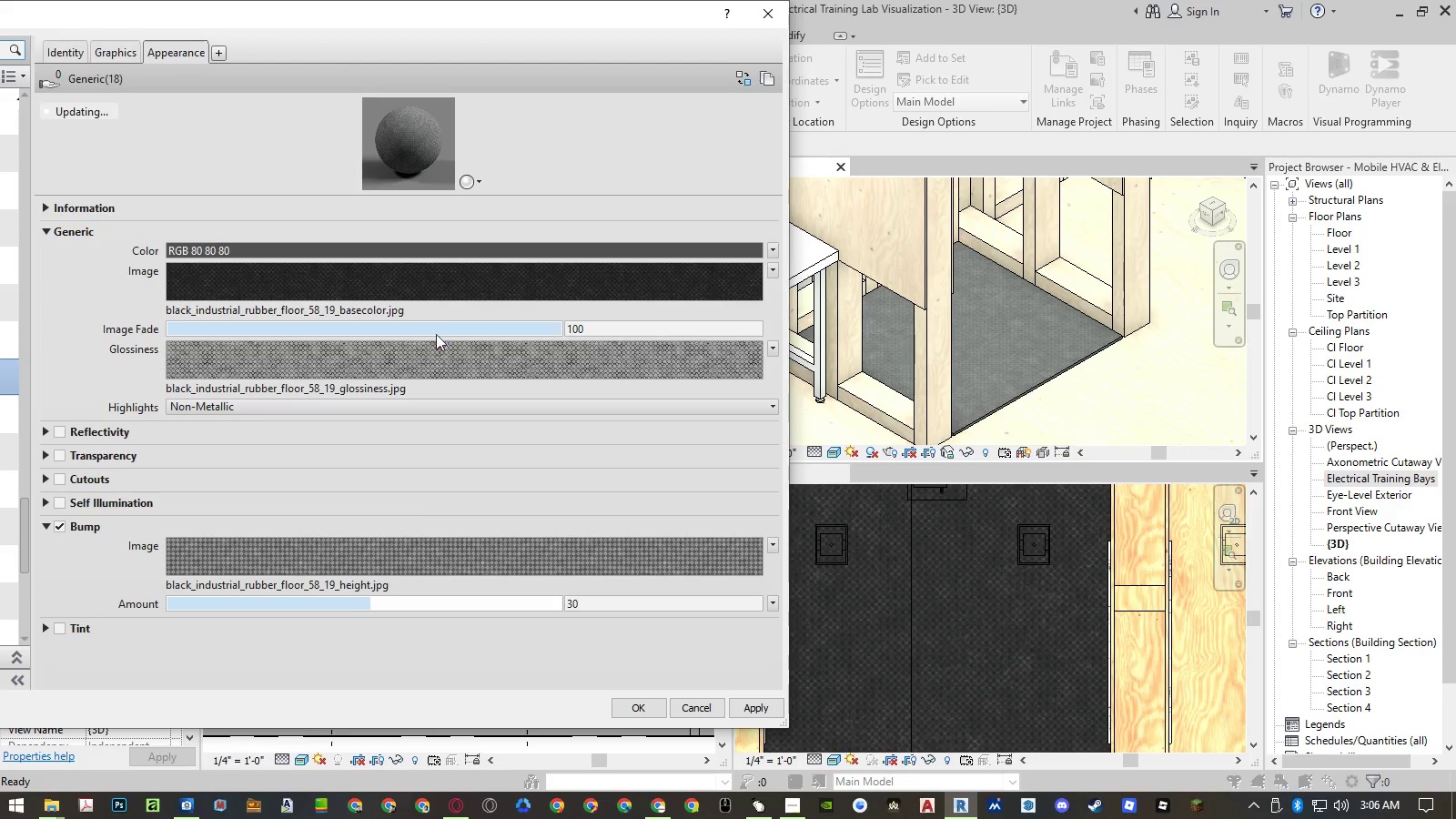 
left_click([430, 361])
 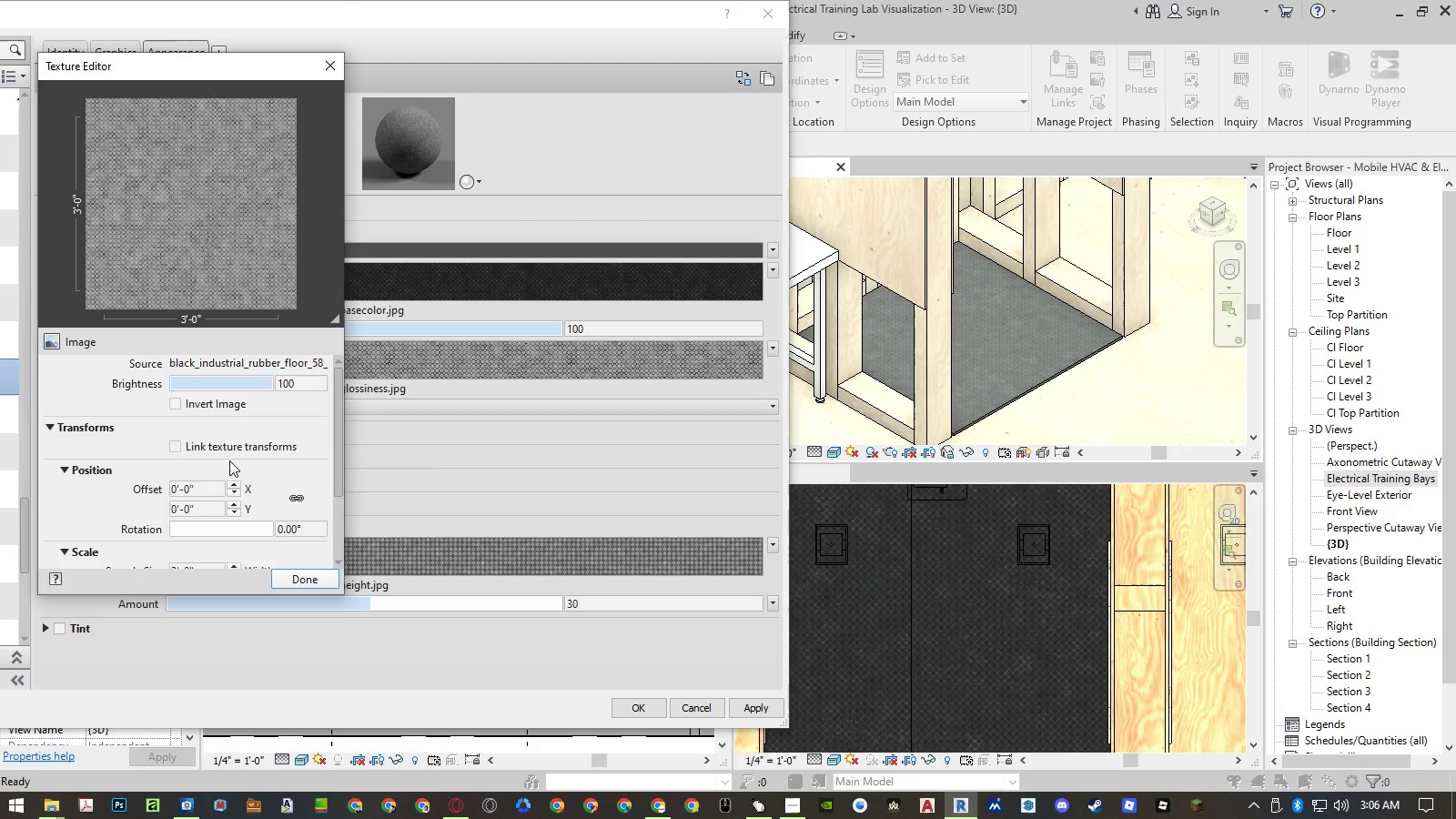 
scroll: coordinate [124, 470], scroll_direction: down, amount: 1.0
 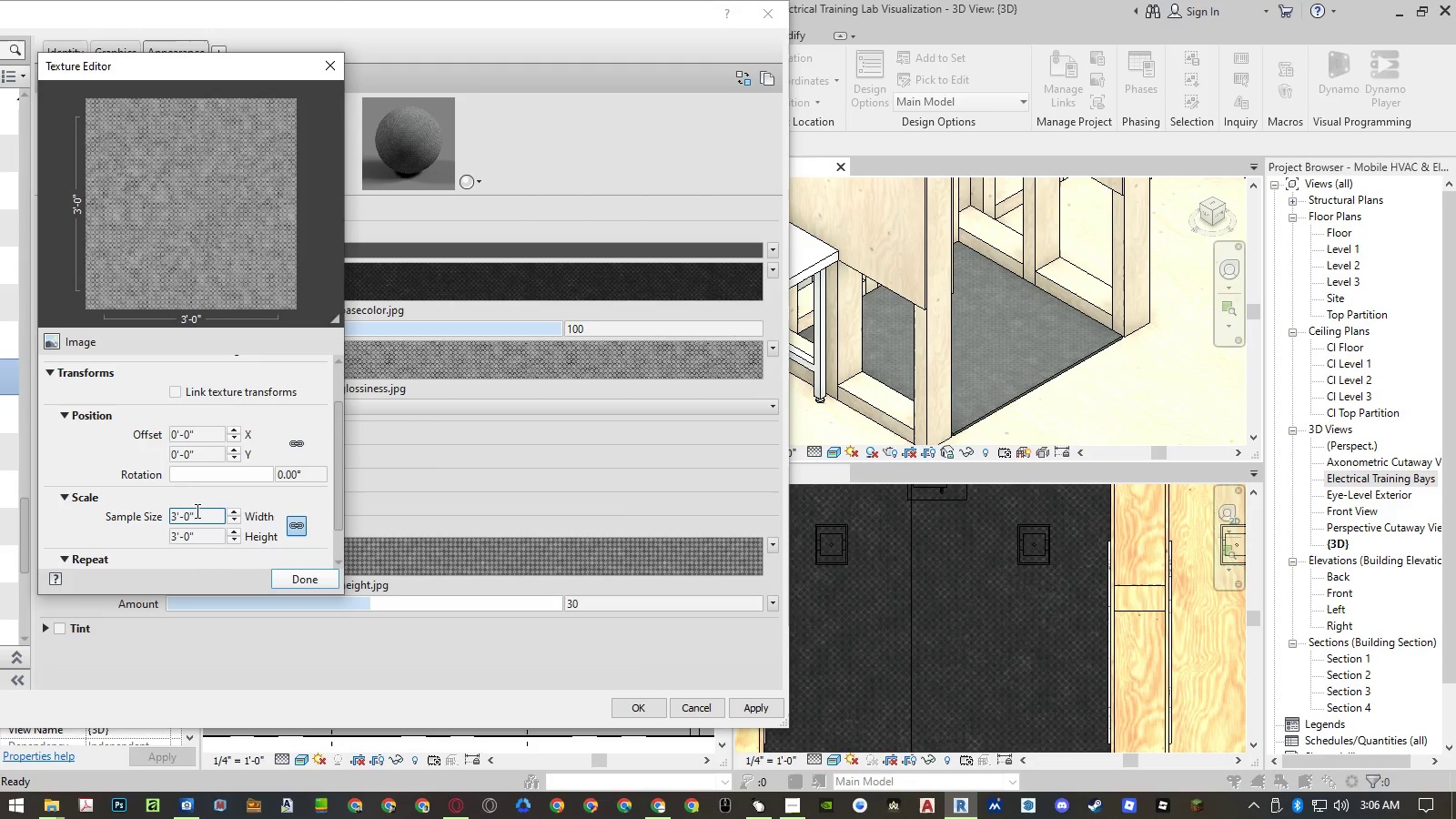 
left_click([199, 512])
 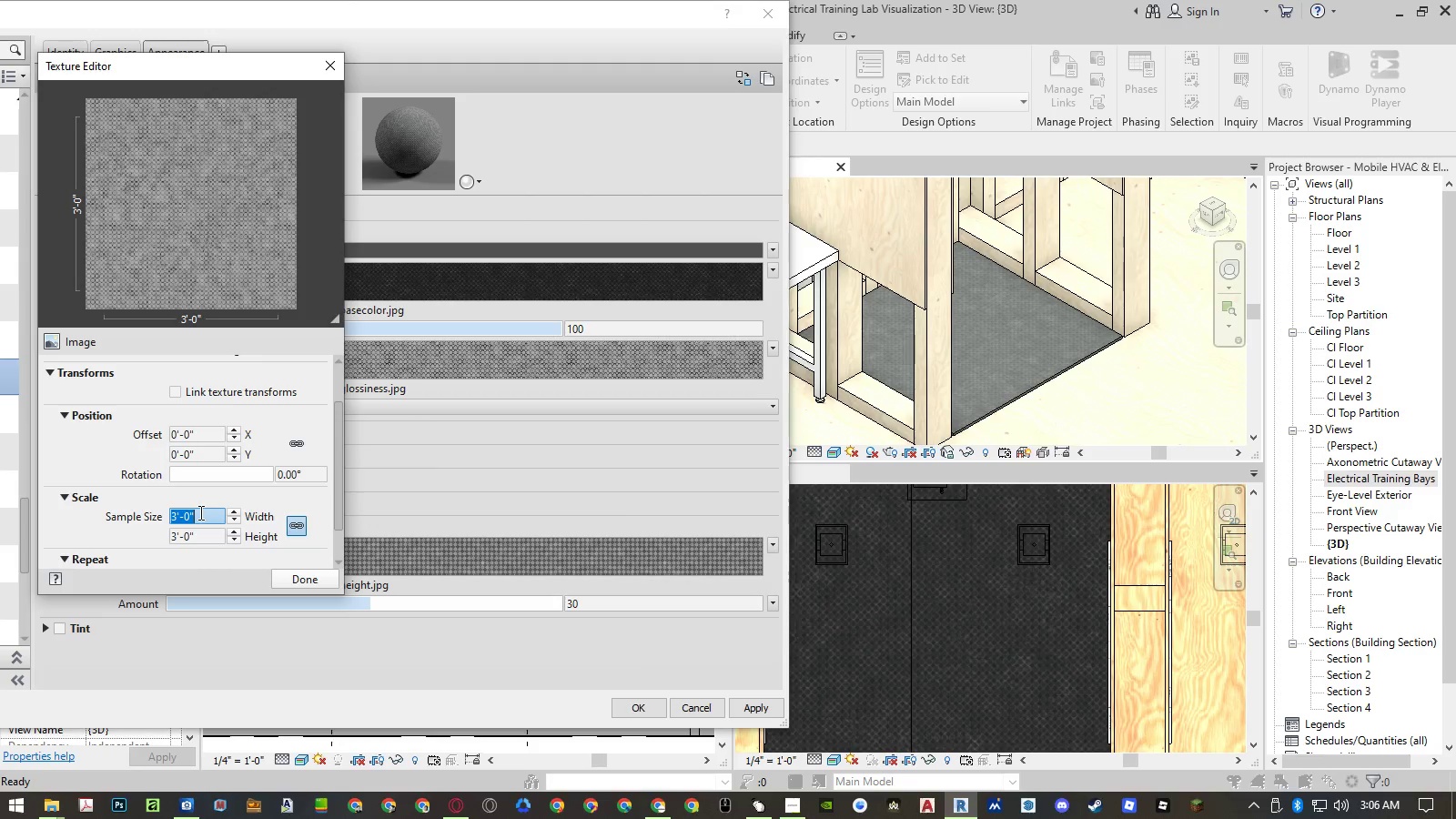 
key(Control+ControlLeft)
 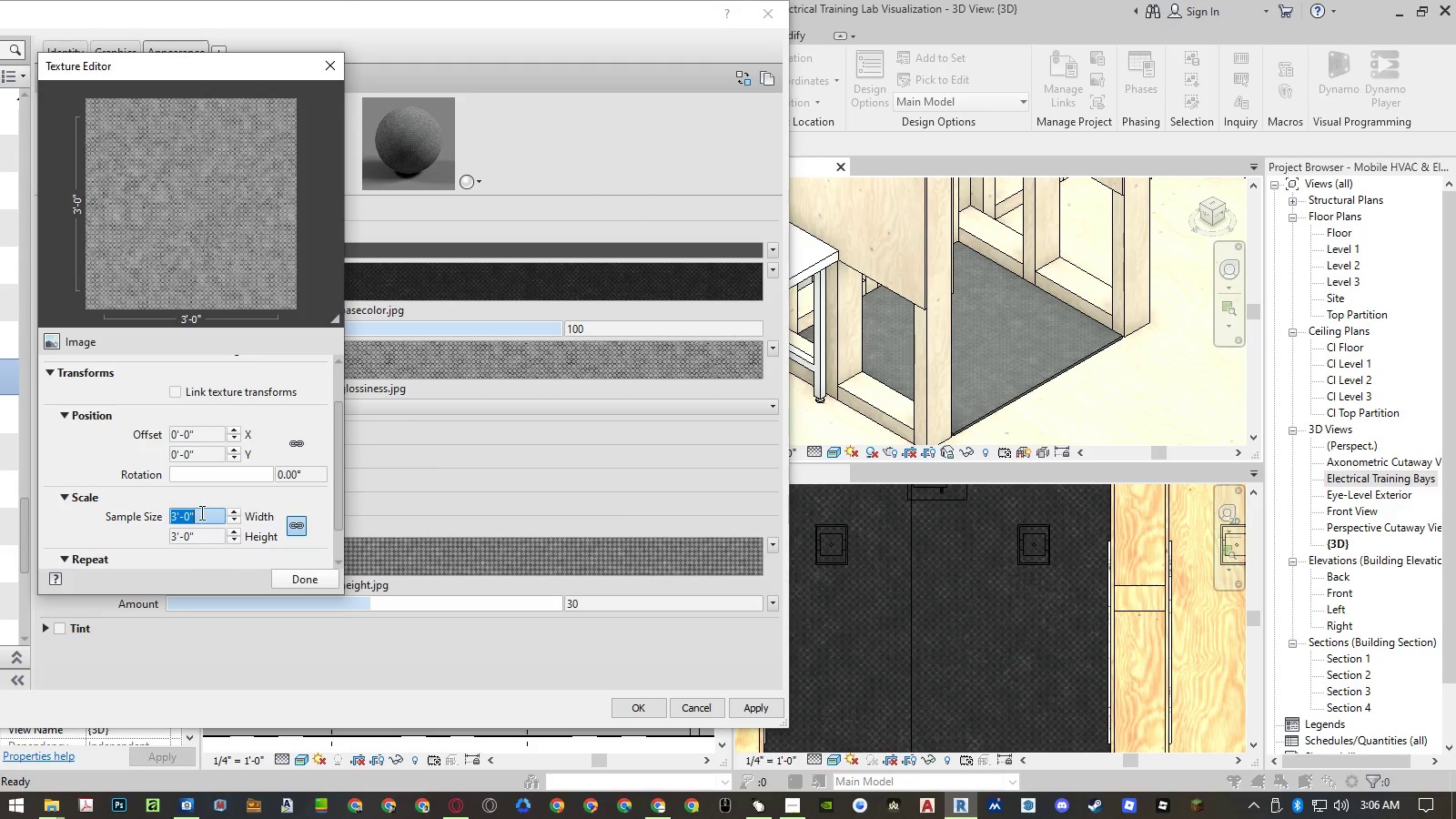 
key(Control+V)
 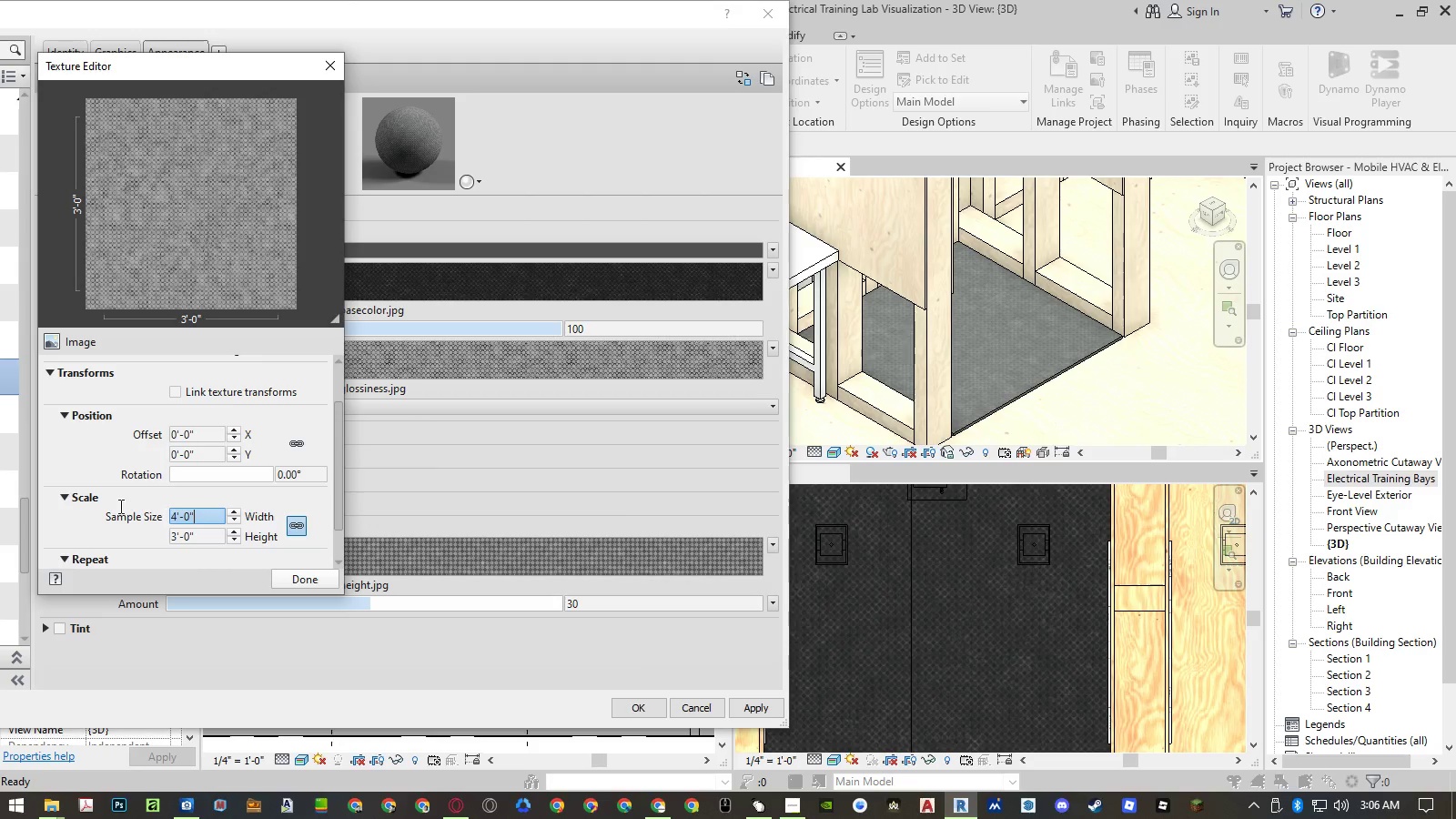 
left_click([104, 500])
 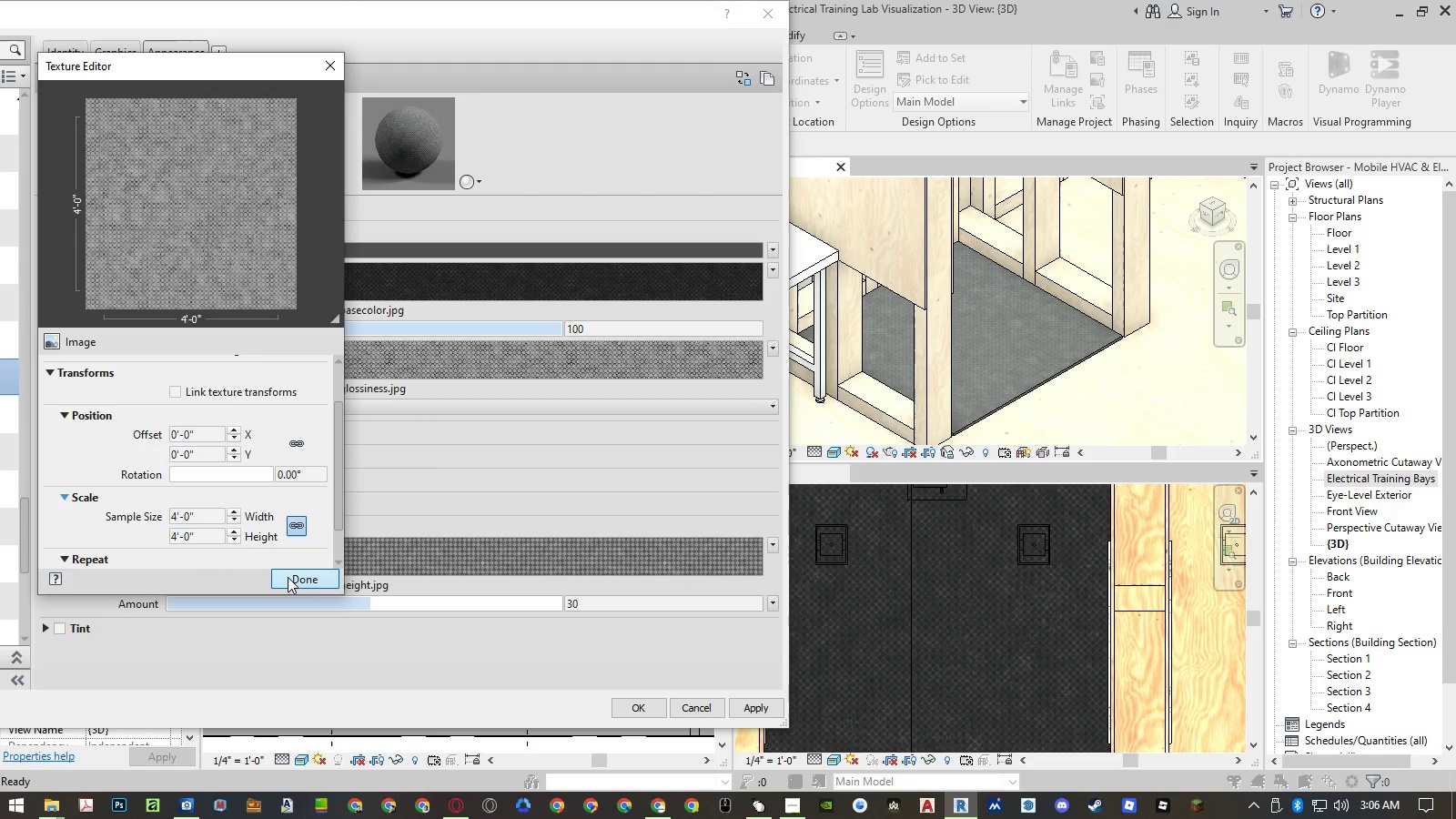 
left_click([291, 577])
 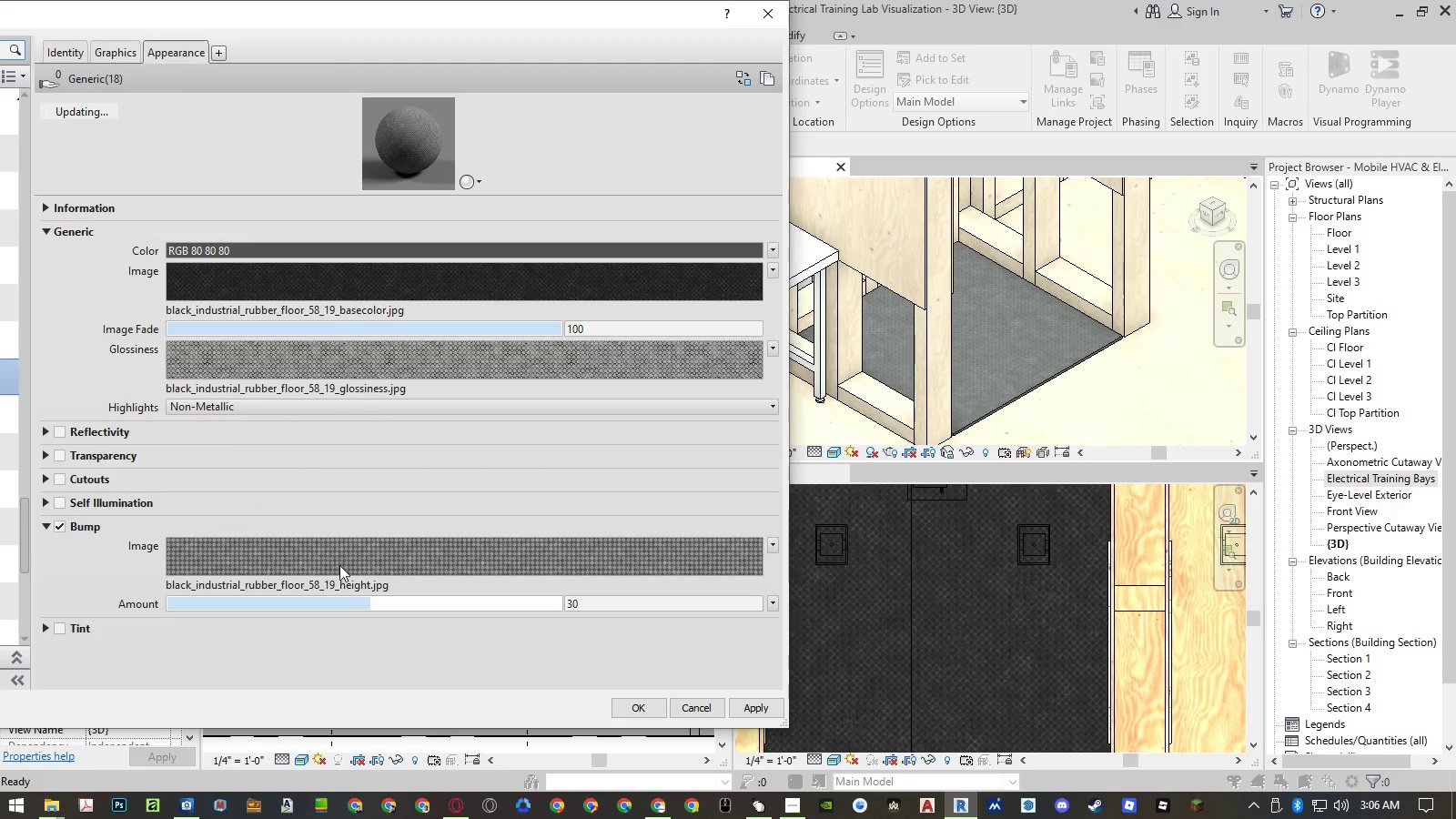 
double_click([342, 563])
 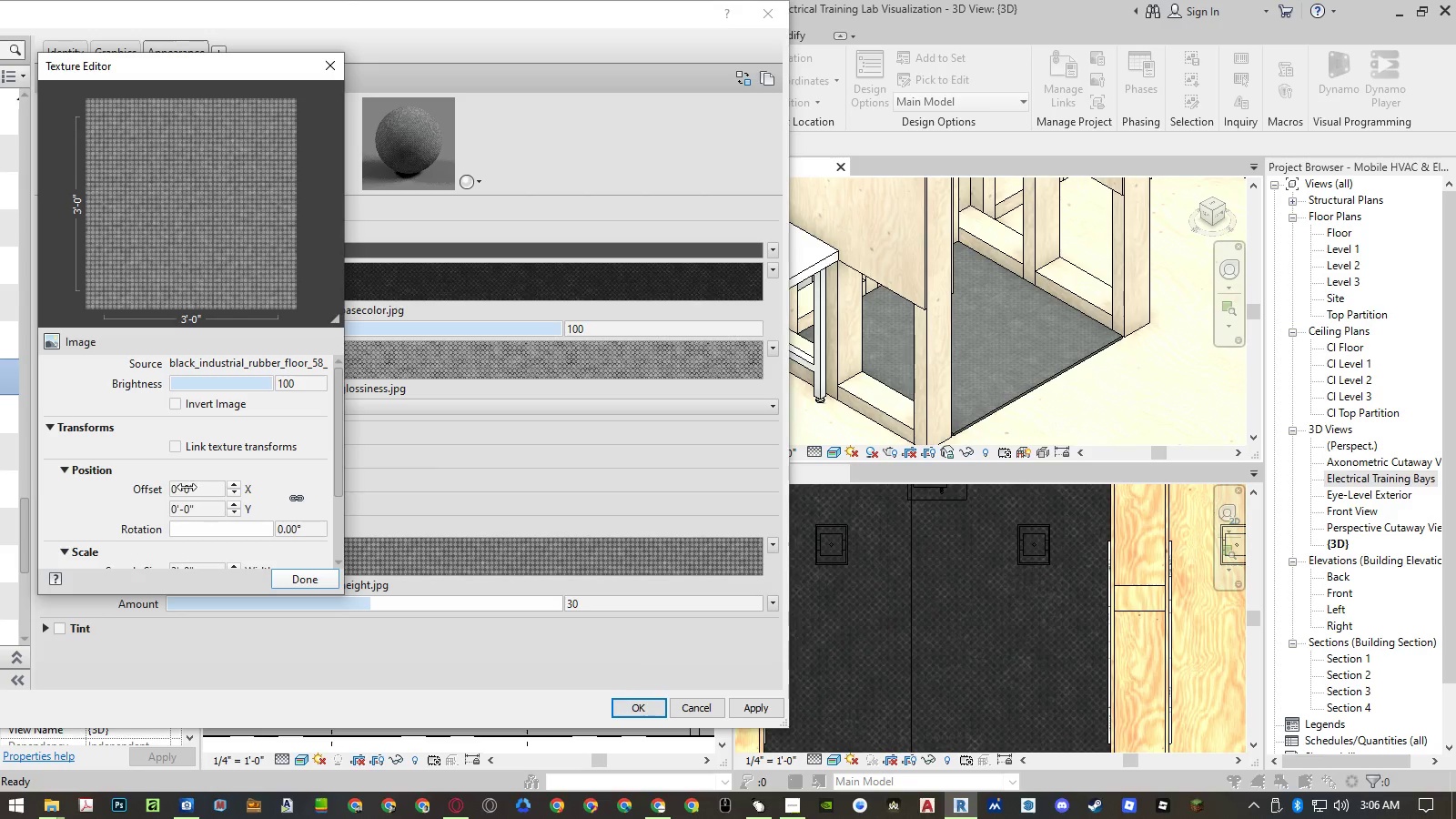 
scroll: coordinate [126, 488], scroll_direction: down, amount: 3.0
 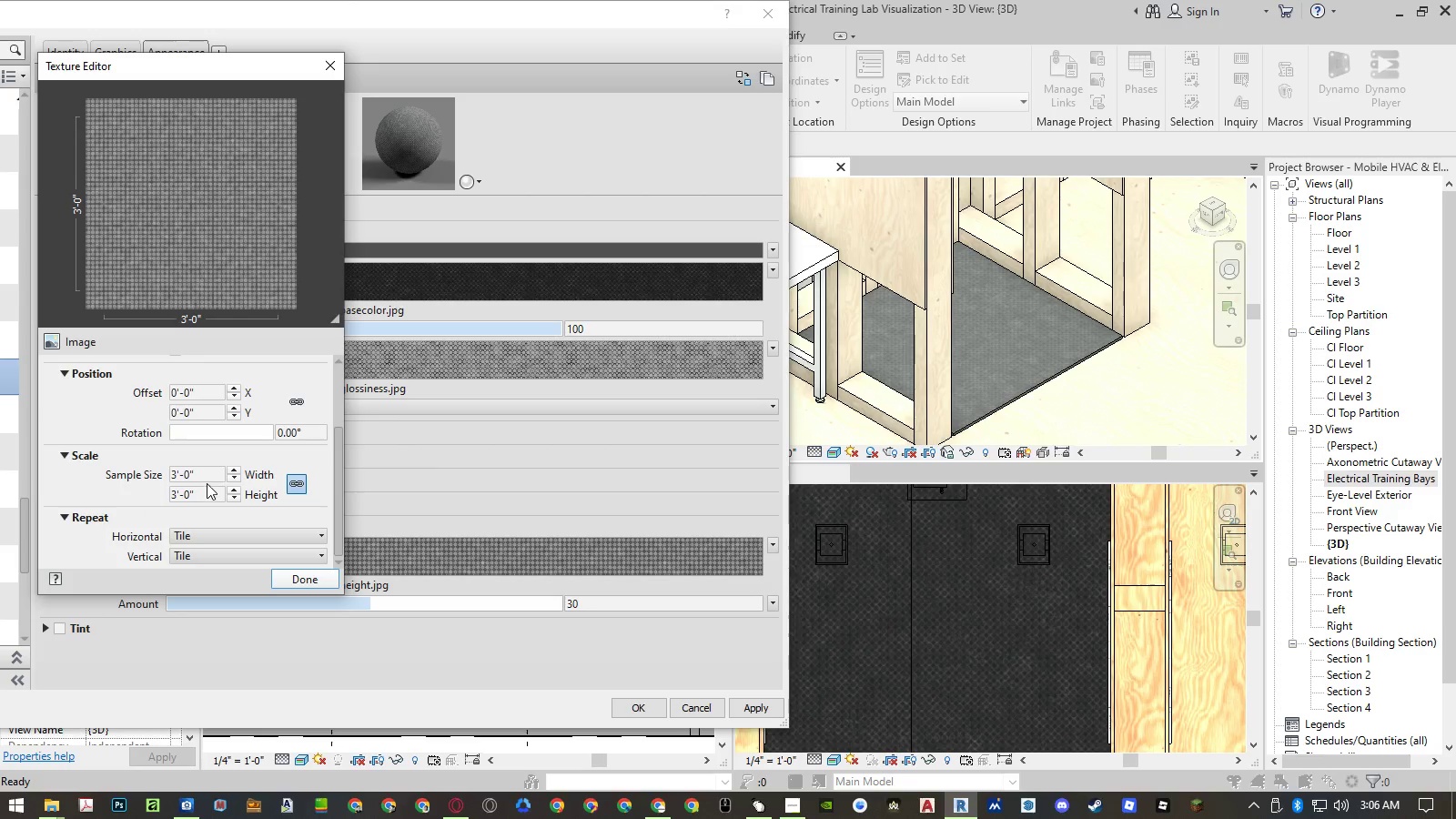 
left_click([208, 480])
 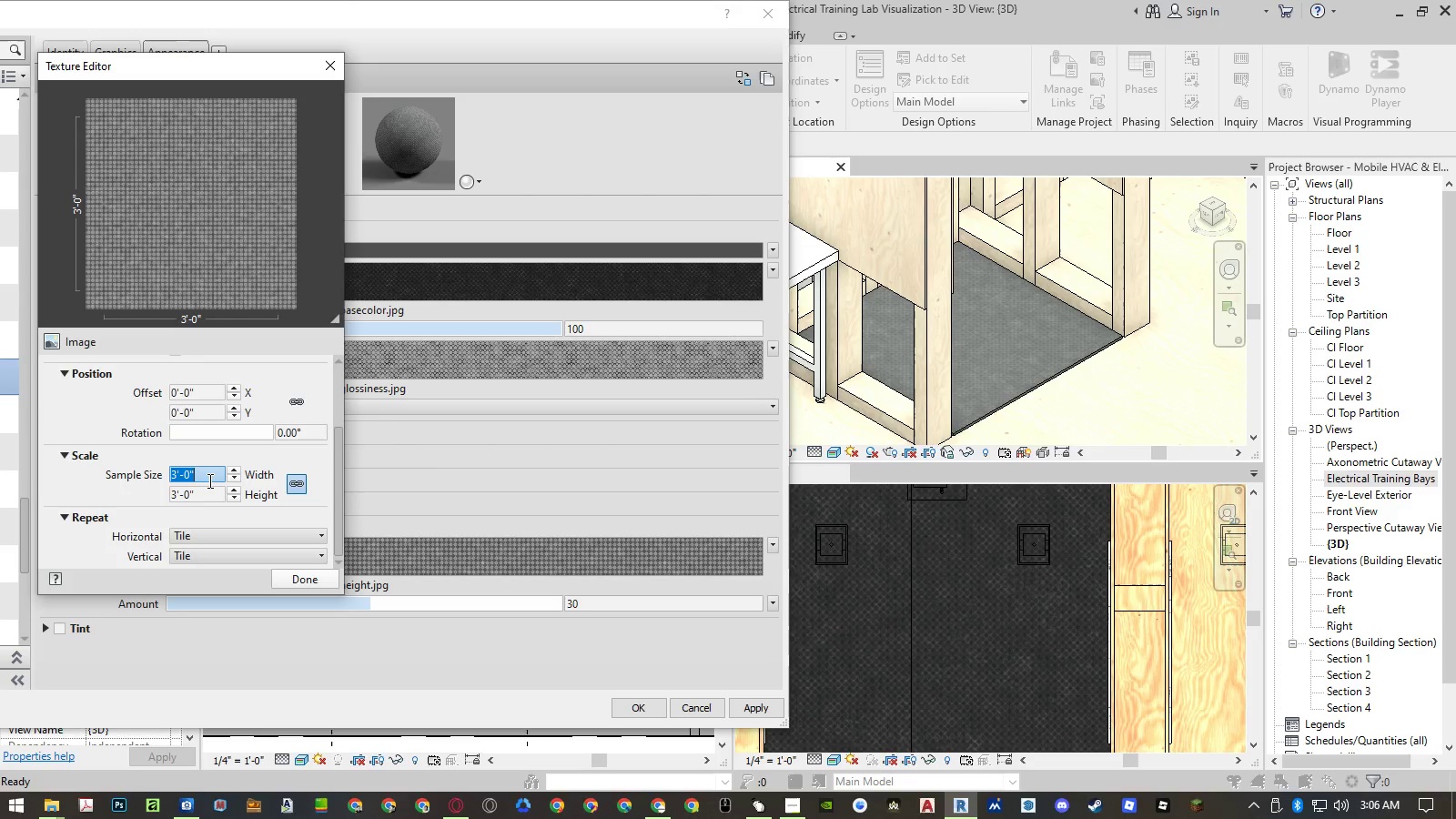 
key(Control+ControlLeft)
 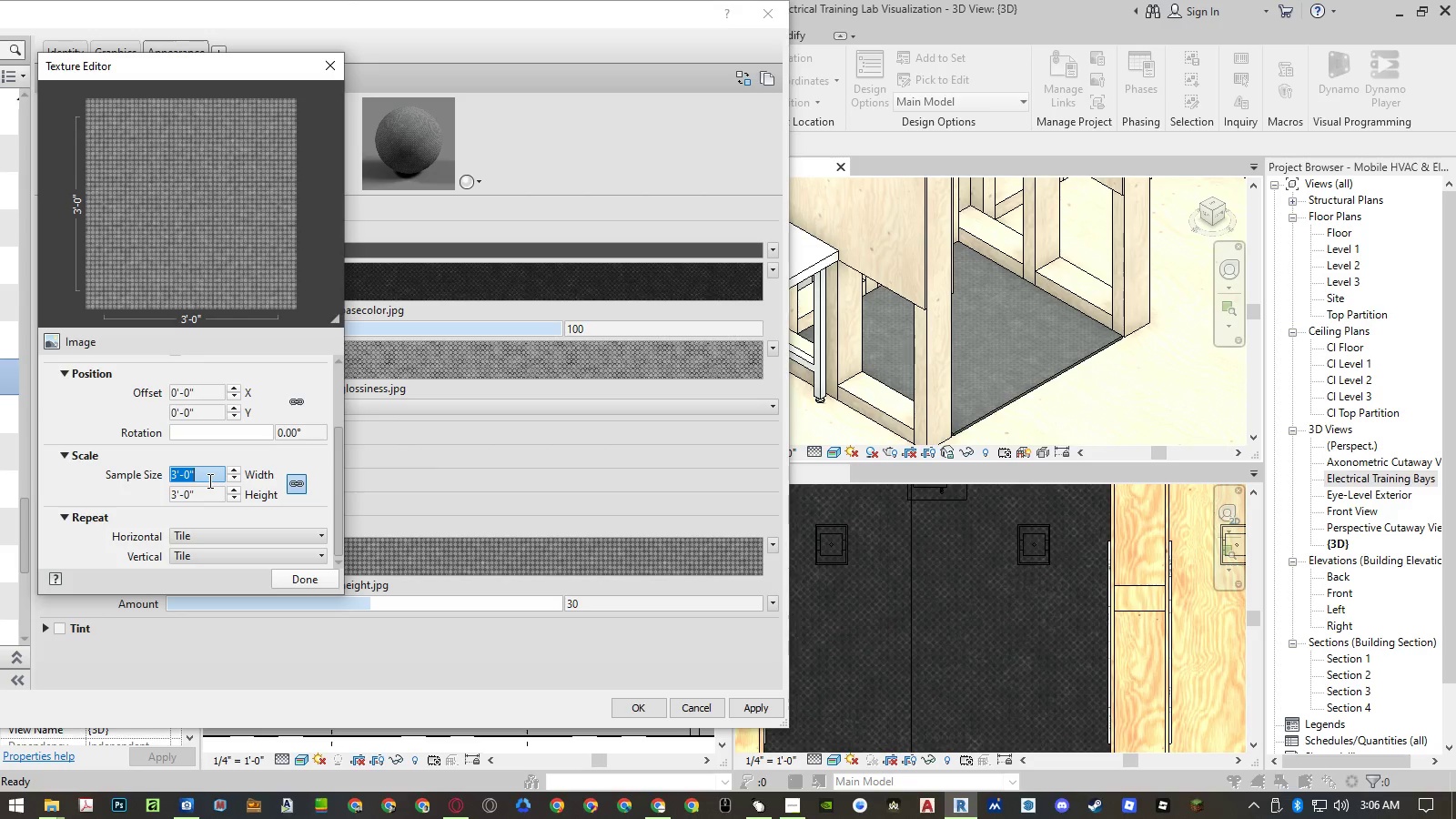 
key(Control+V)
 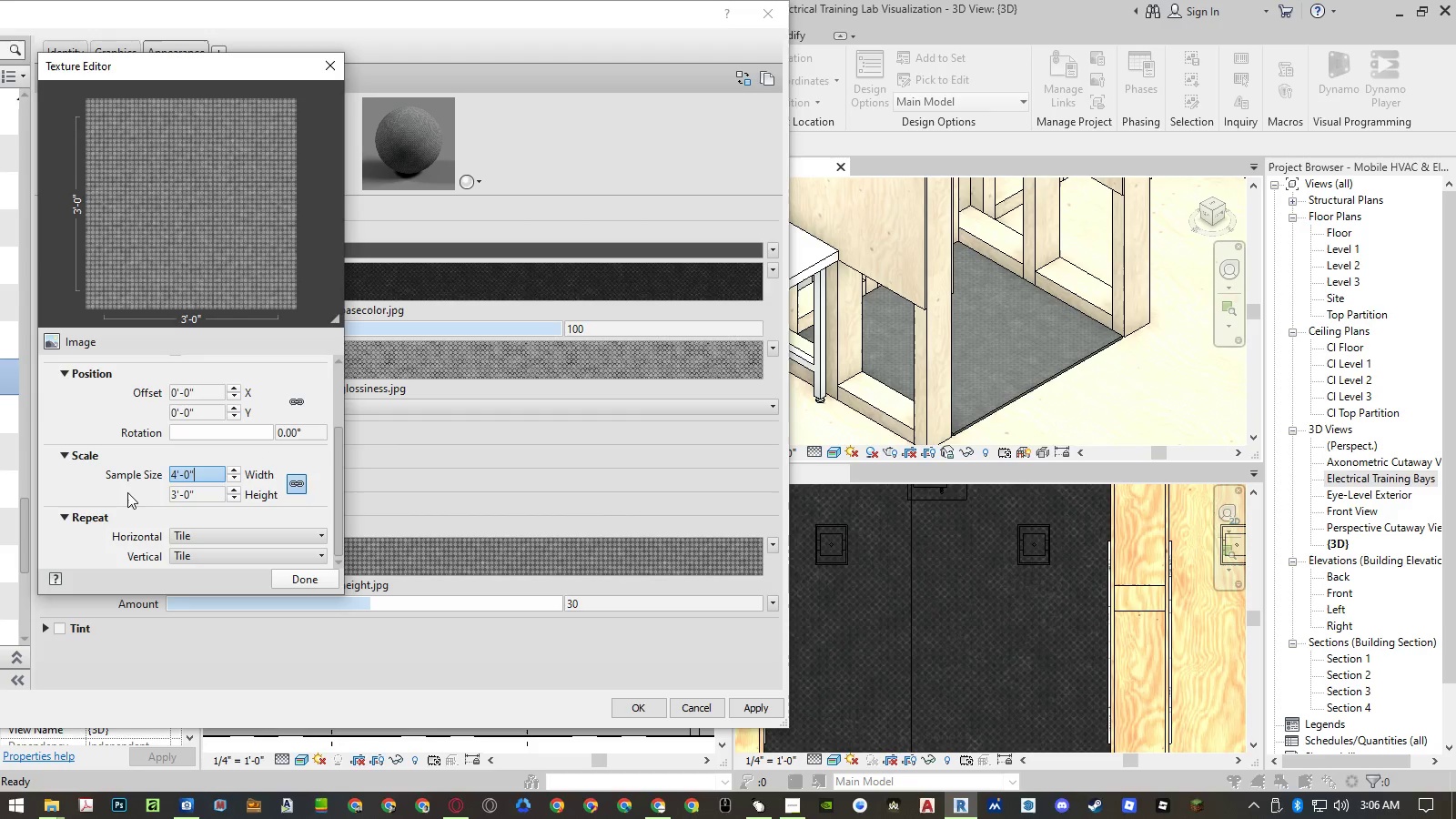 
left_click([117, 487])
 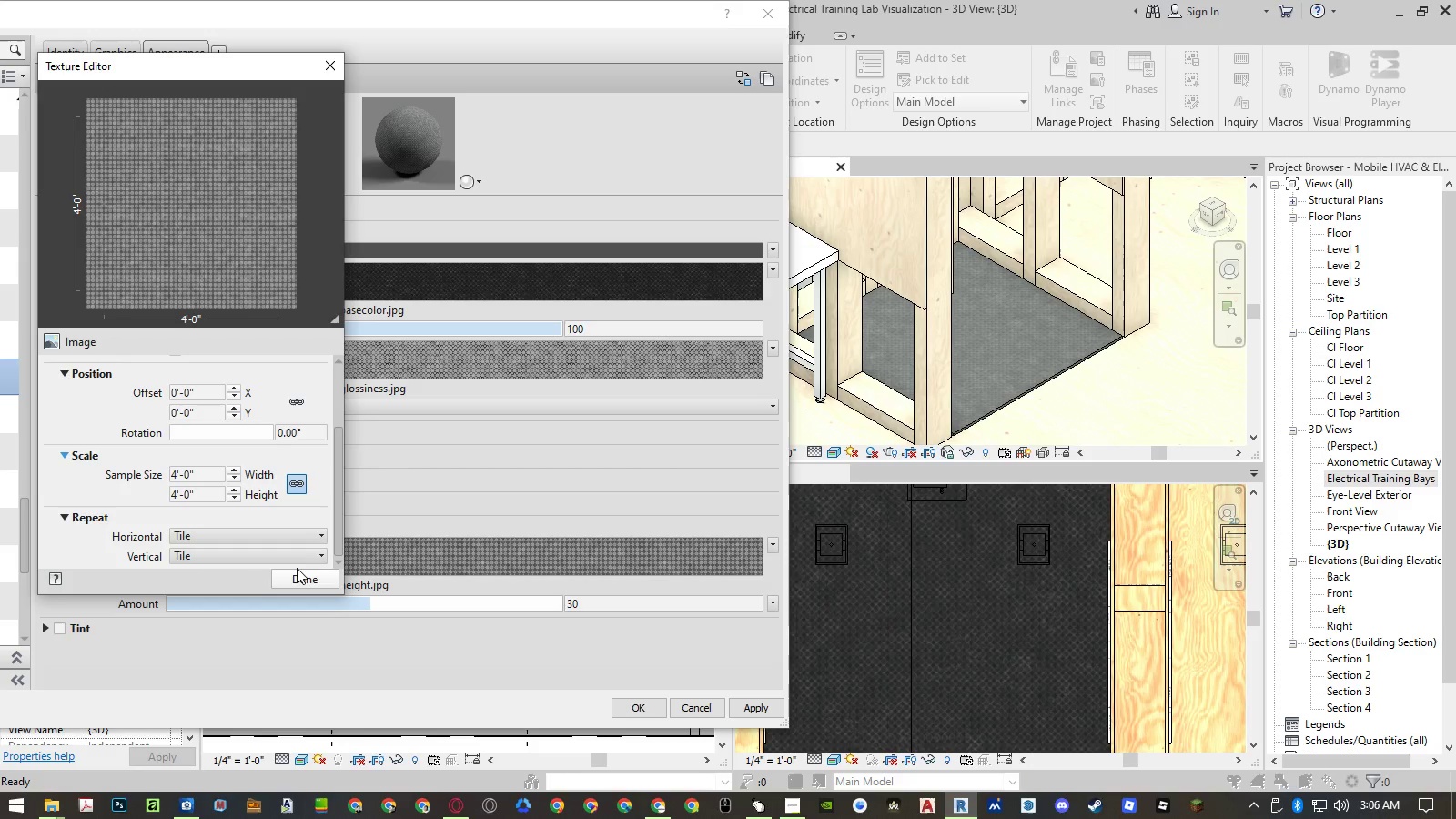 
left_click([309, 578])
 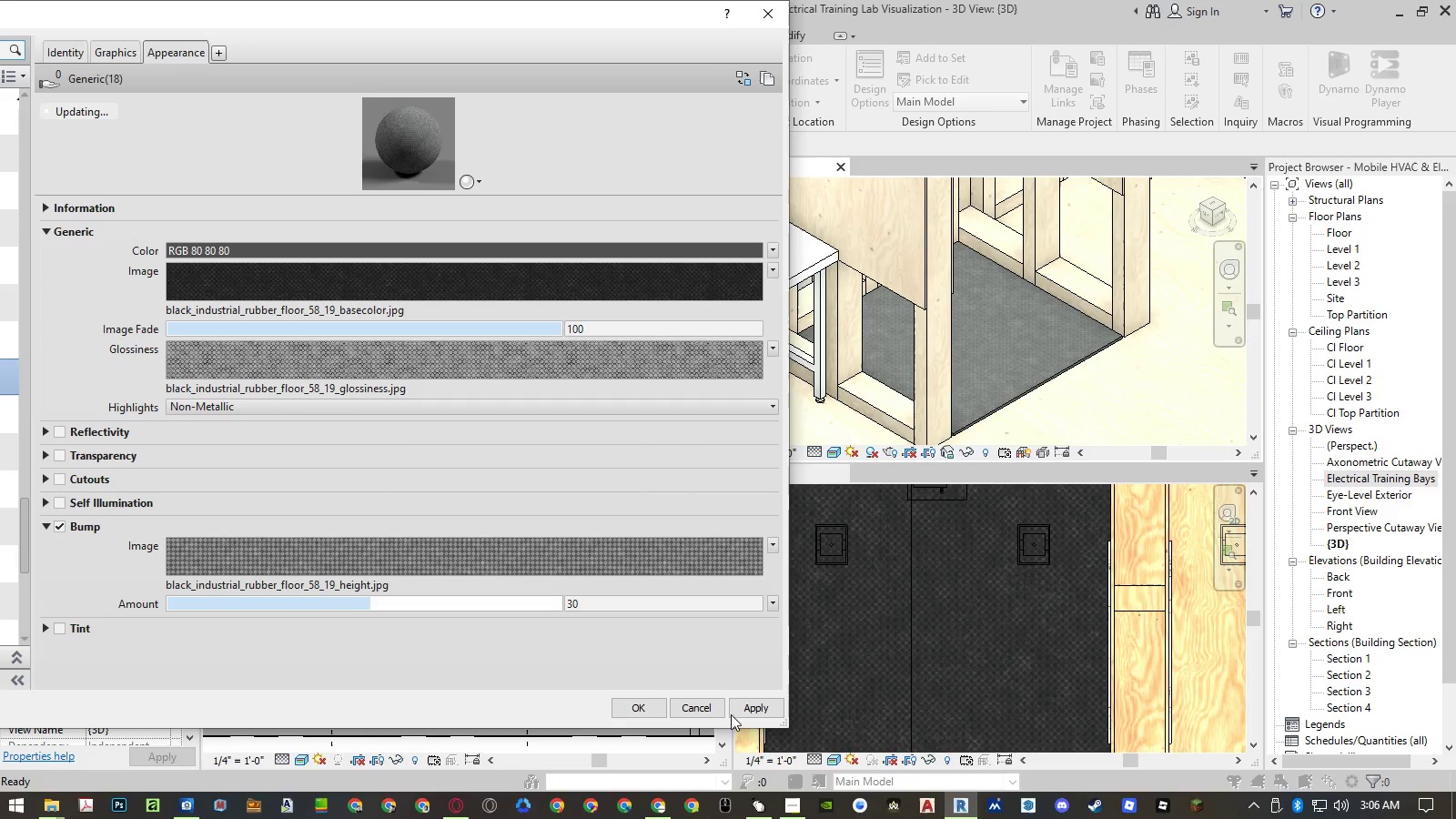 
left_click([734, 710])
 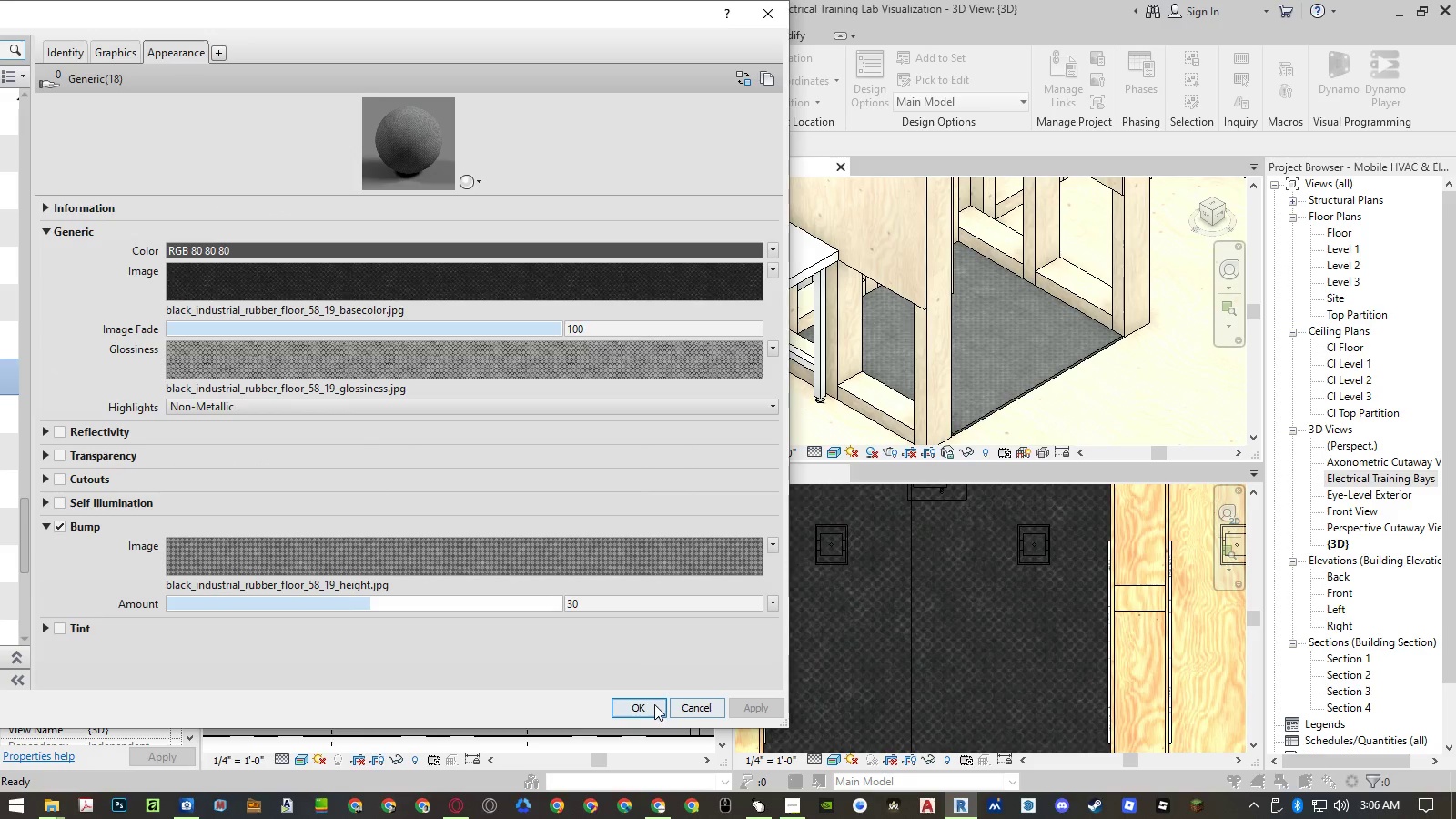 
left_click([654, 704])
 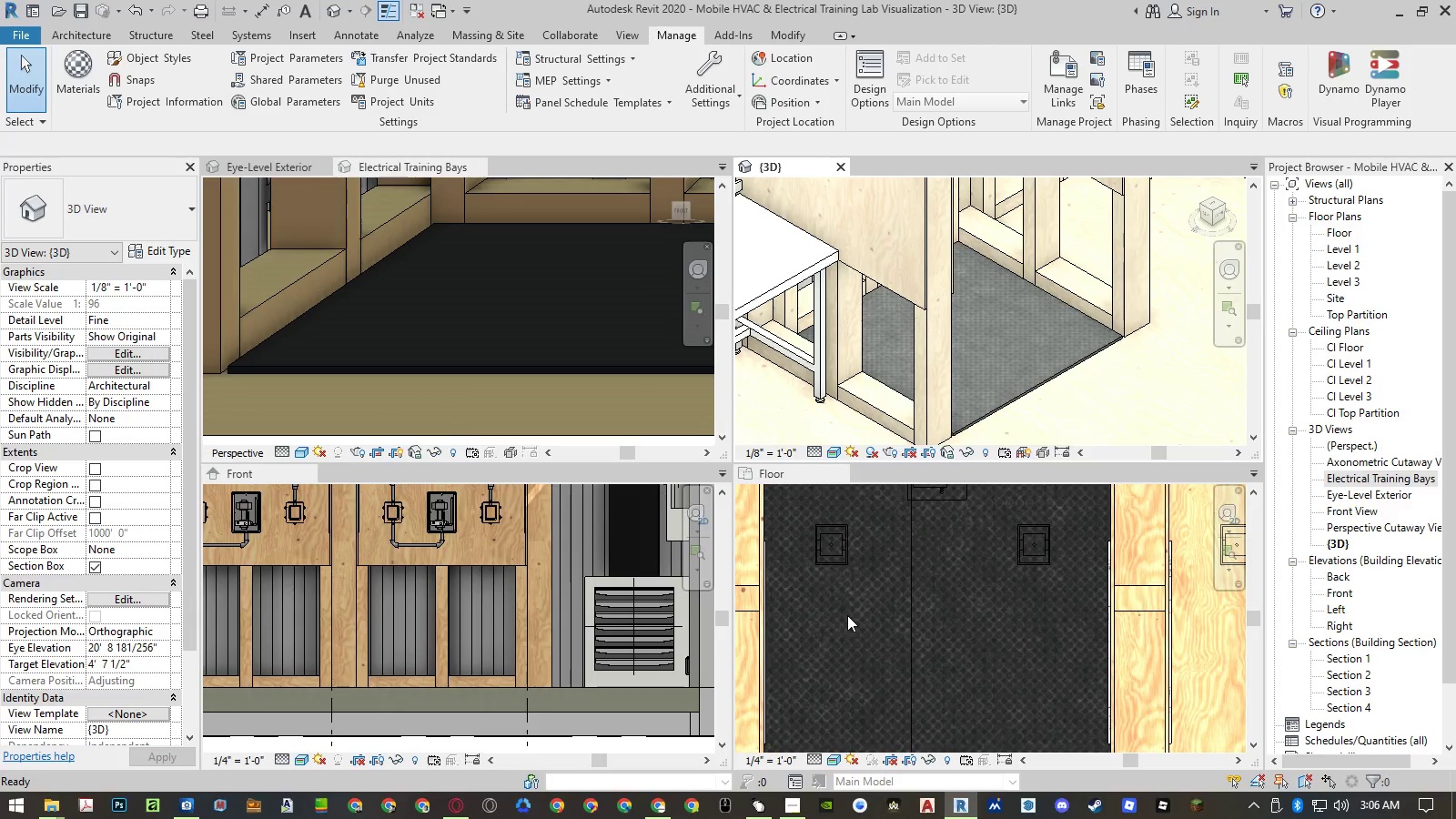 
wait(14.02)
 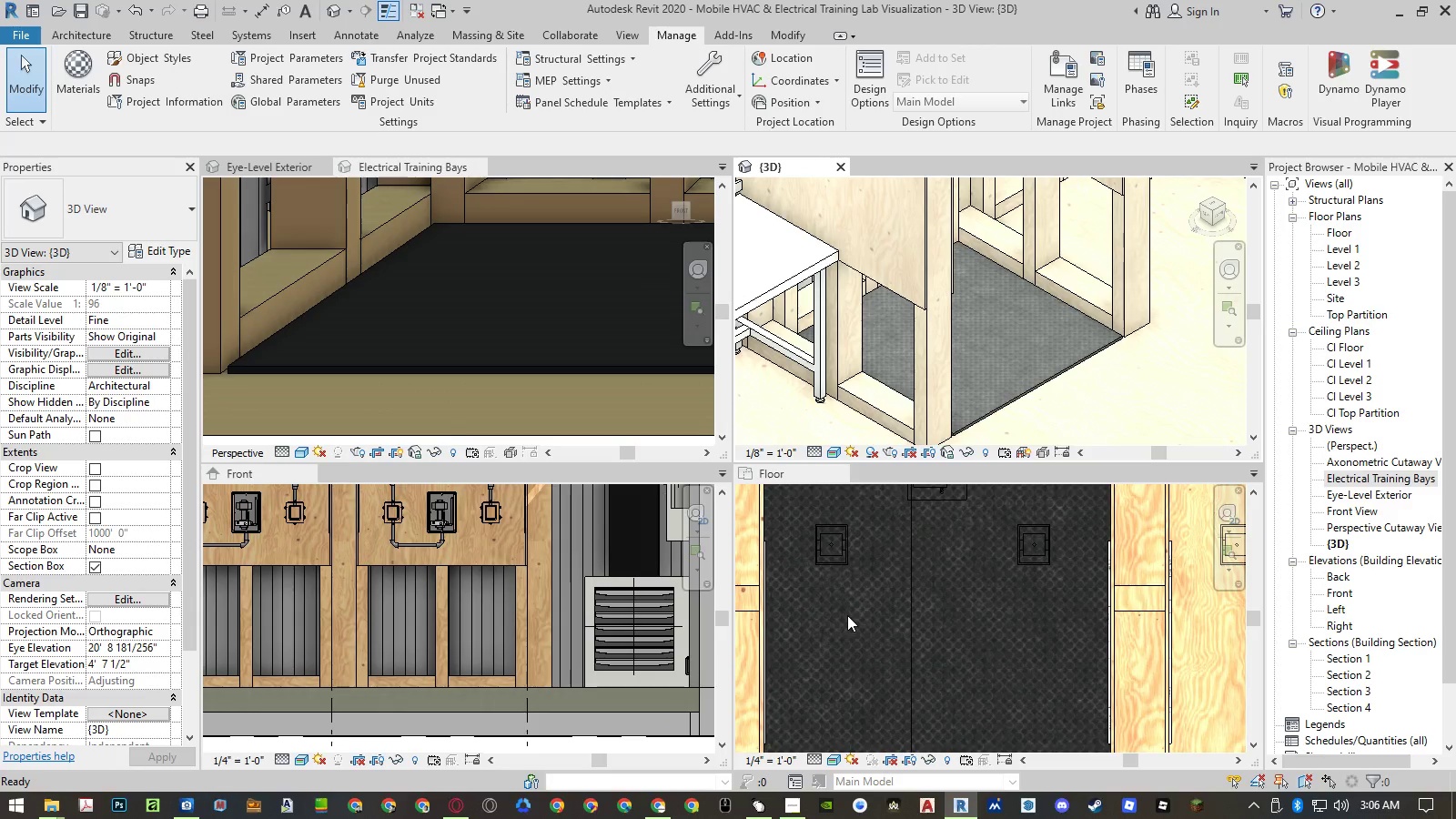 
scroll: coordinate [928, 568], scroll_direction: down, amount: 5.0
 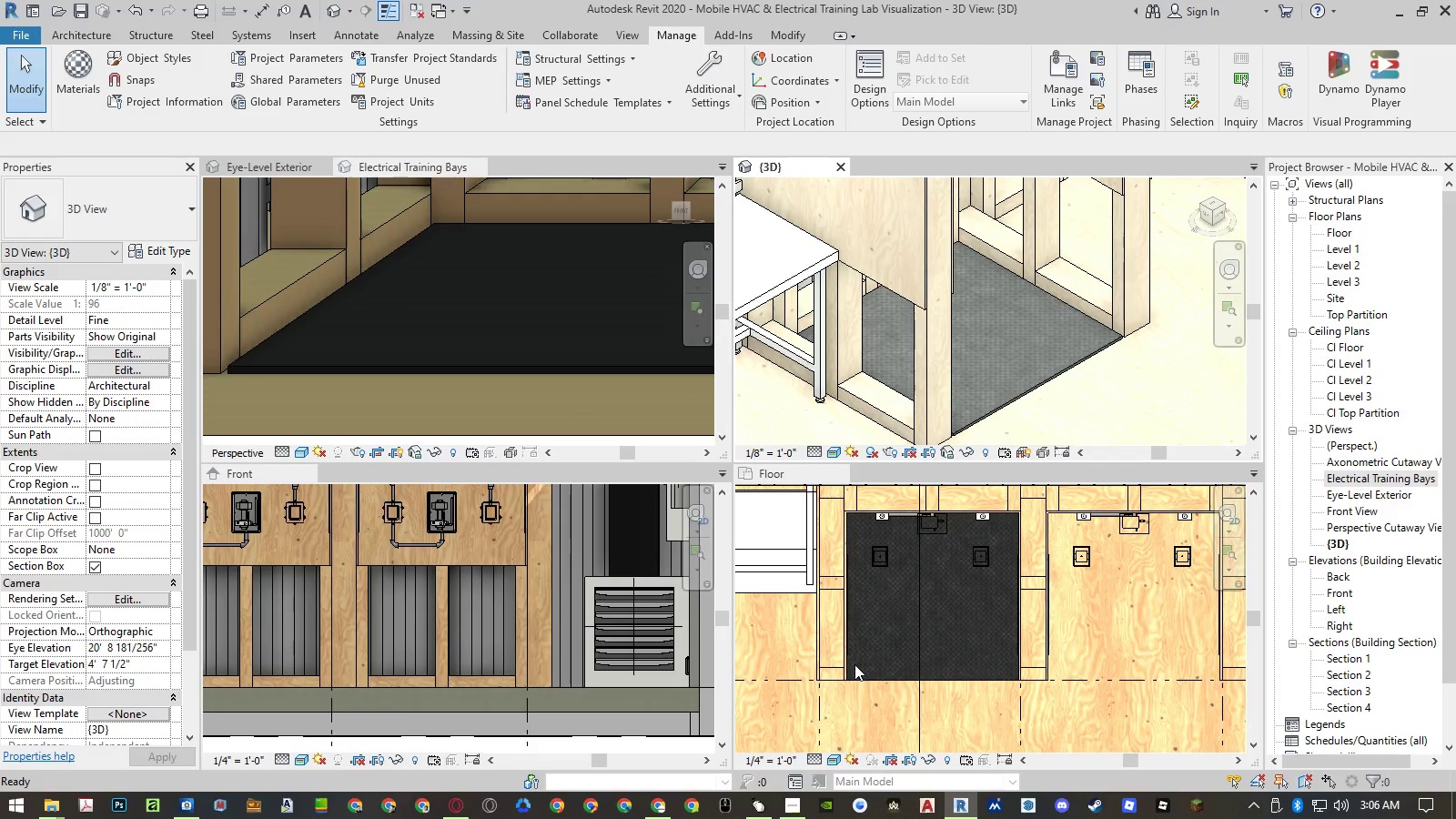 
left_click([851, 666])
 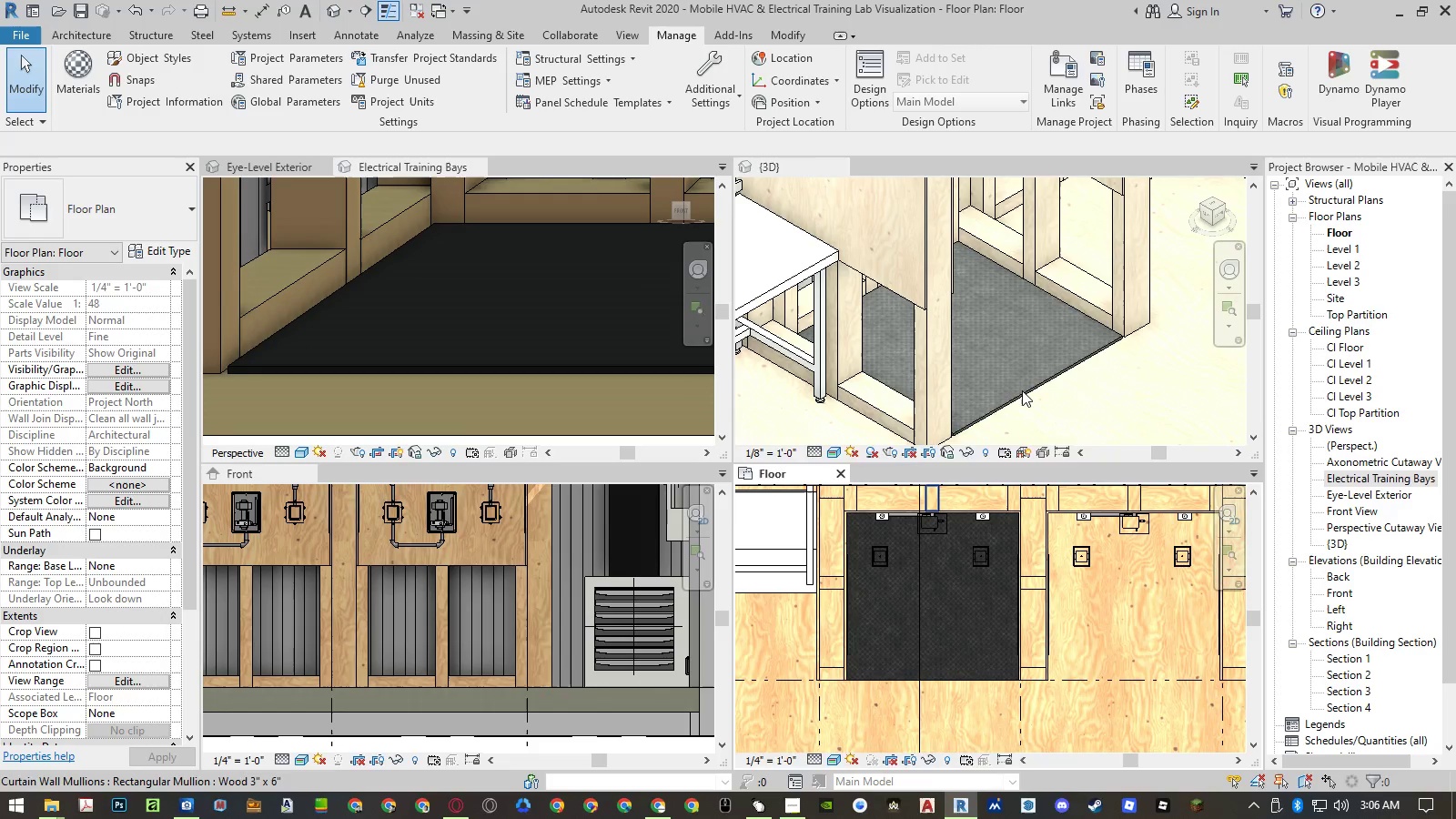 
double_click([1022, 394])
 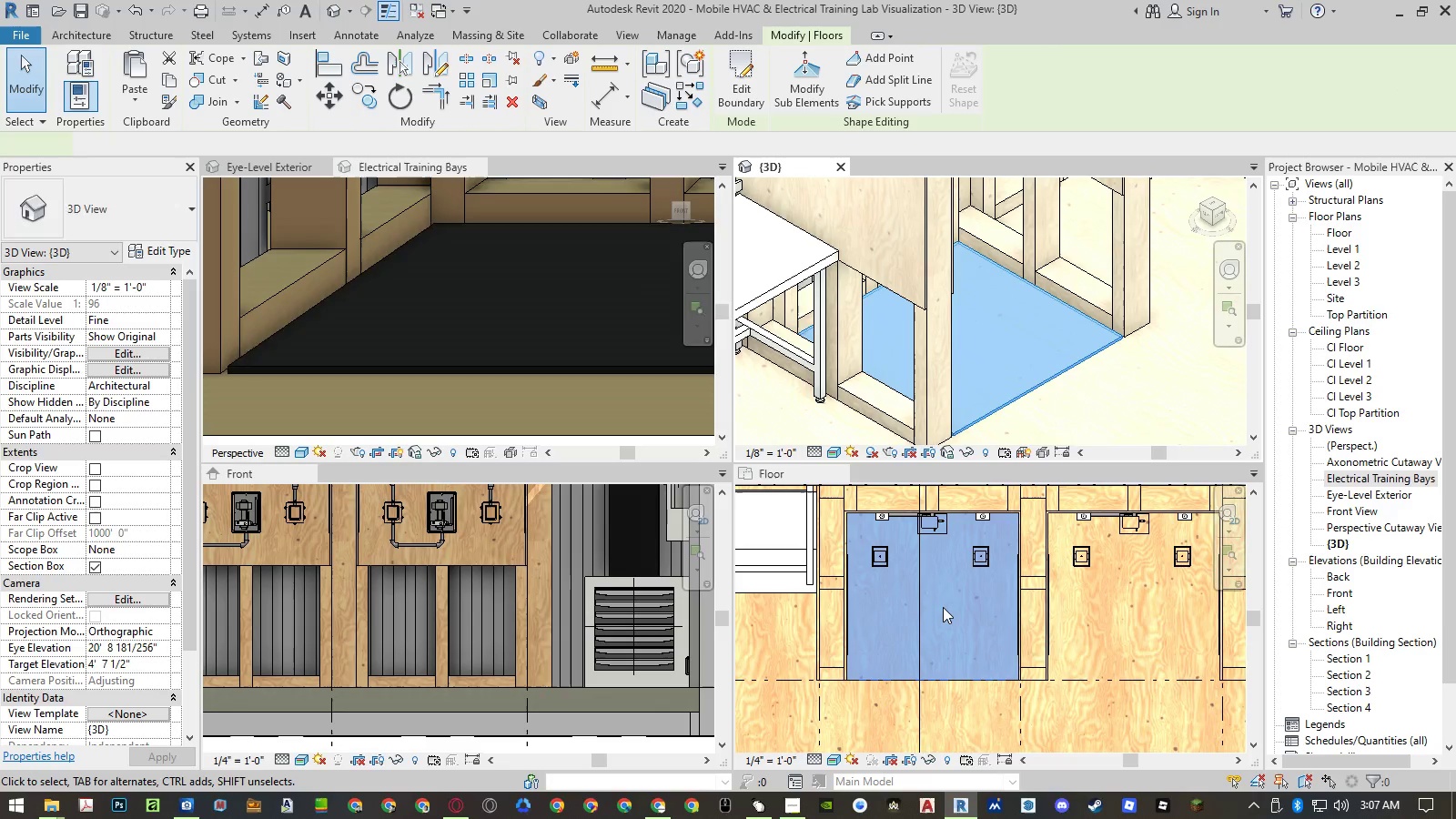 
left_click([943, 607])
 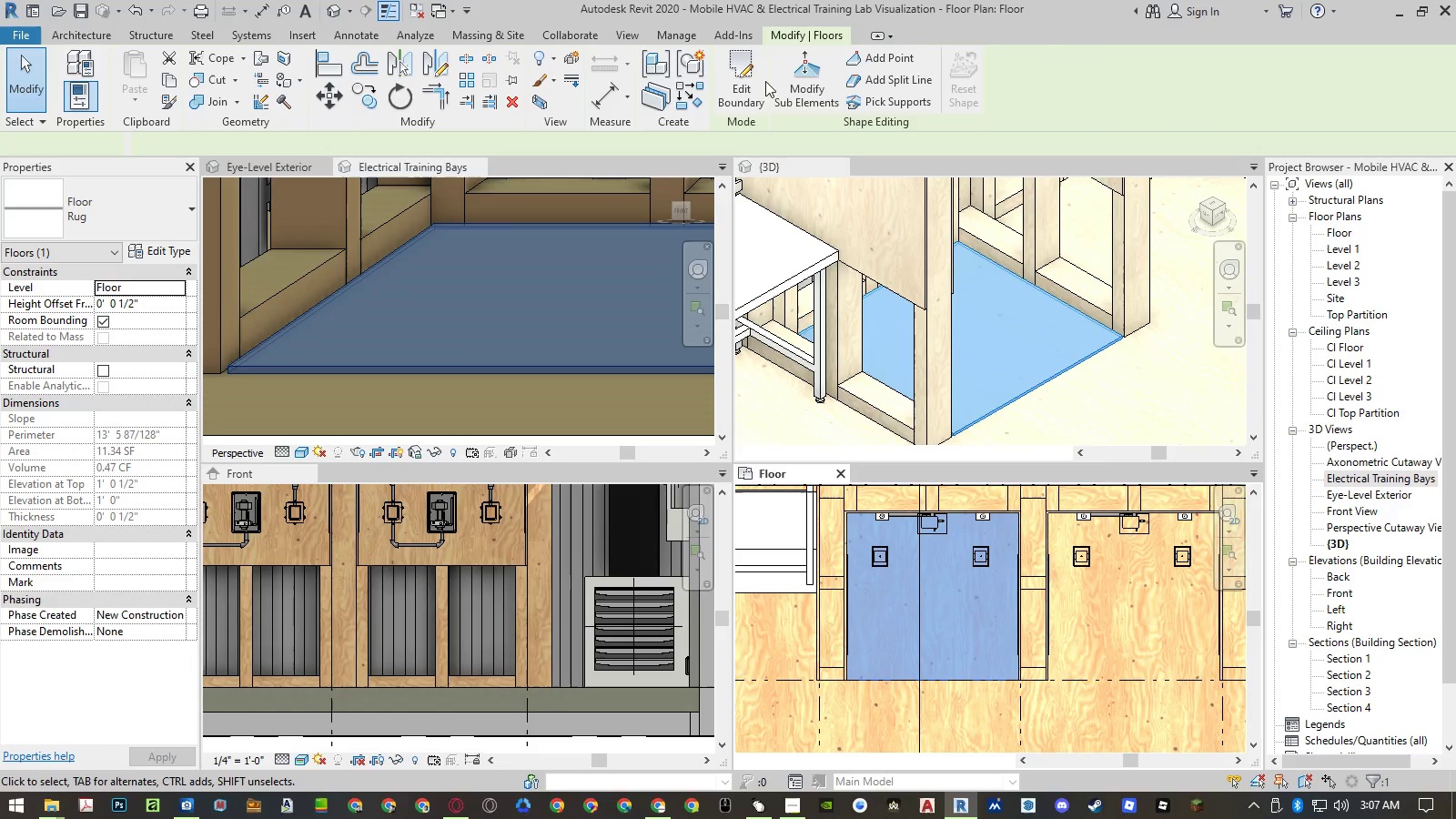 
left_click([747, 79])
 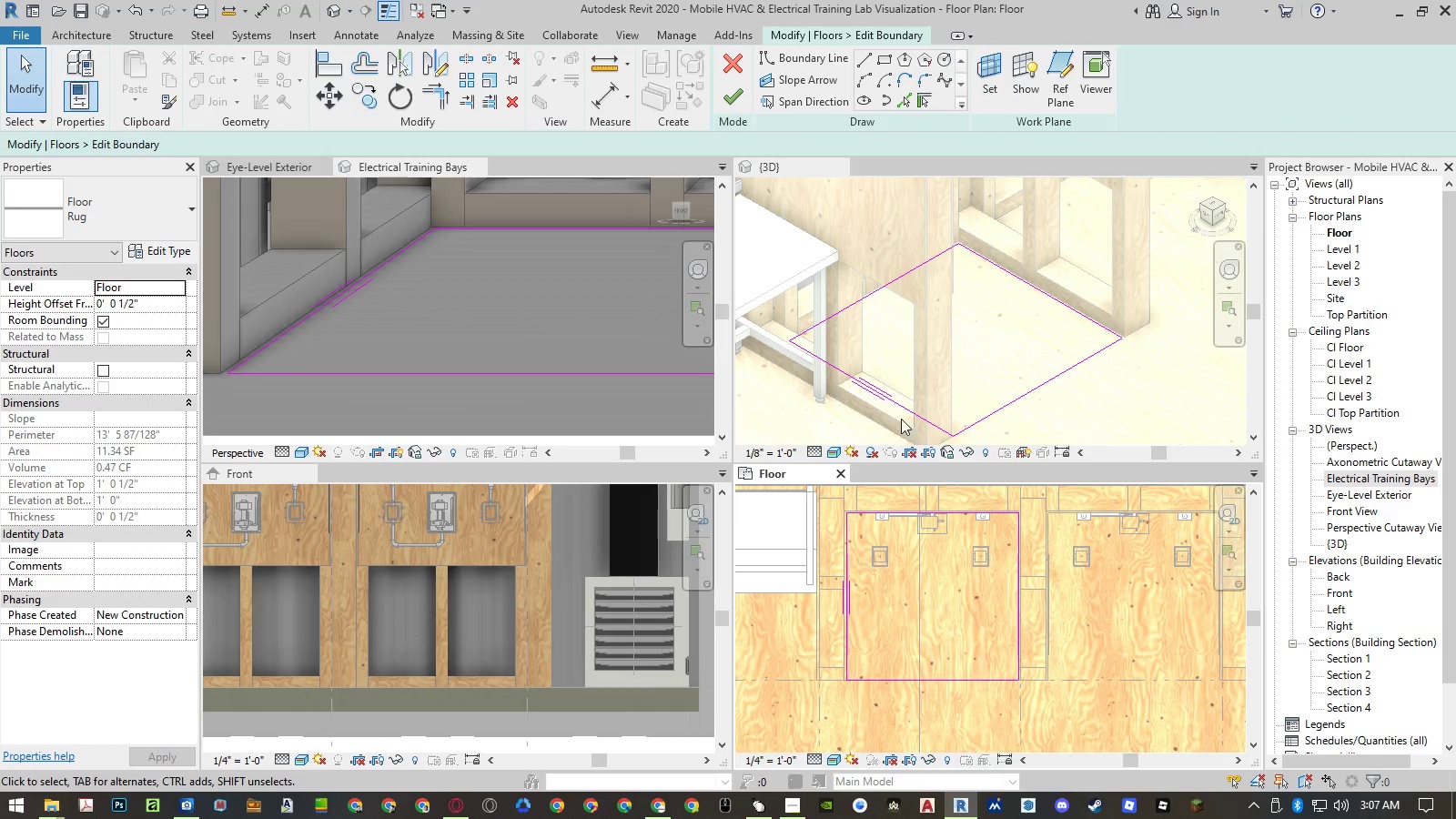 
type(of)
 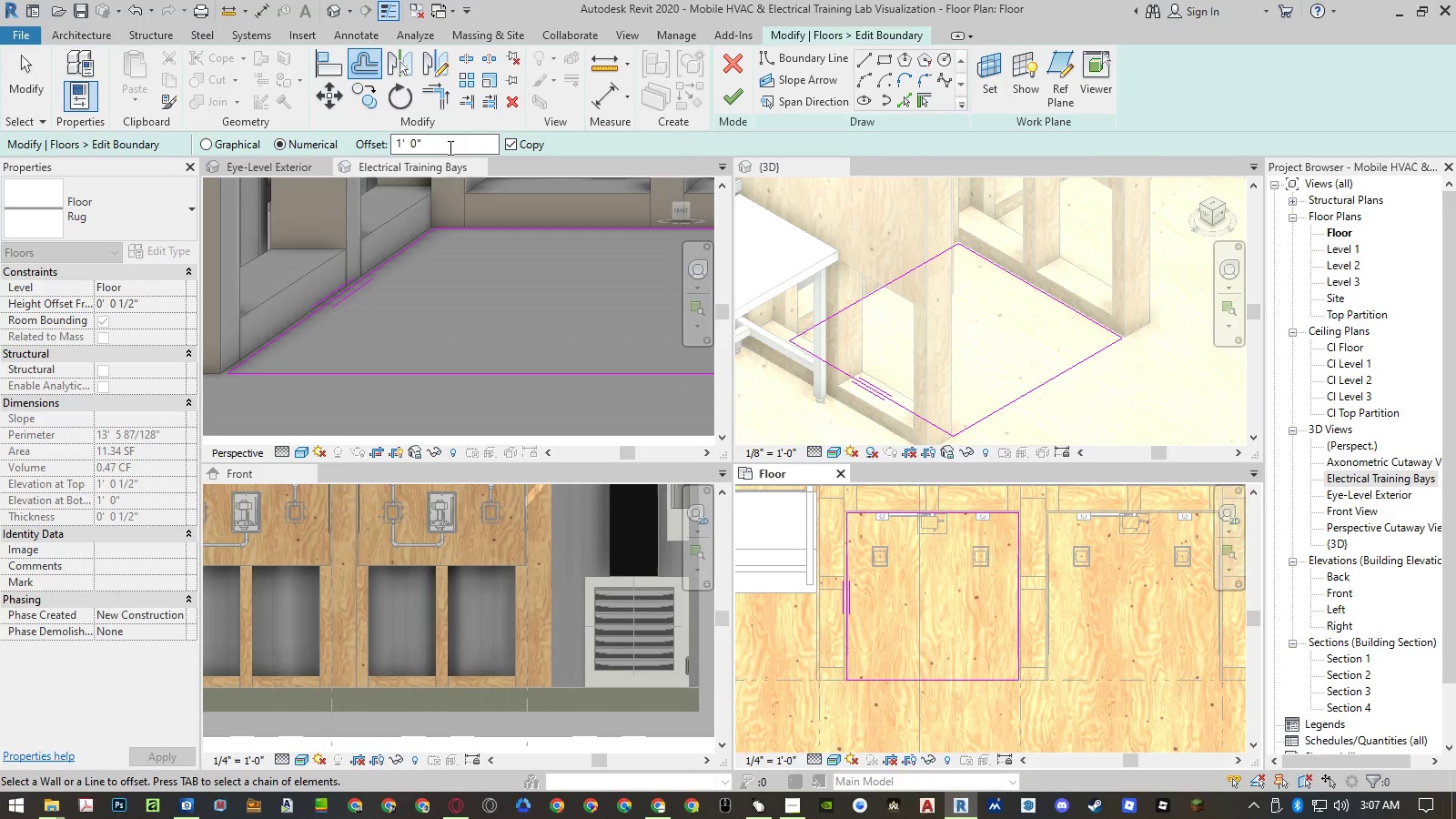 
left_click([449, 145])
 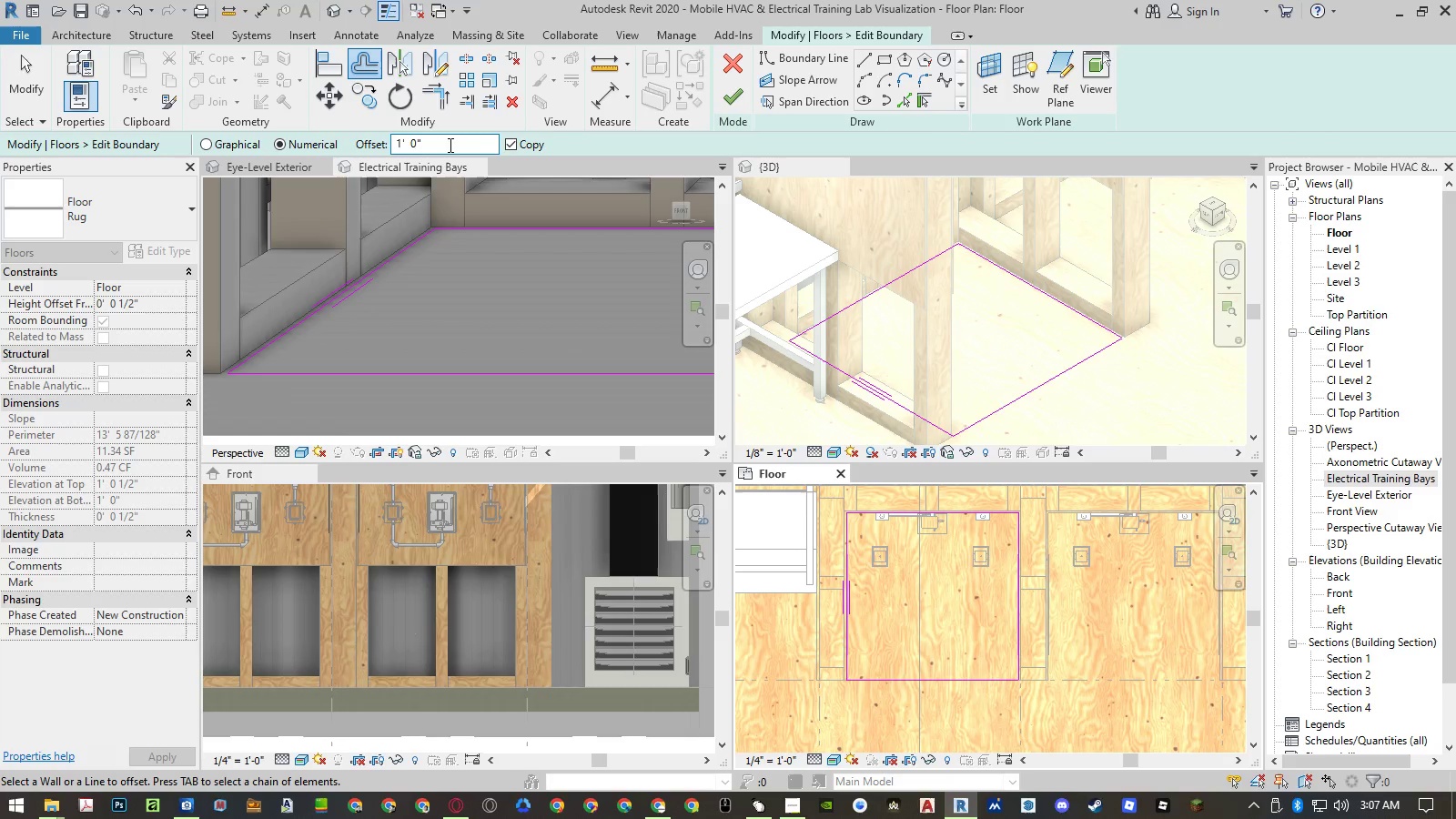 
left_click_drag(start_coordinate=[449, 145], to_coordinate=[375, 137])
 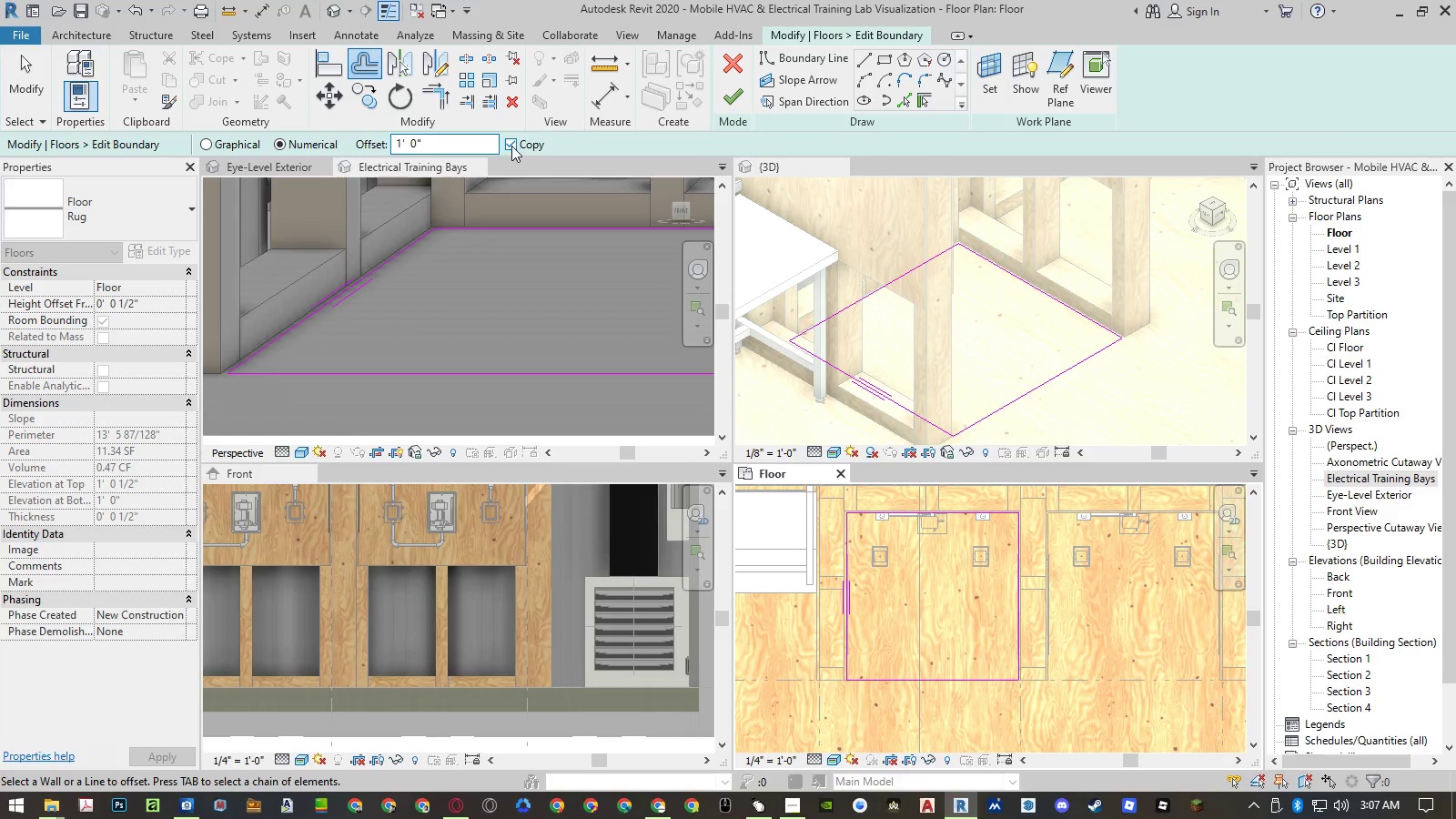 
double_click([460, 139])
 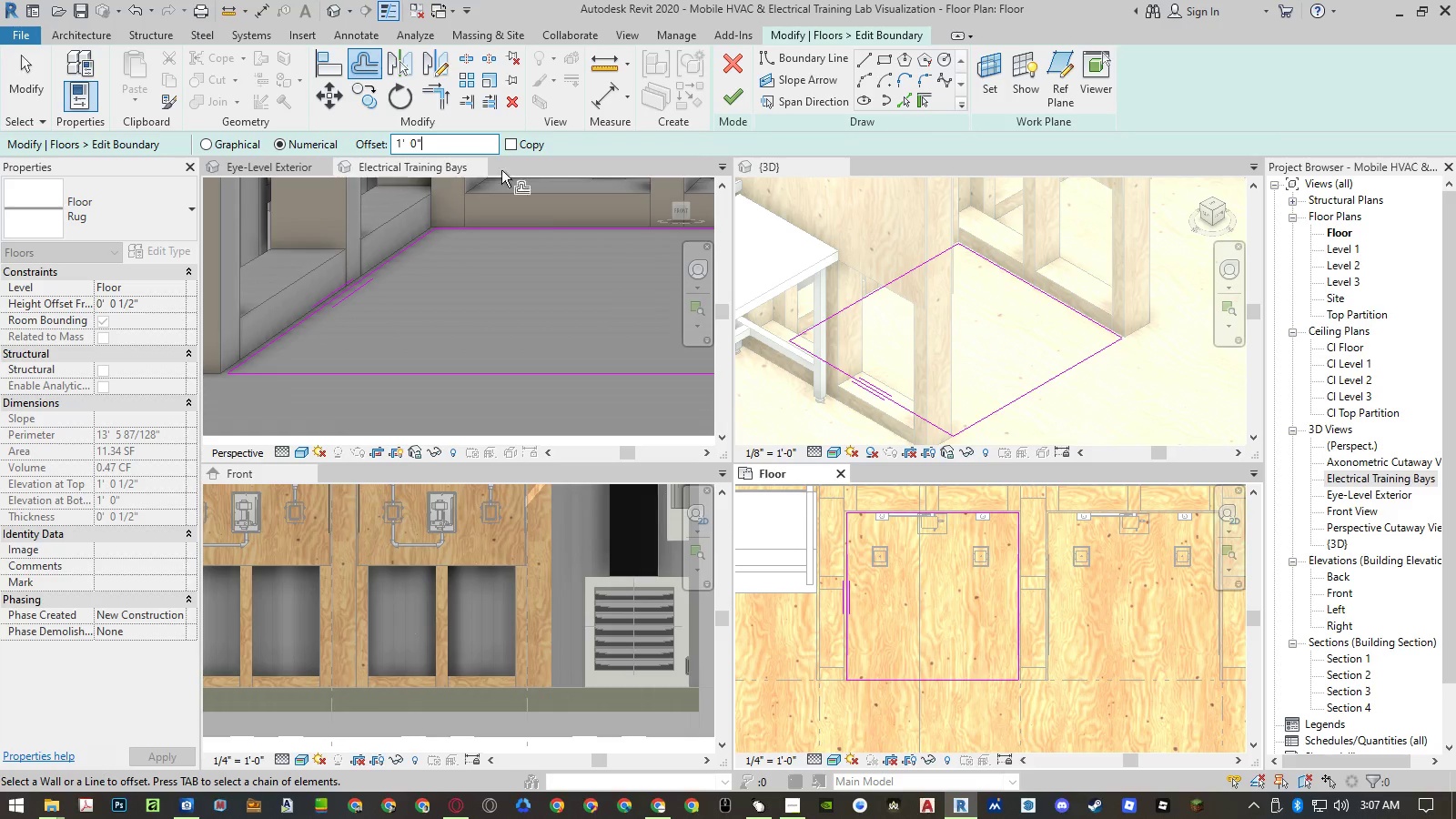 
left_click_drag(start_coordinate=[443, 146], to_coordinate=[351, 136])
 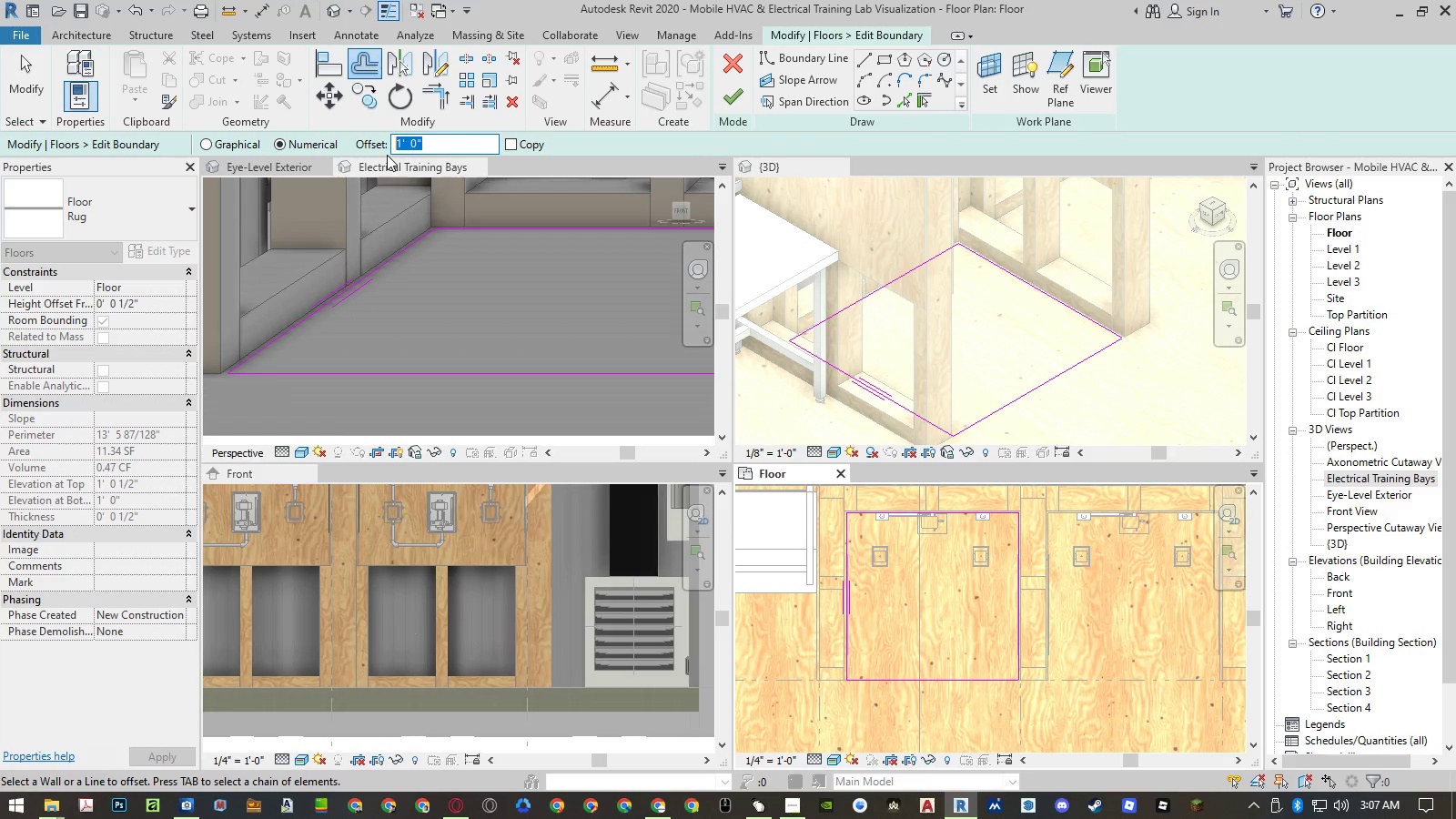 
key(NumpadDecimal)
 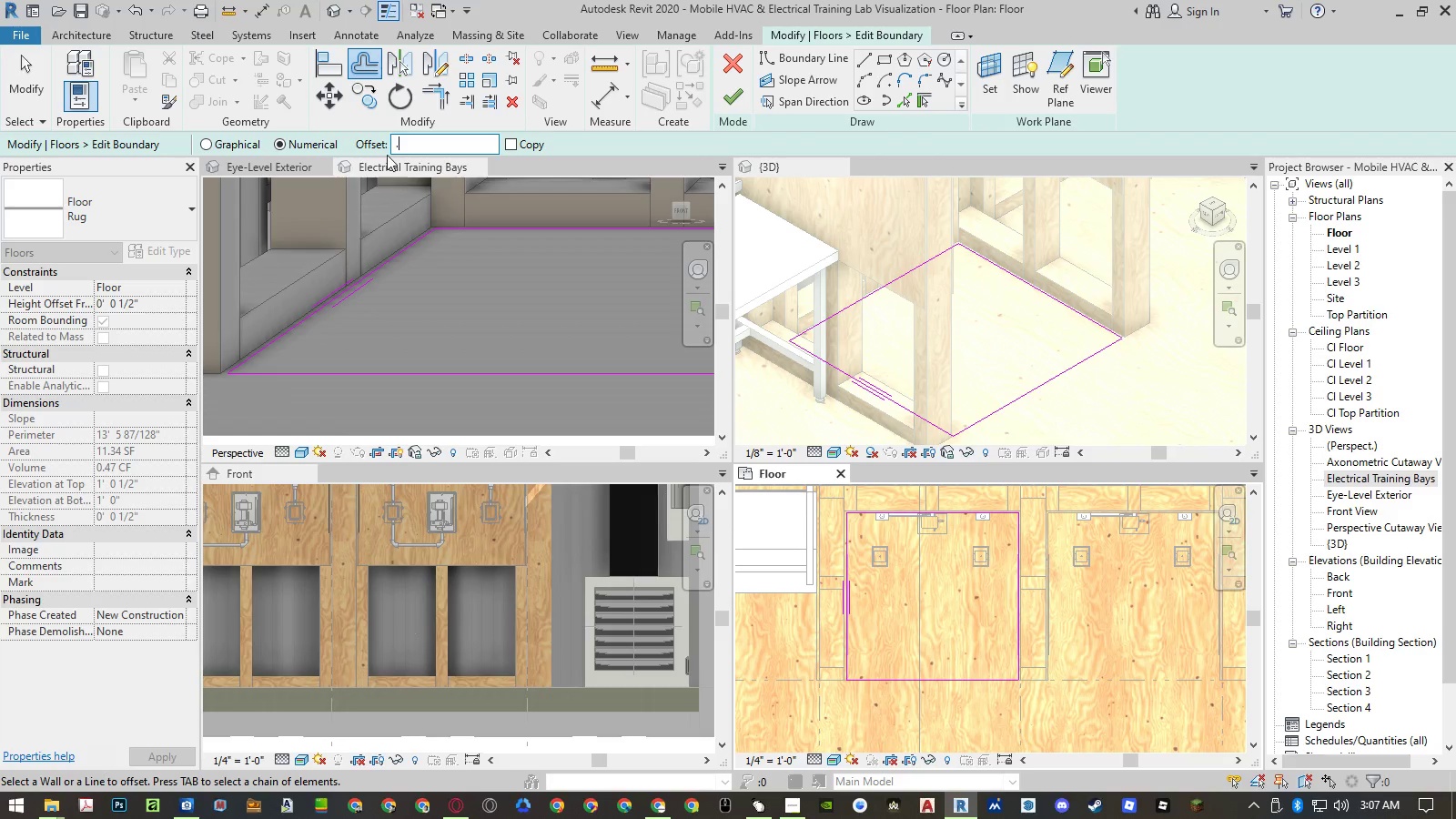 
key(Numpad5)
 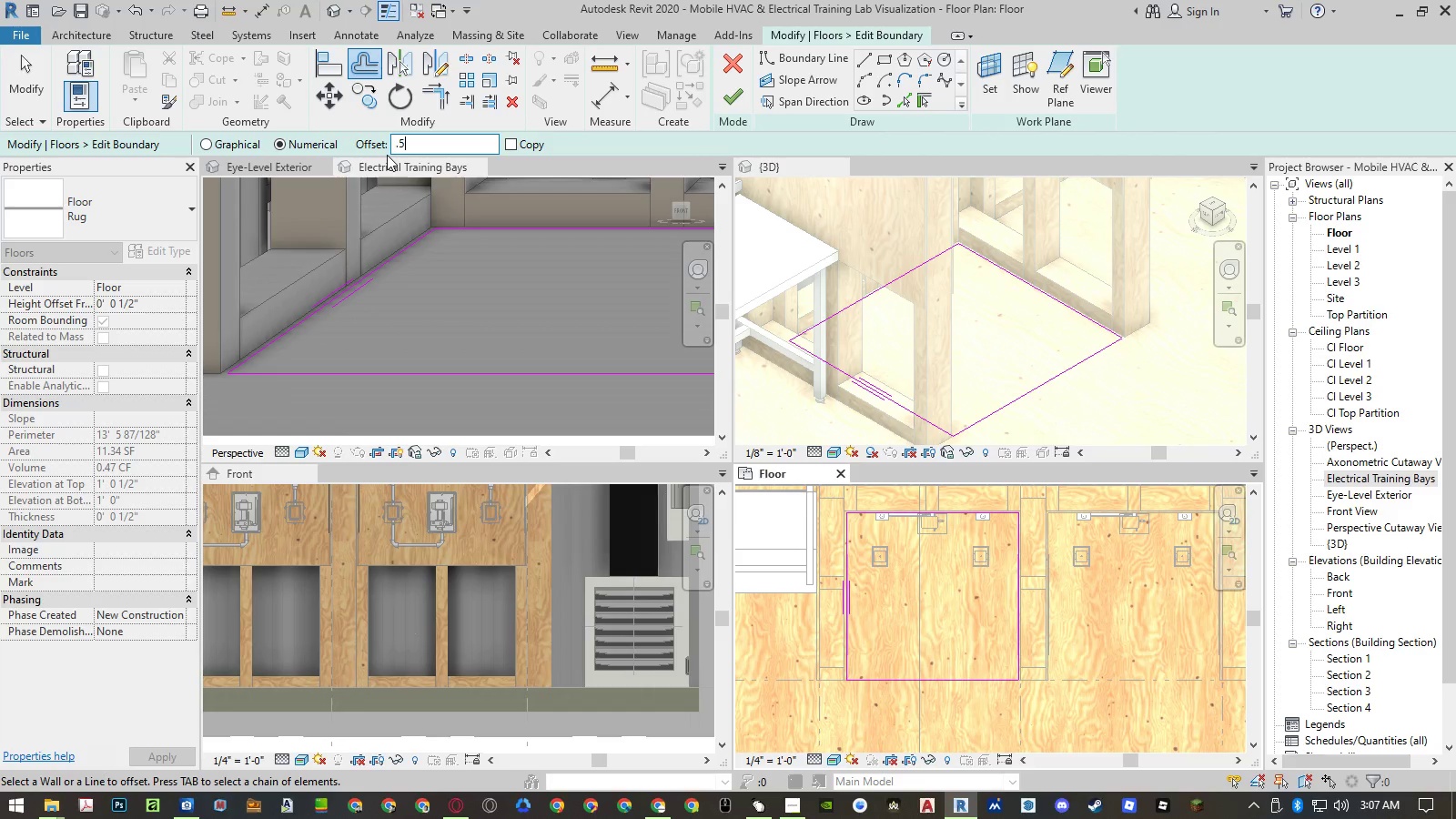 
key(NumpadEnter)
 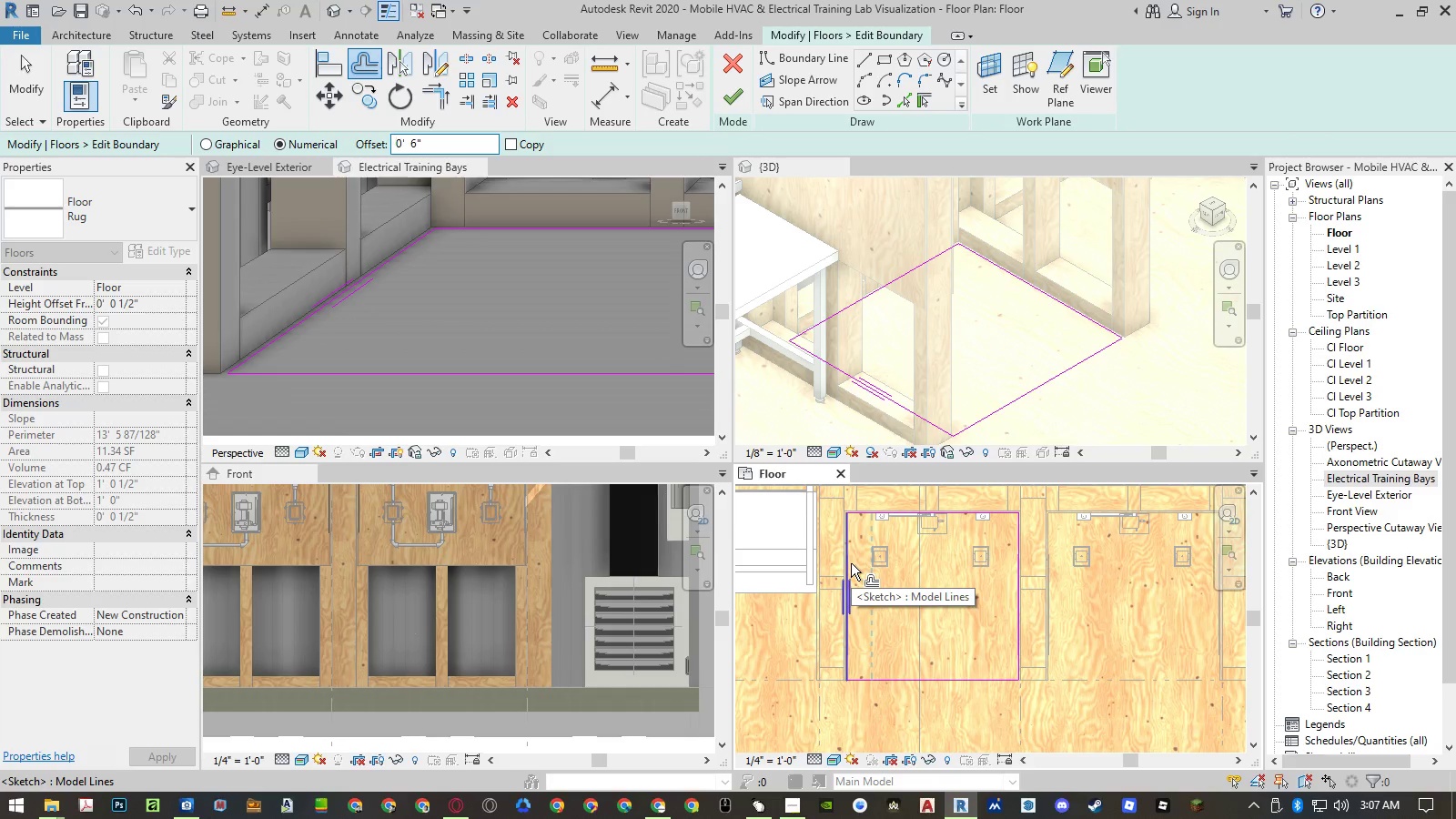 
left_click([851, 563])
 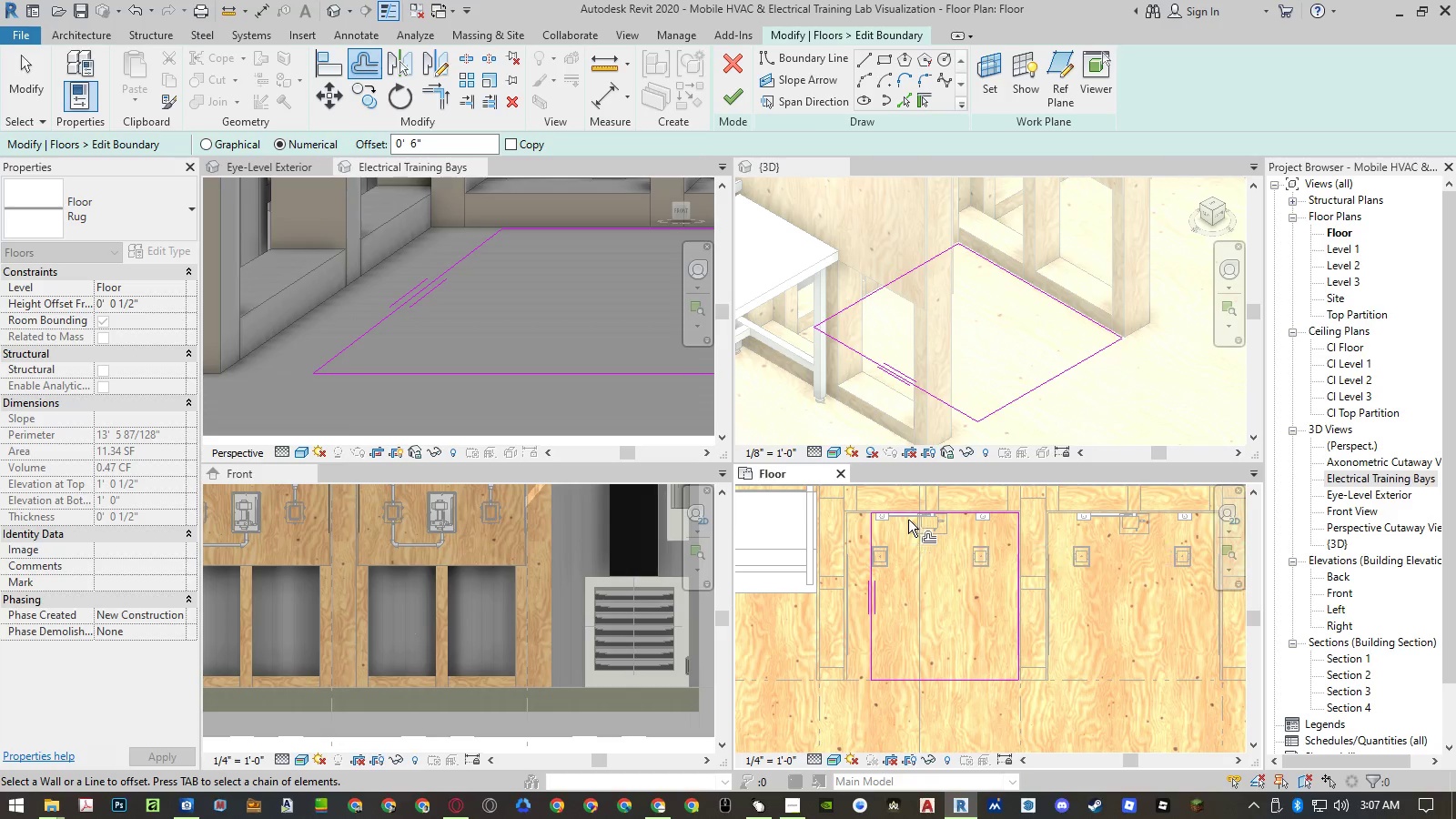 
left_click([908, 517])
 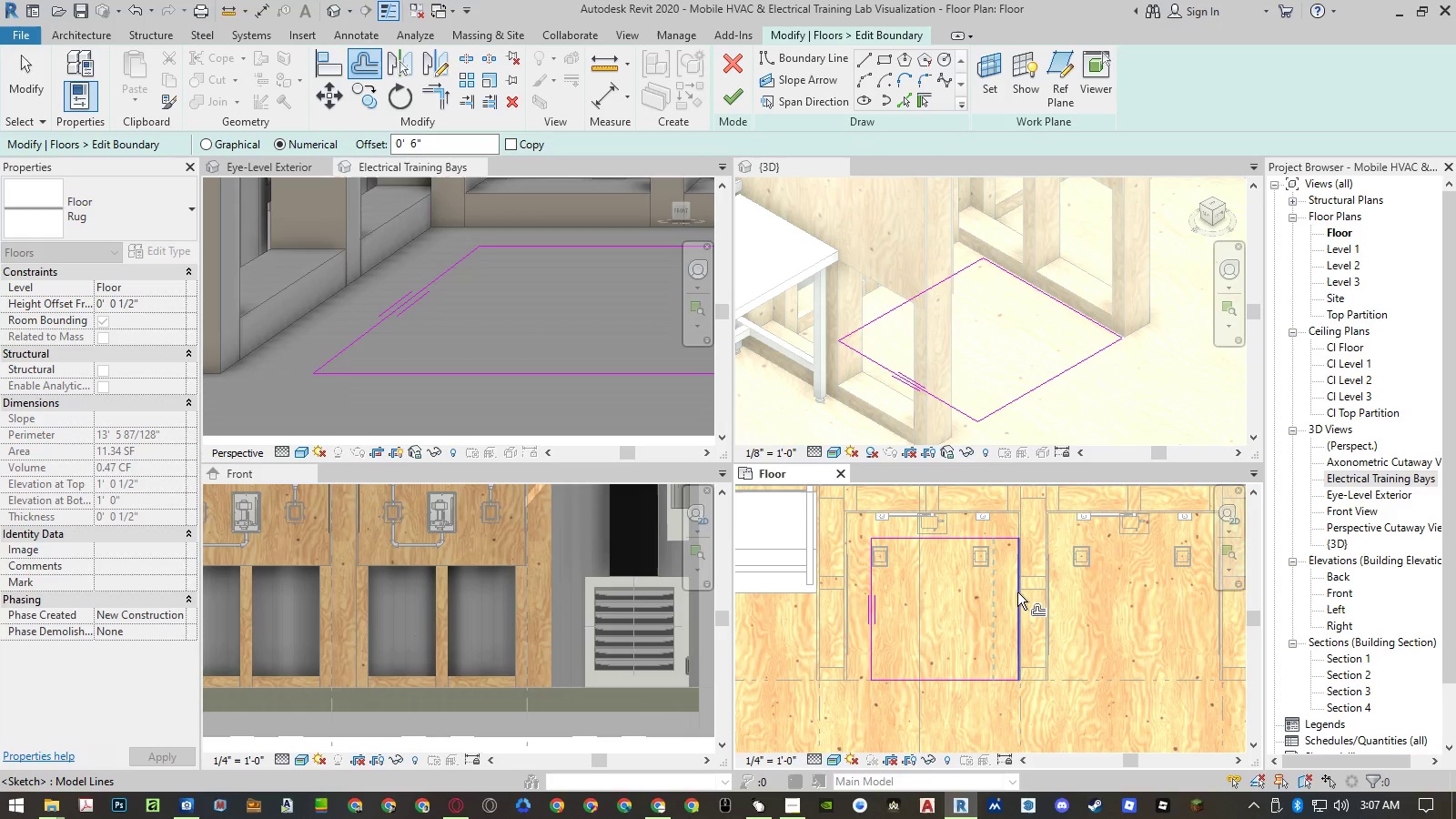 
left_click([1016, 592])
 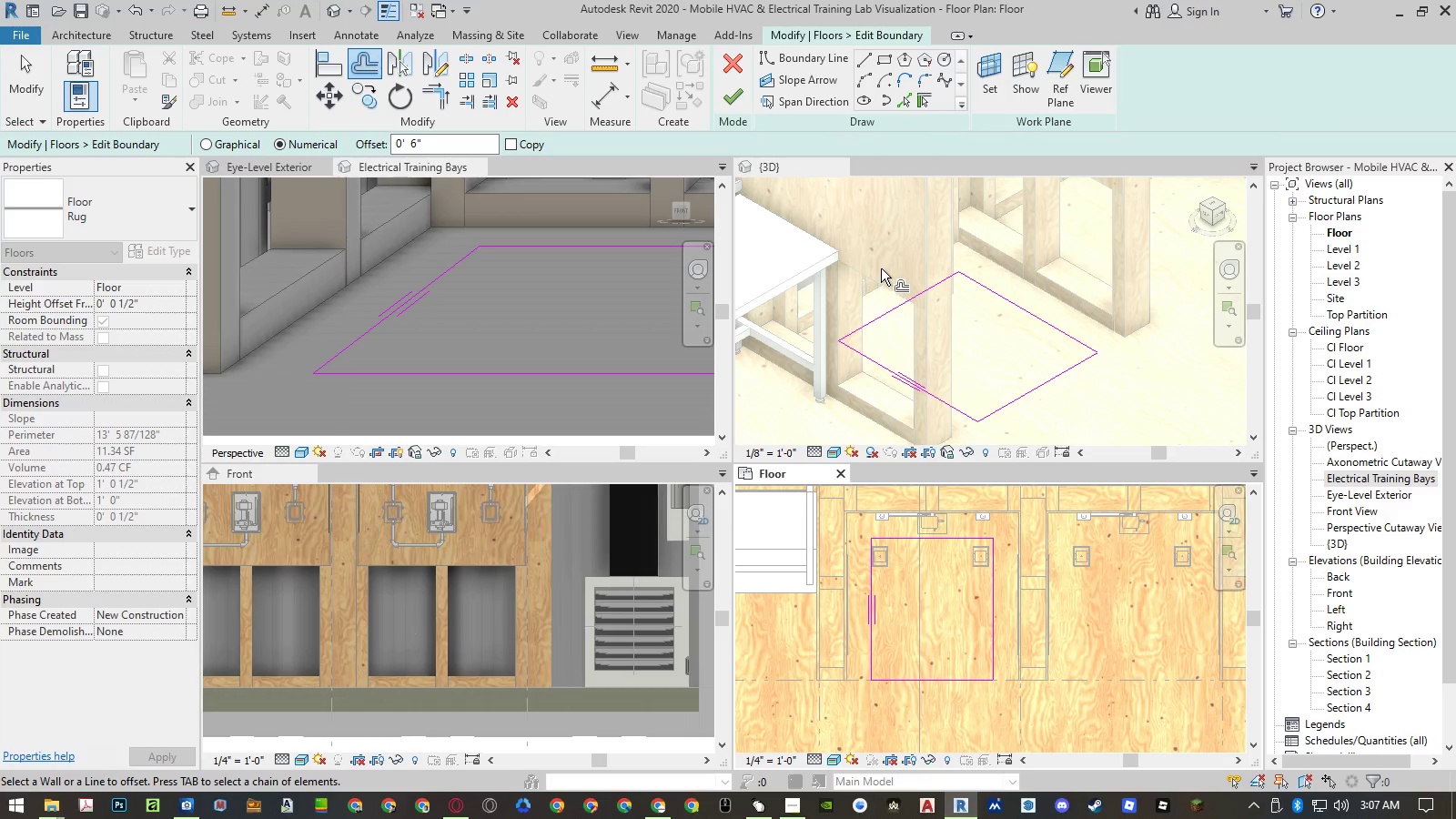 
left_click([734, 106])
 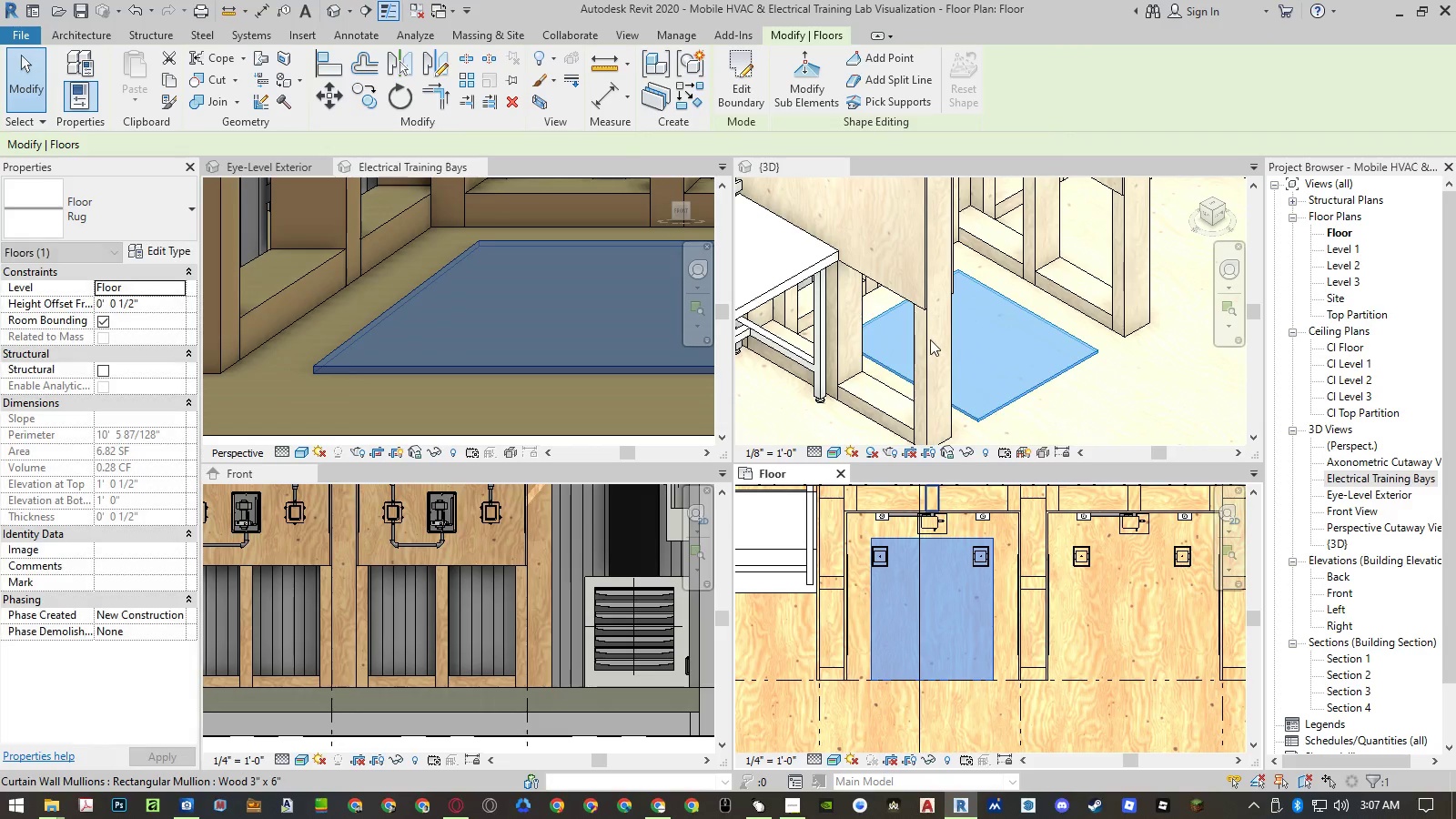 
key(Escape)
 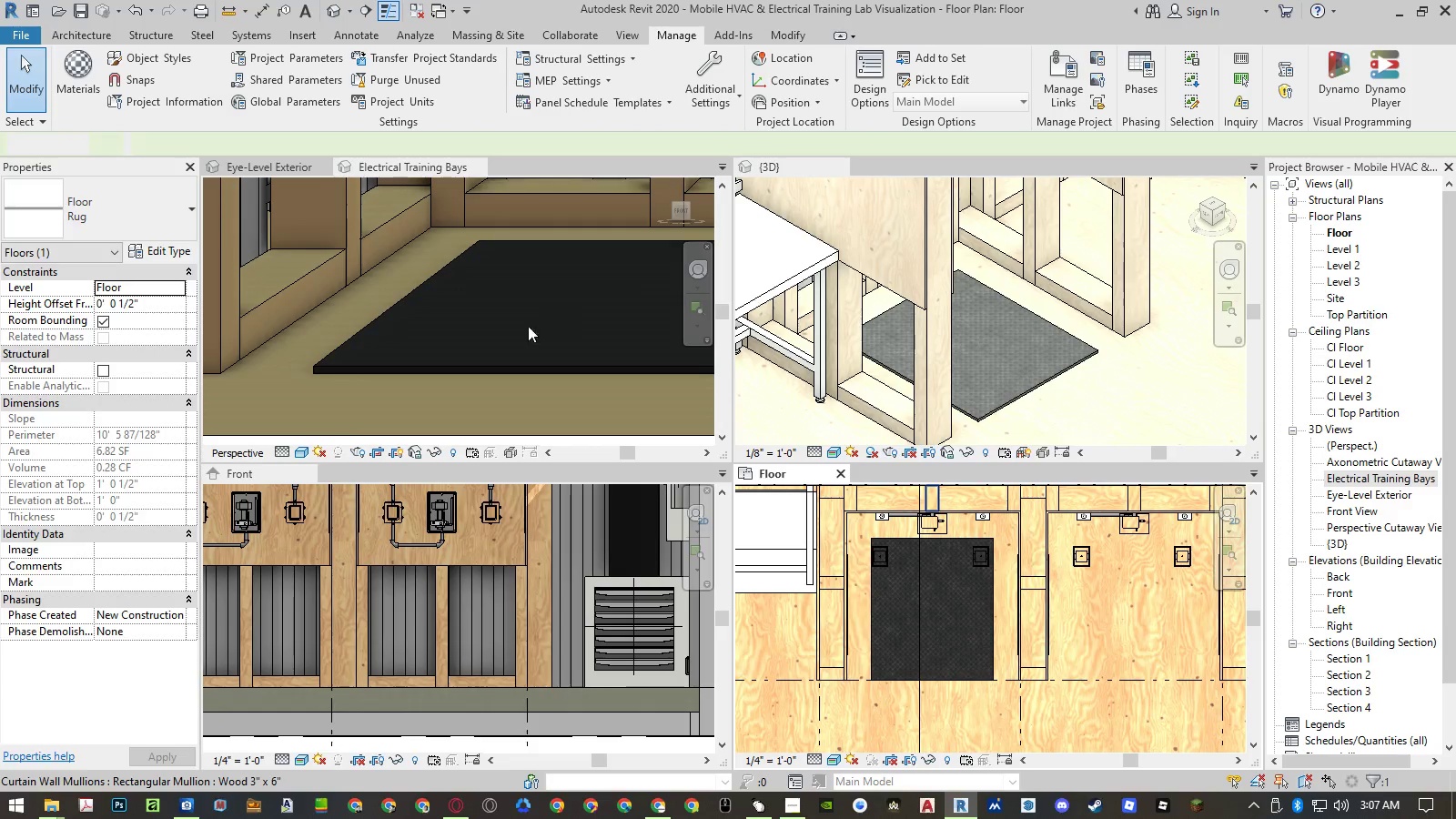 
scroll: coordinate [391, 348], scroll_direction: down, amount: 13.0
 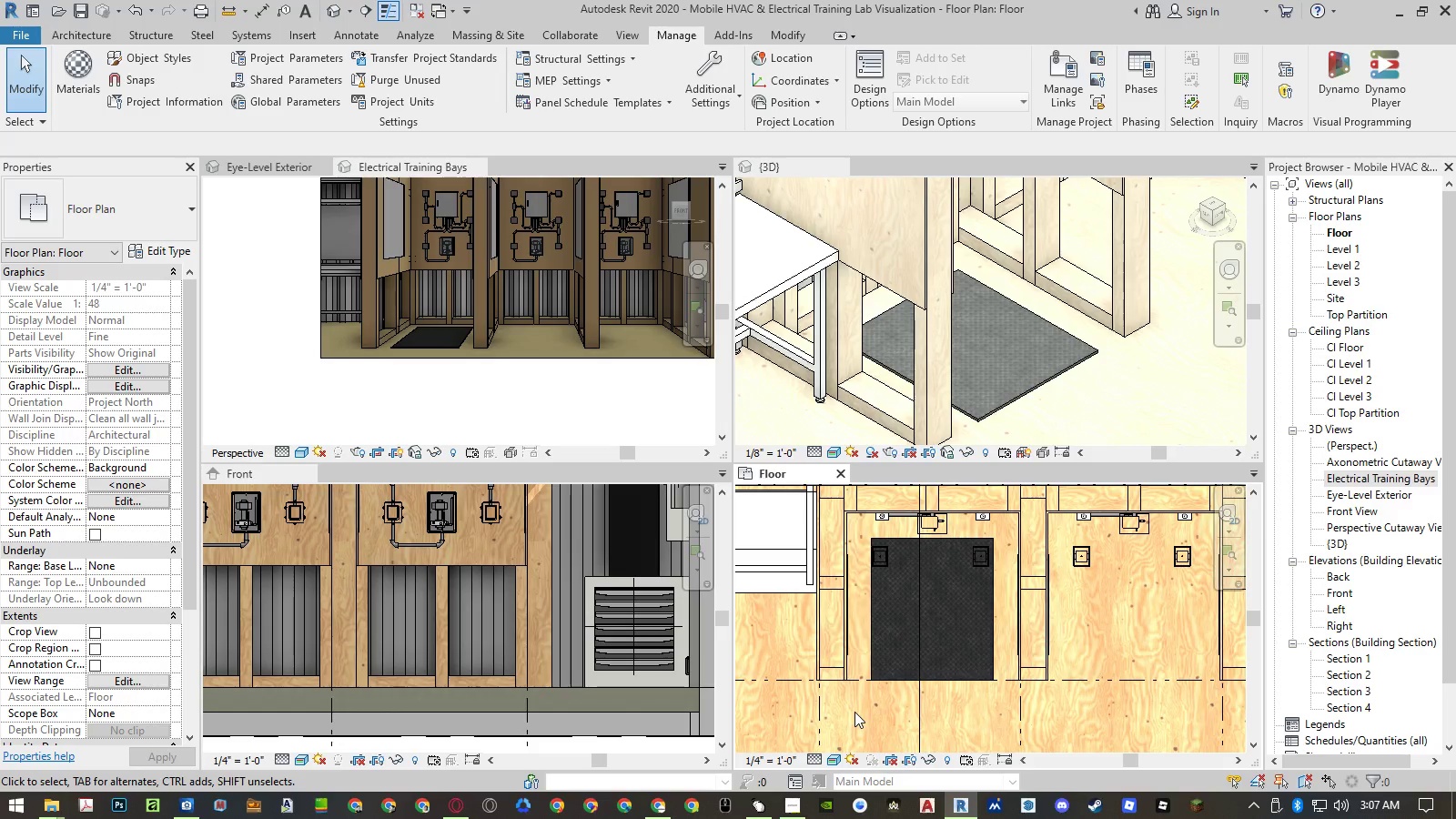 
wait(11.23)
 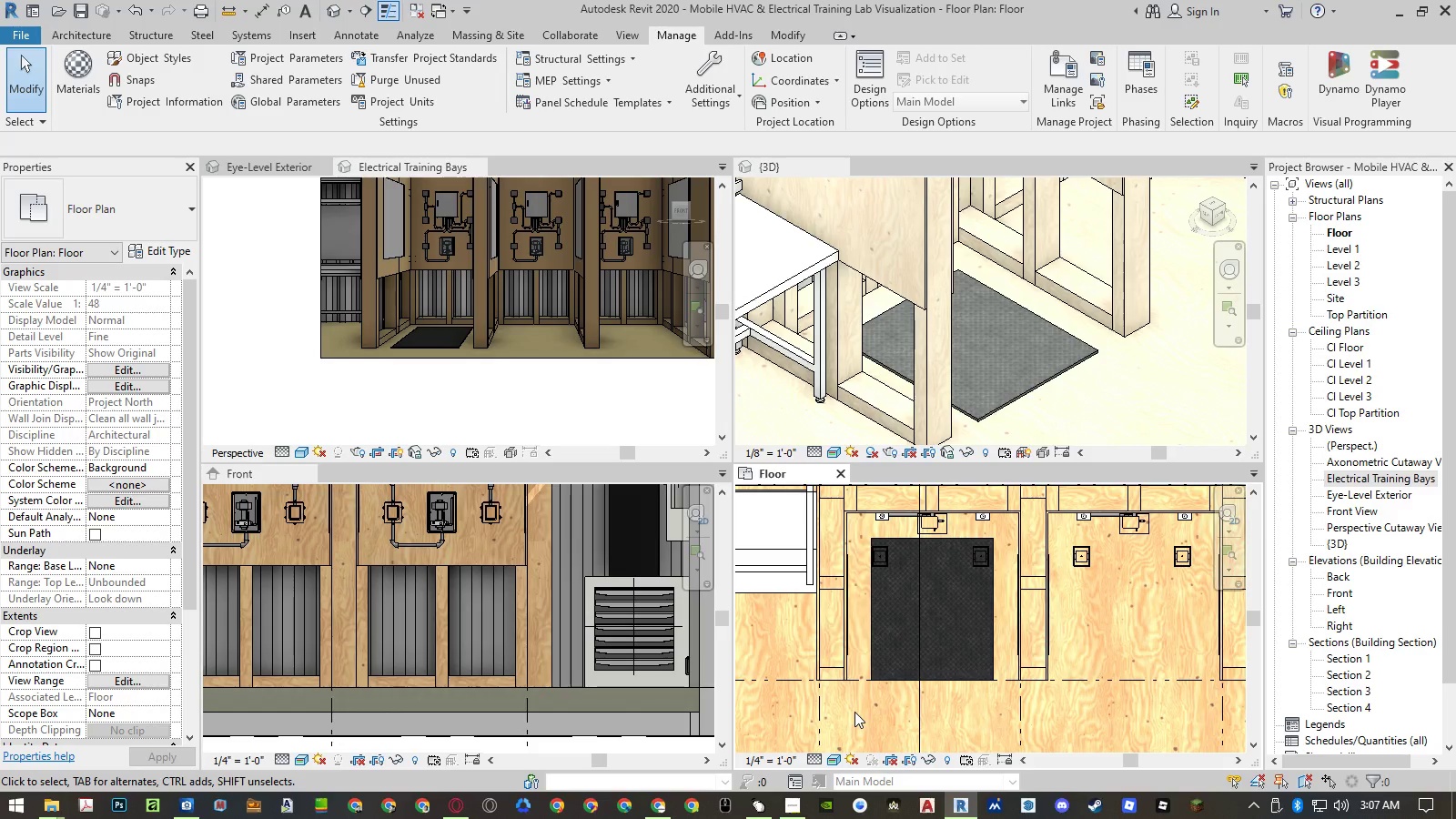 
double_click([870, 648])
 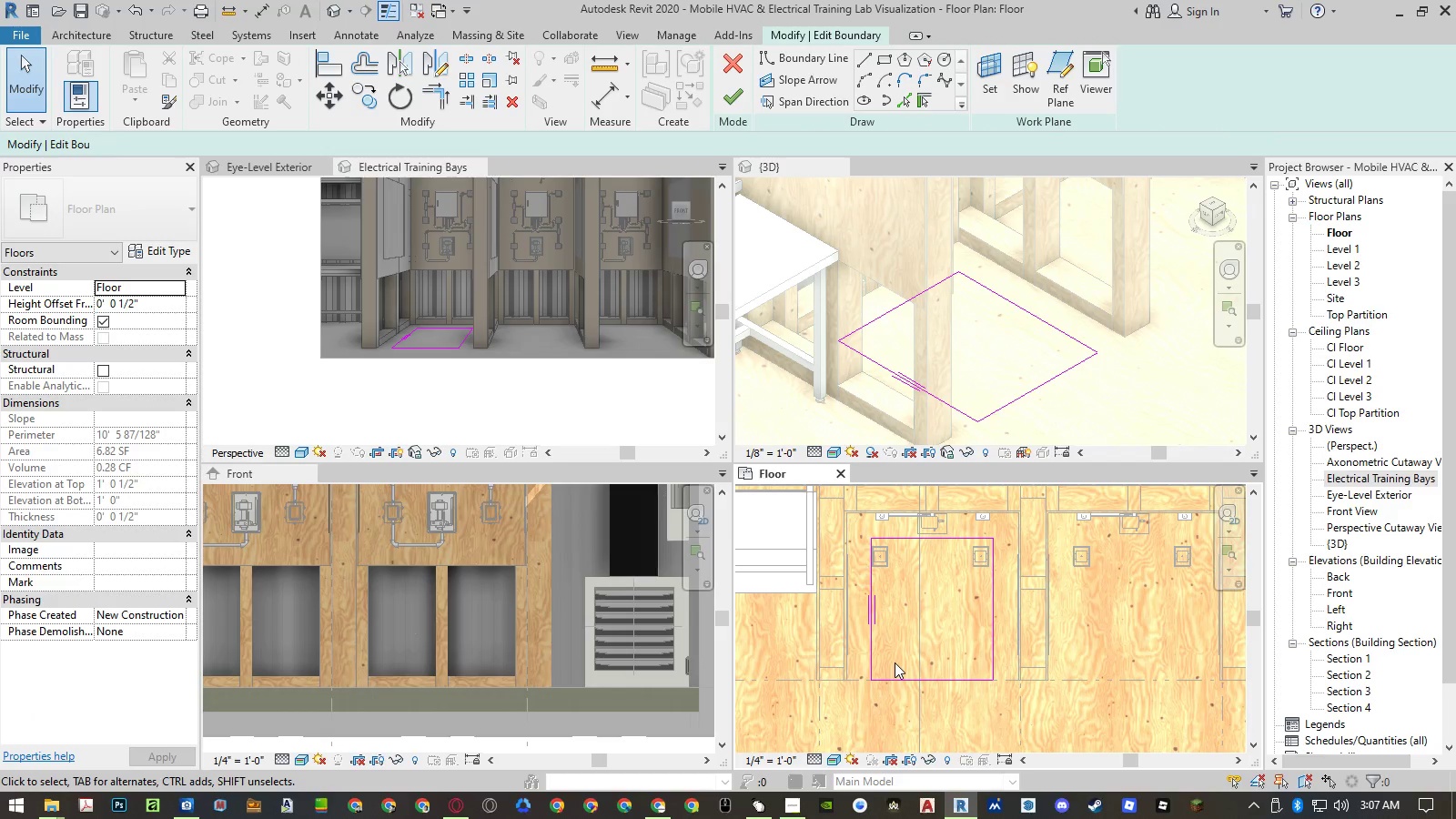 
type(of)
 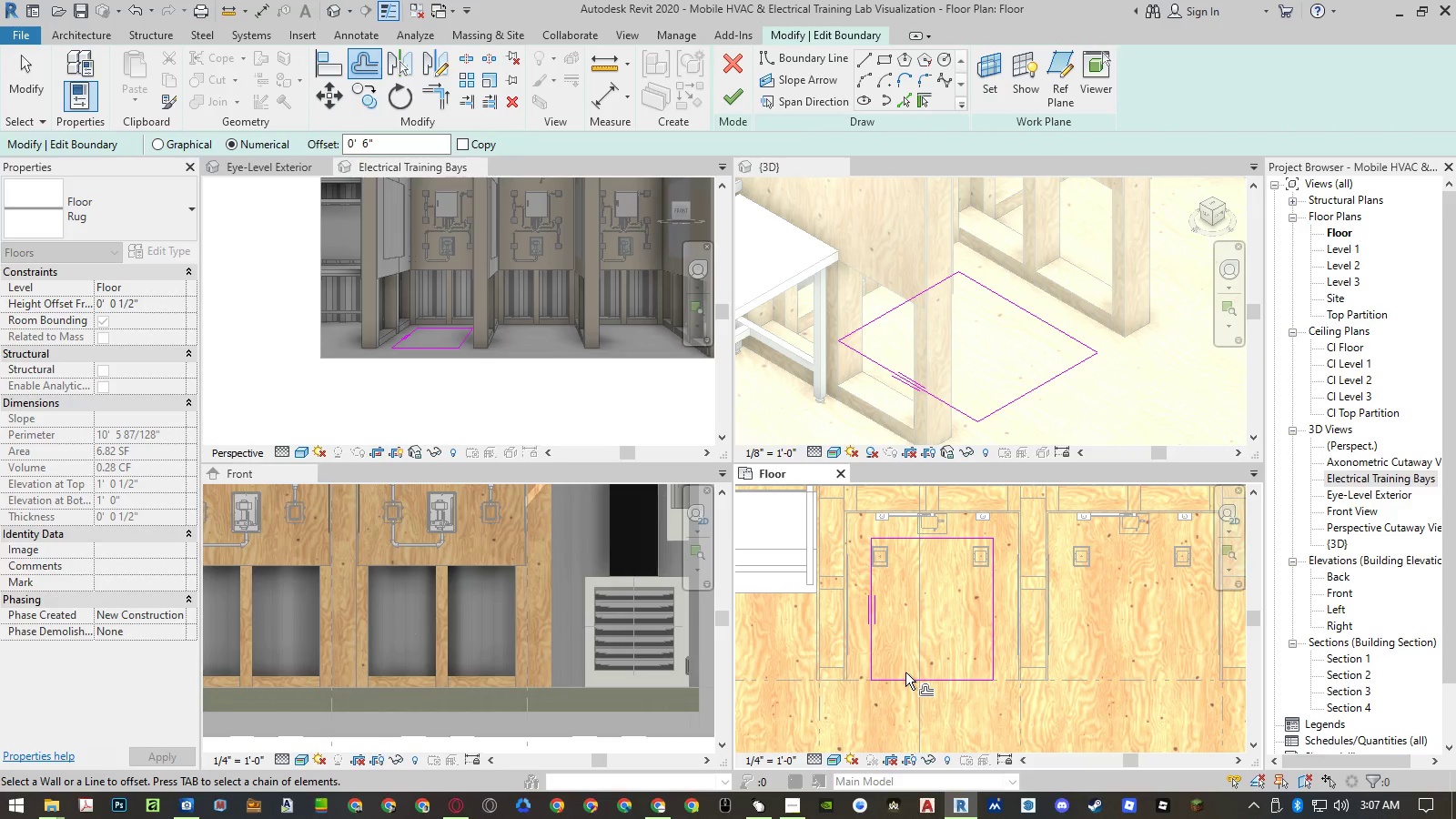 
left_click([905, 676])
 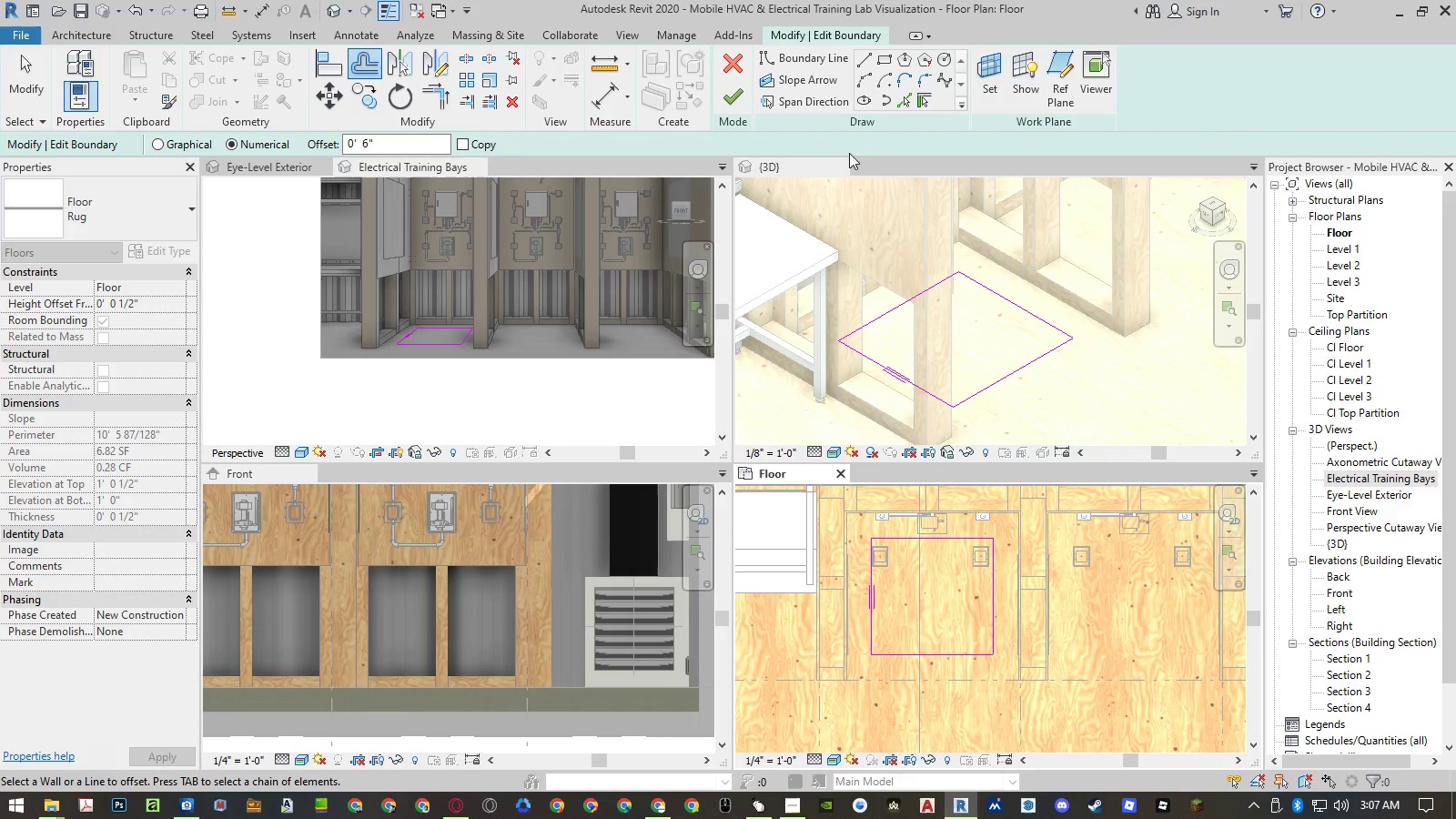 
left_click([742, 97])
 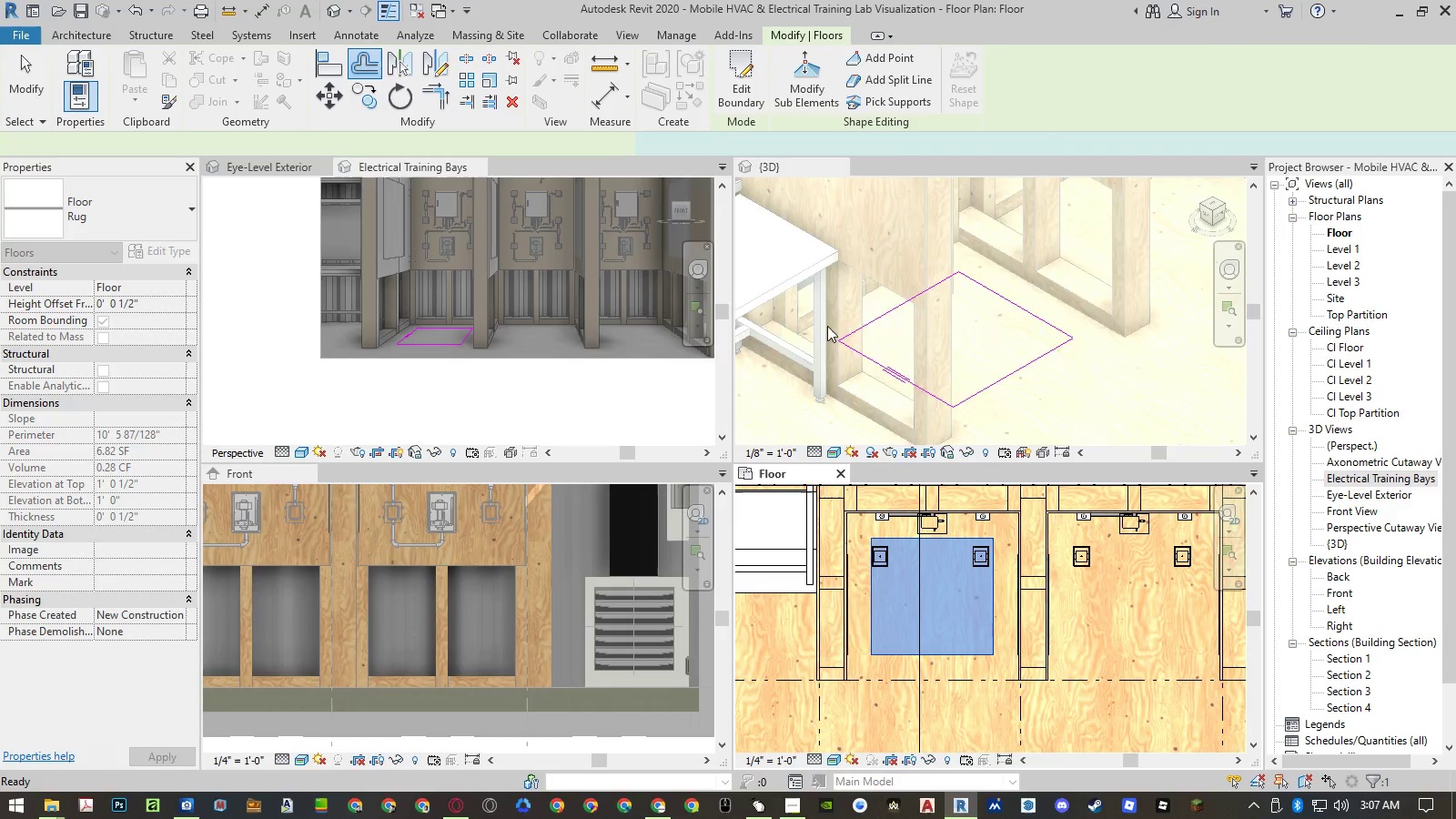 
key(Escape)
 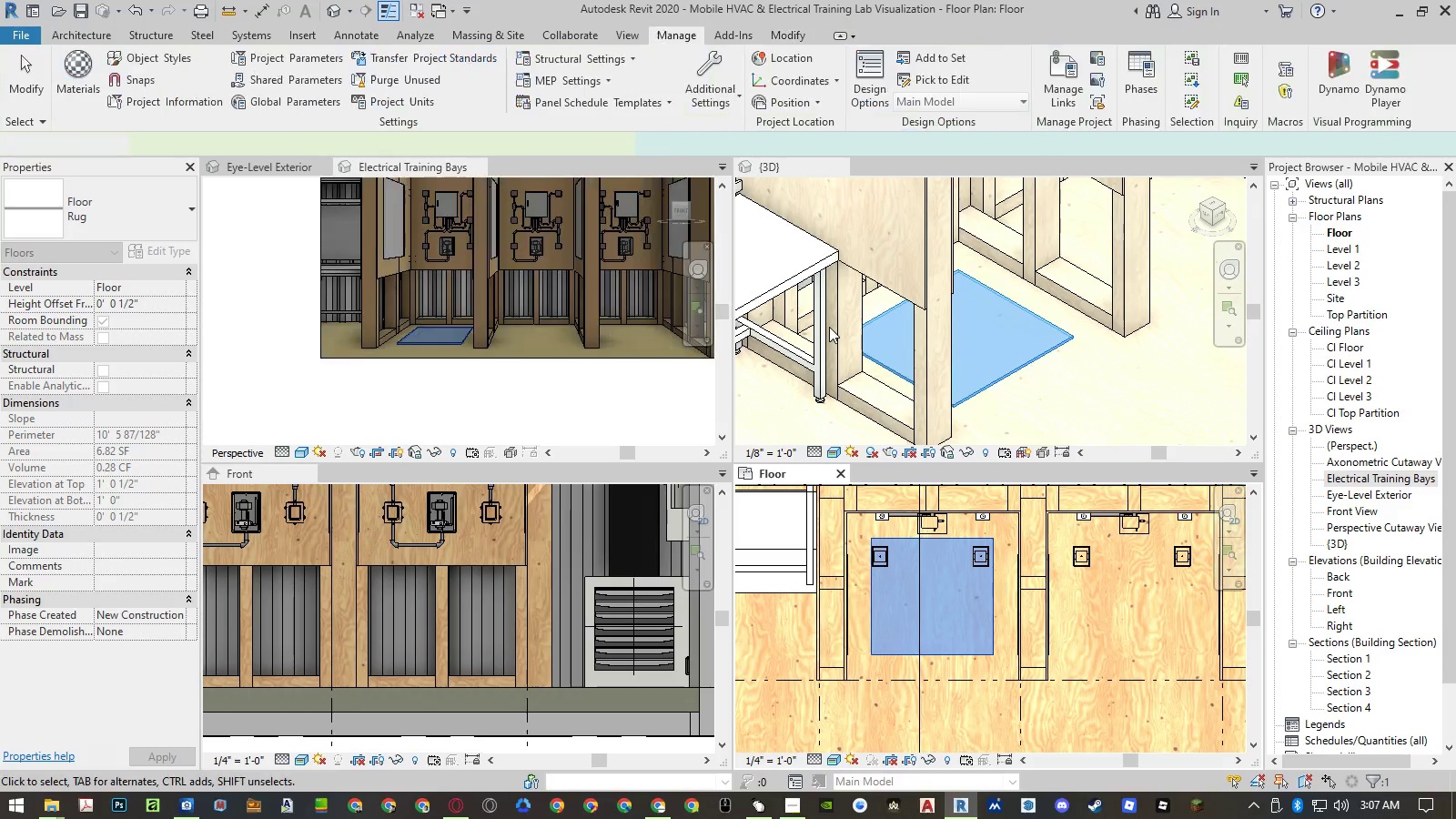 
key(Escape)
 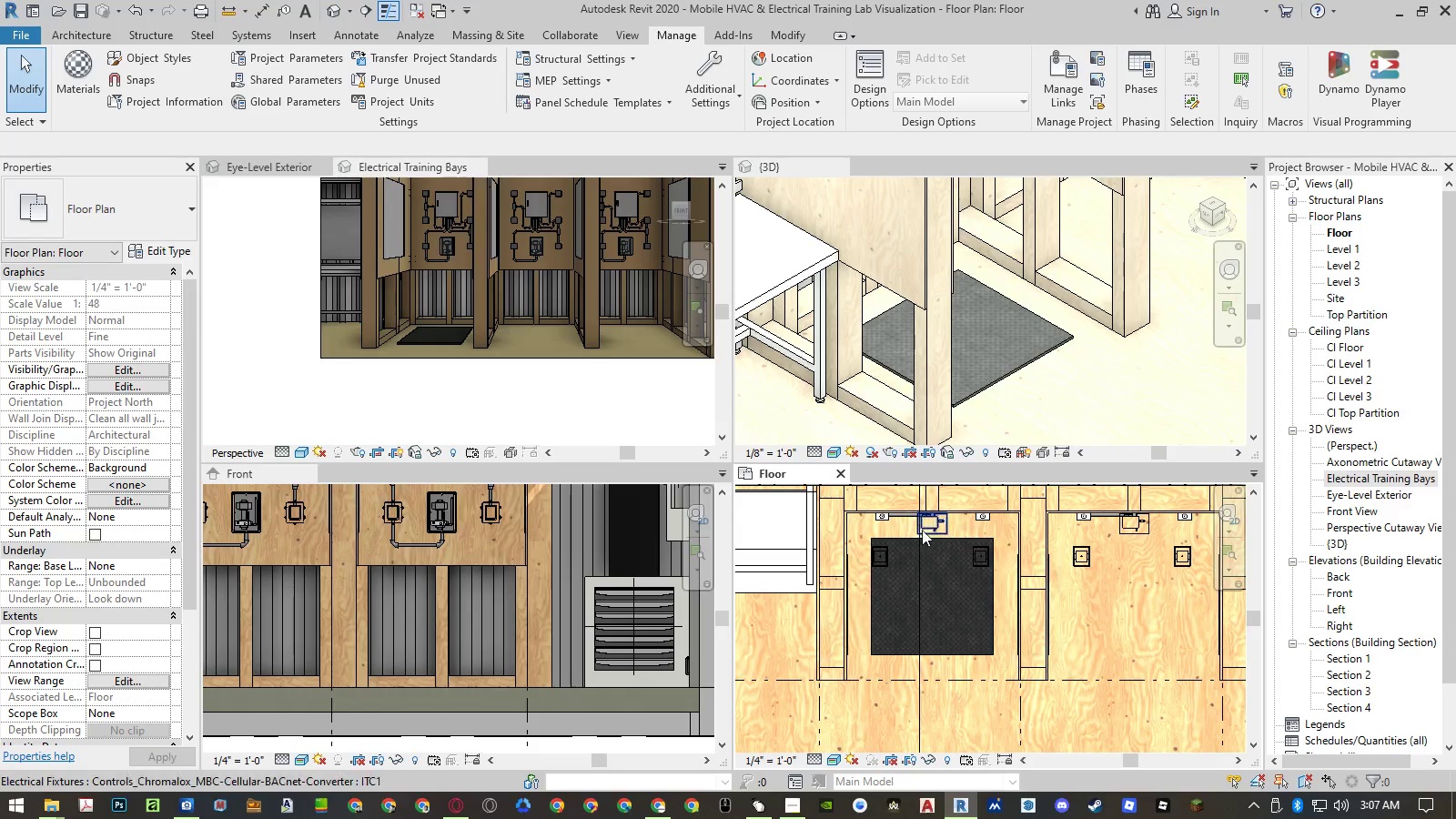 
left_click([944, 654])
 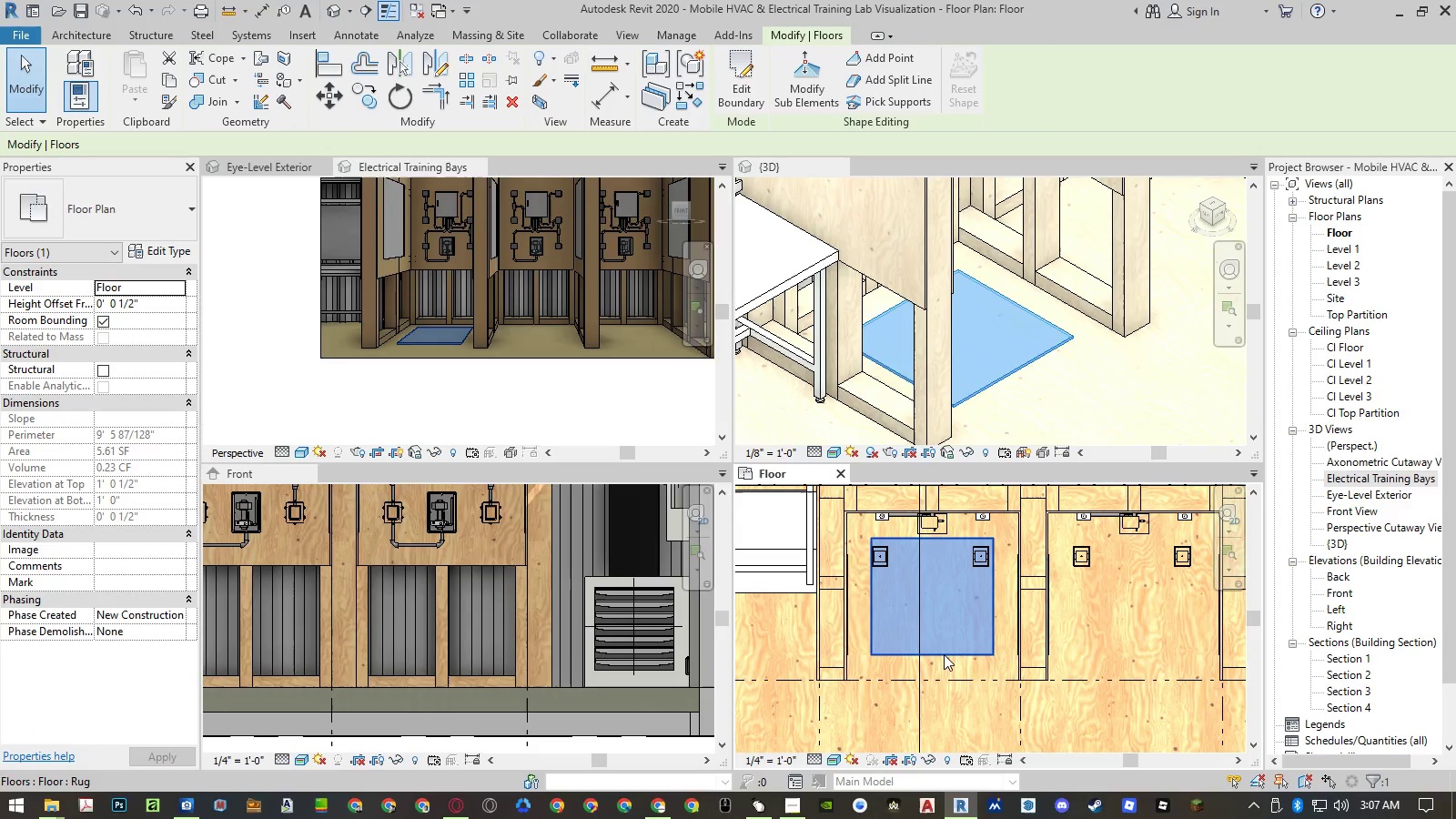 
double_click([944, 654])
 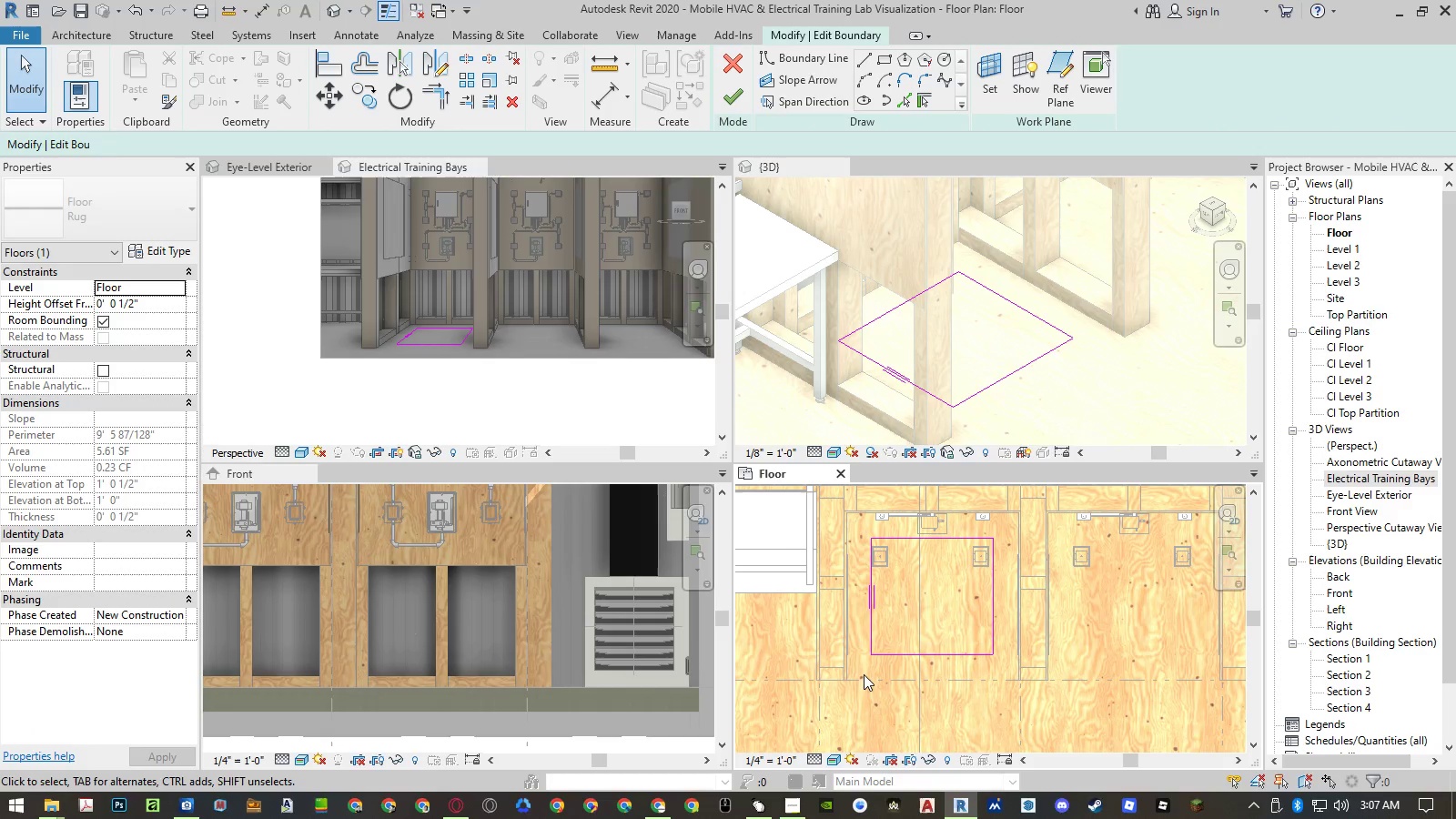 
left_click_drag(start_coordinate=[861, 669], to_coordinate=[997, 525])
 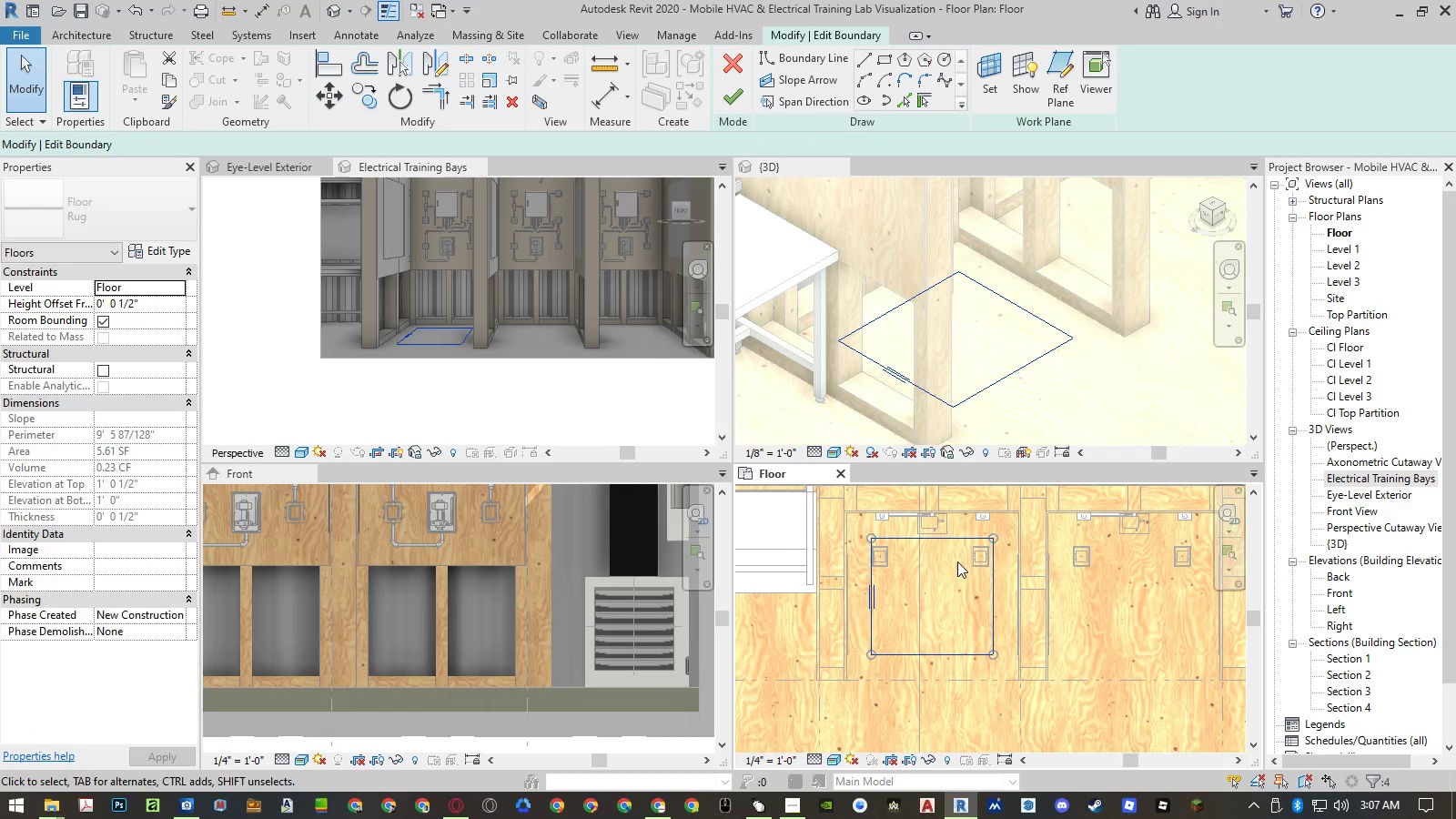 
type(co )
 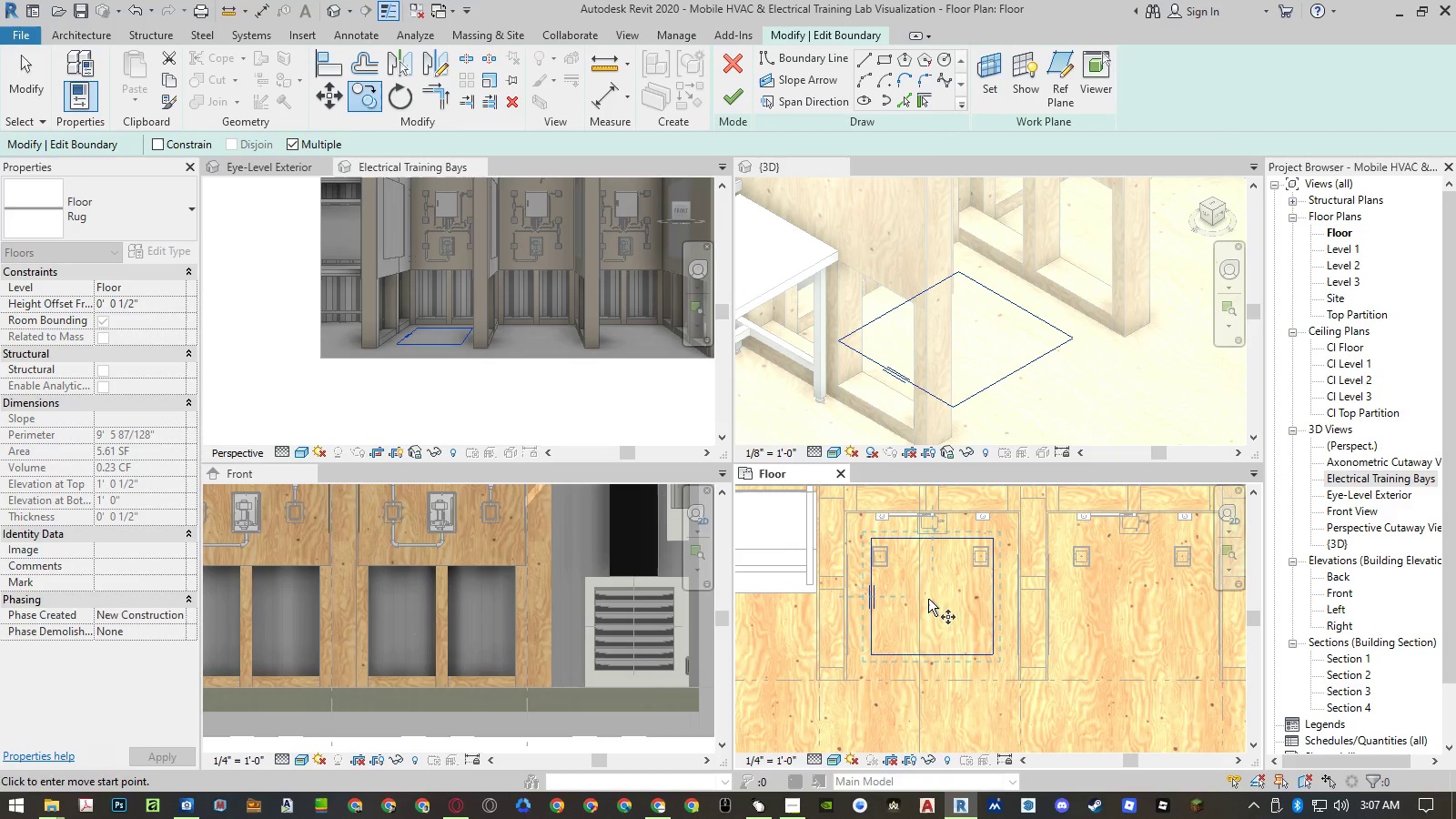 
scroll: coordinate [884, 567], scroll_direction: down, amount: 7.0
 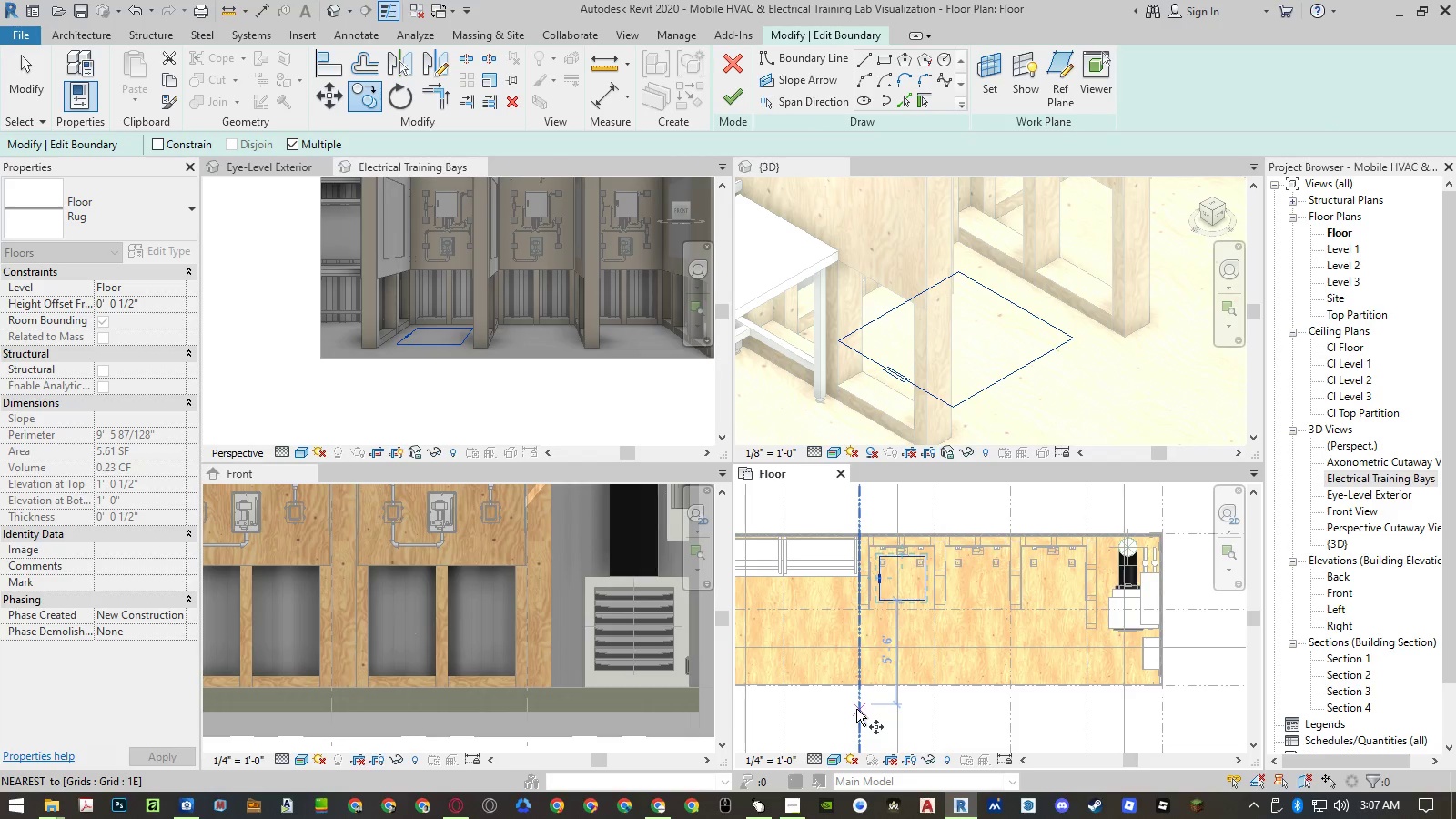 
left_click([856, 709])
 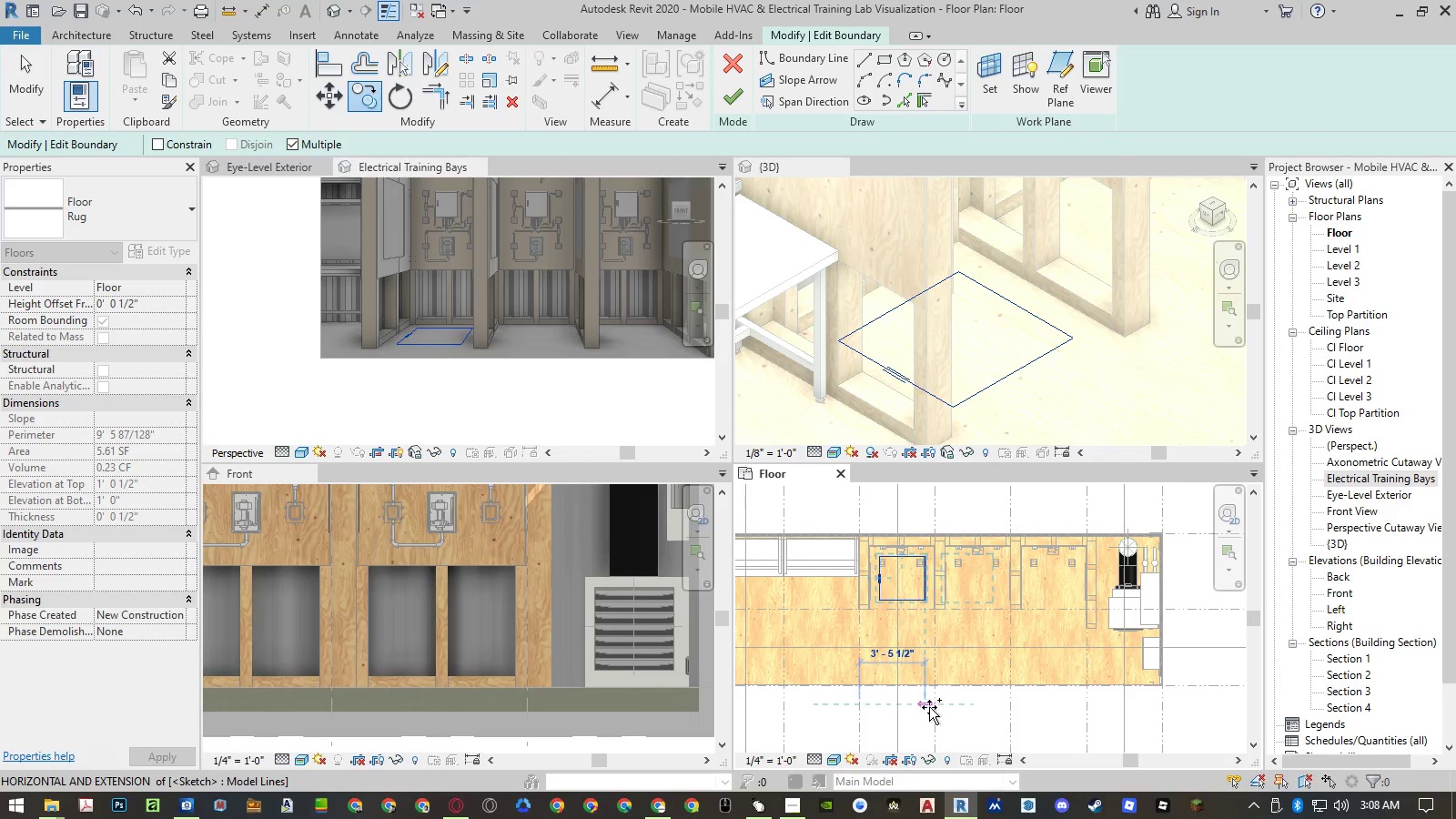 
left_click([930, 707])
 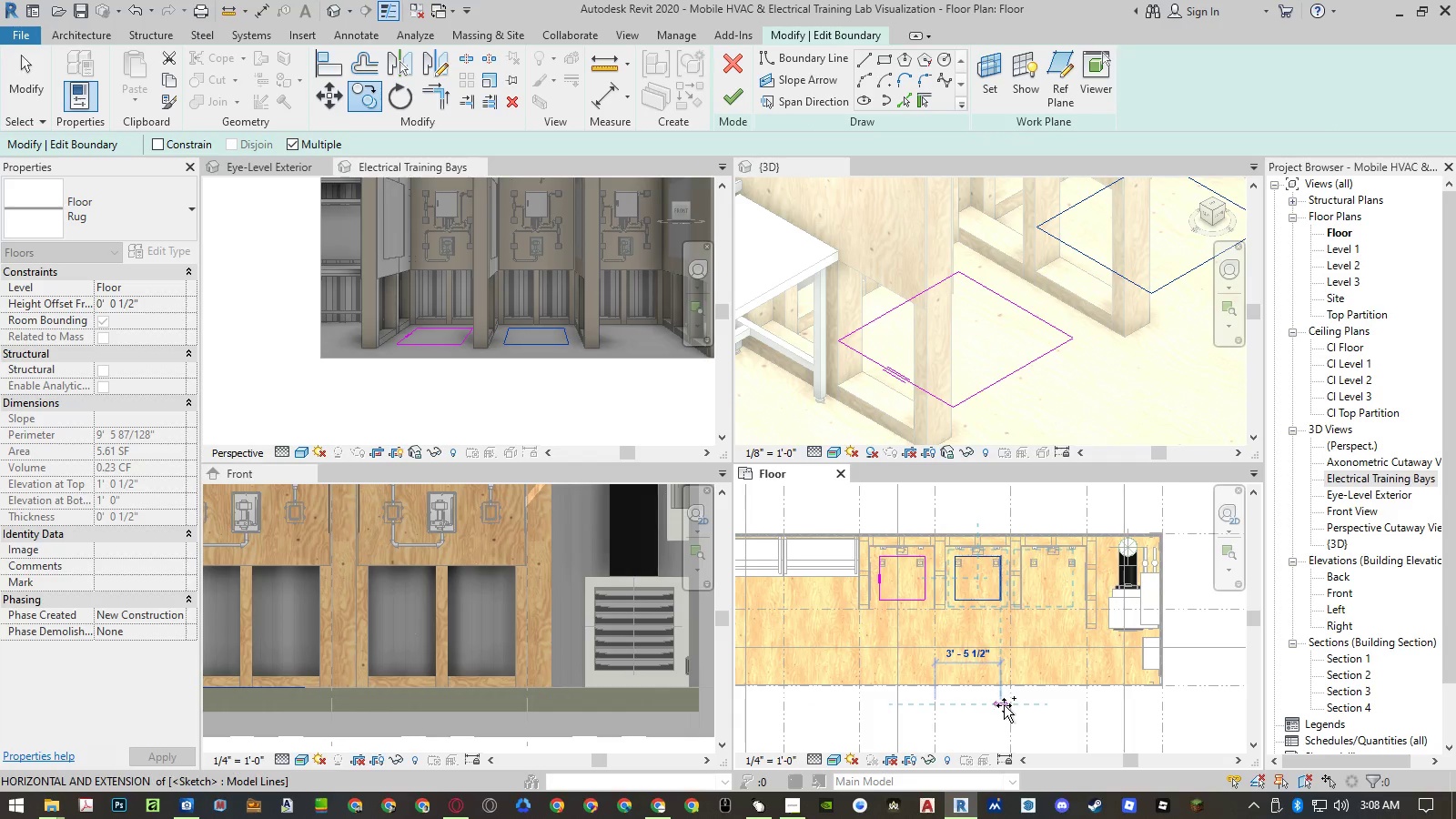 
left_click([1006, 705])
 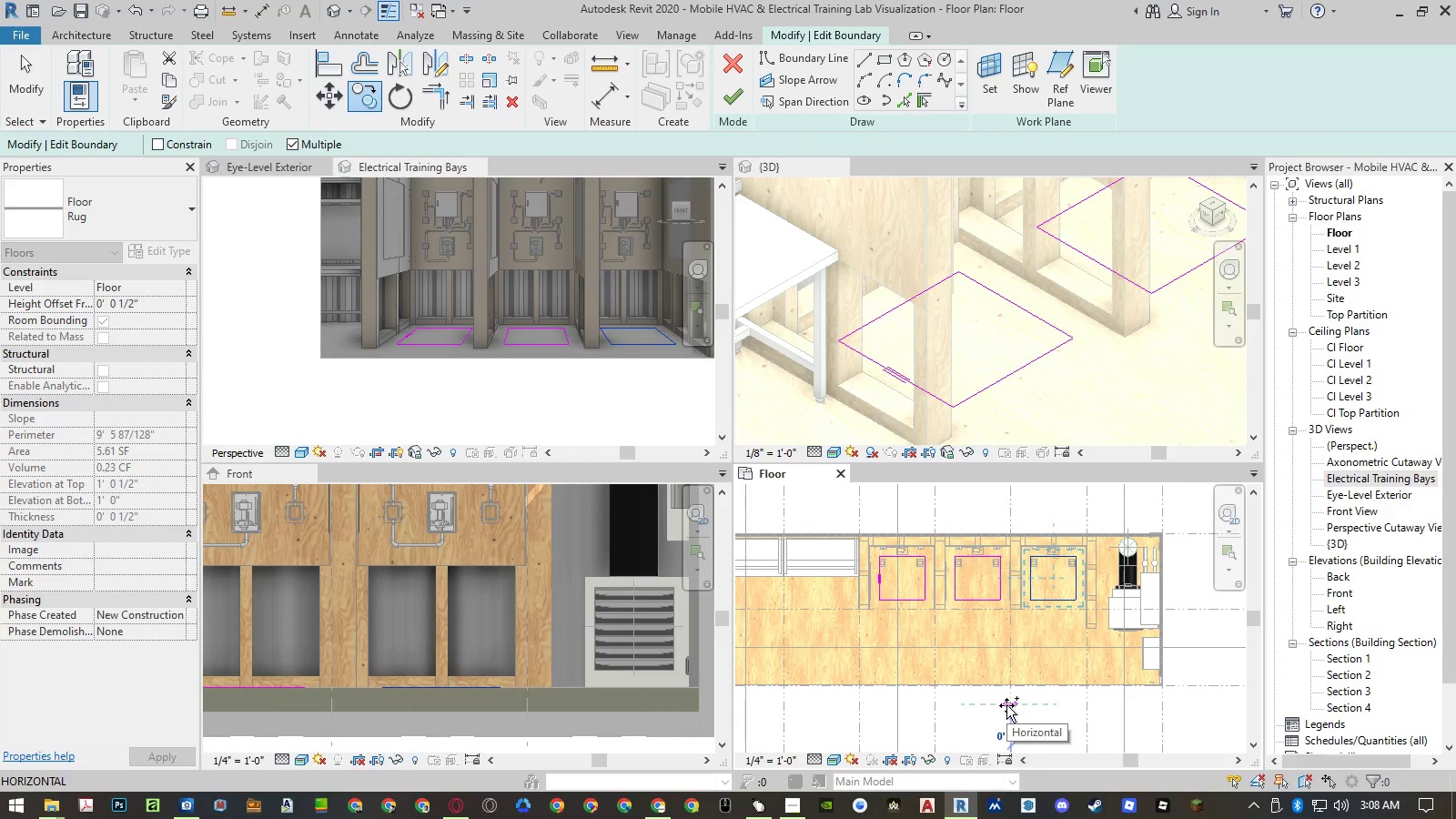 
key(Escape)
 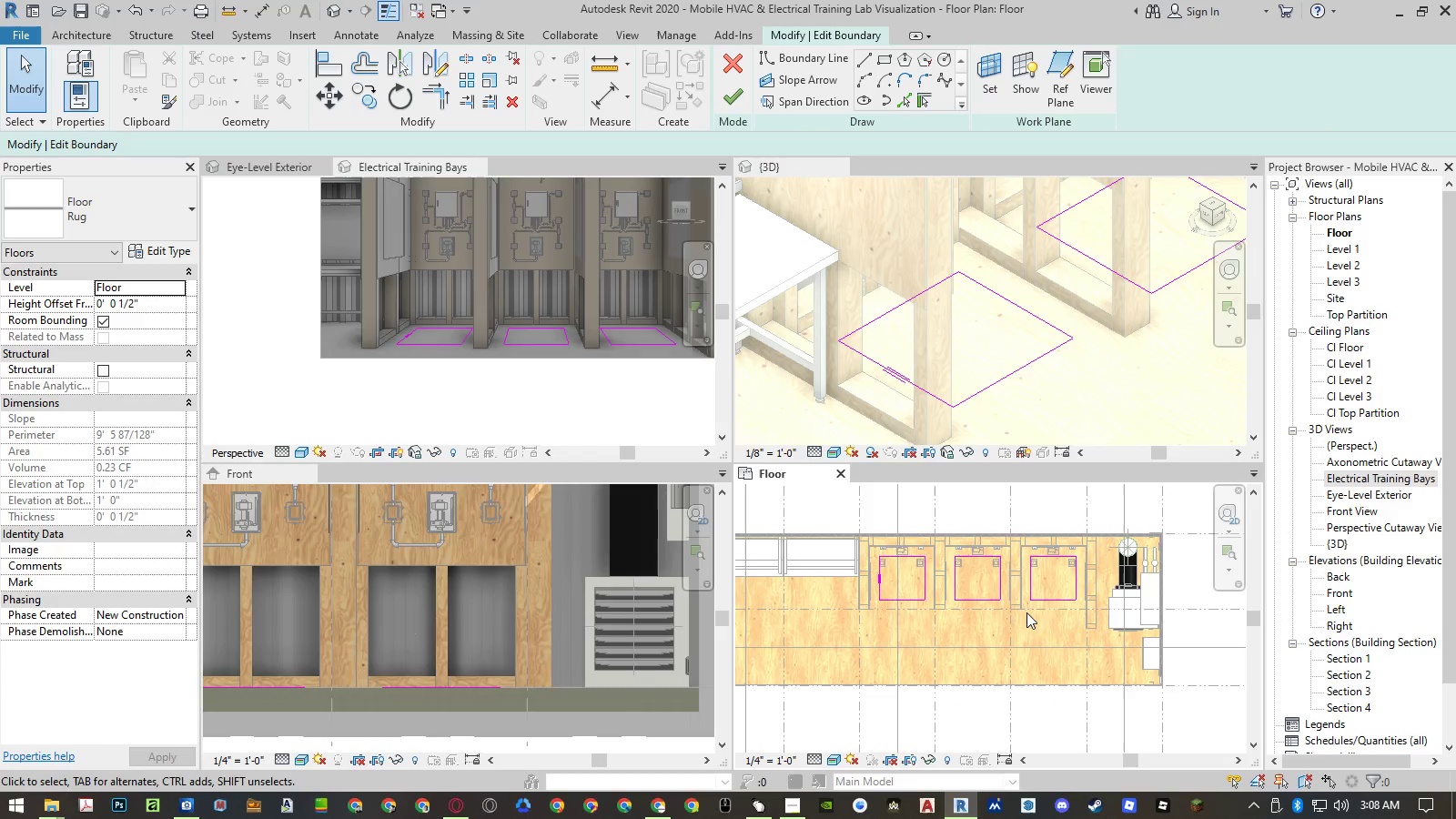 
wait(6.92)
 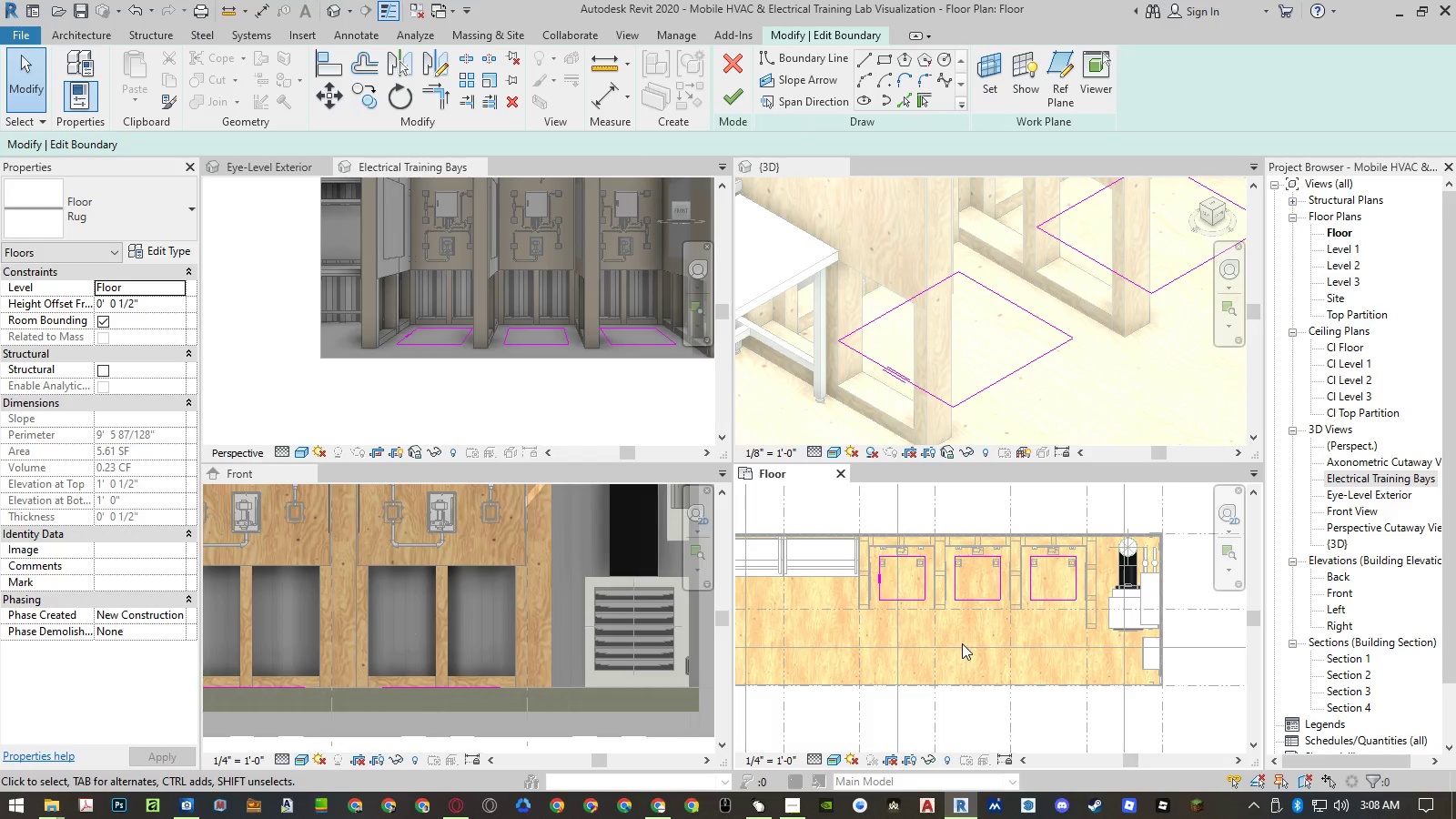 
left_click([747, 100])
 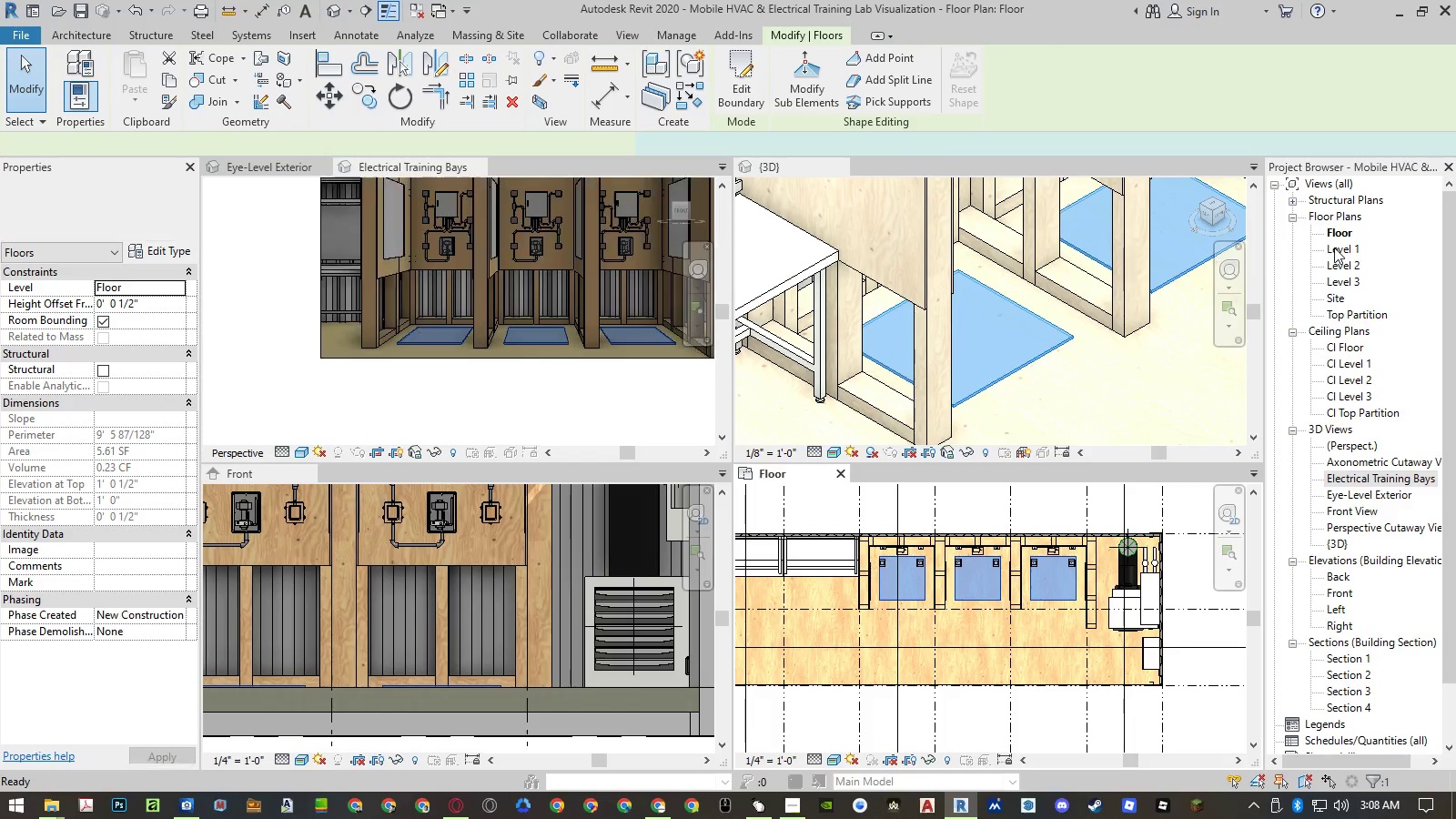 
double_click([1334, 248])
 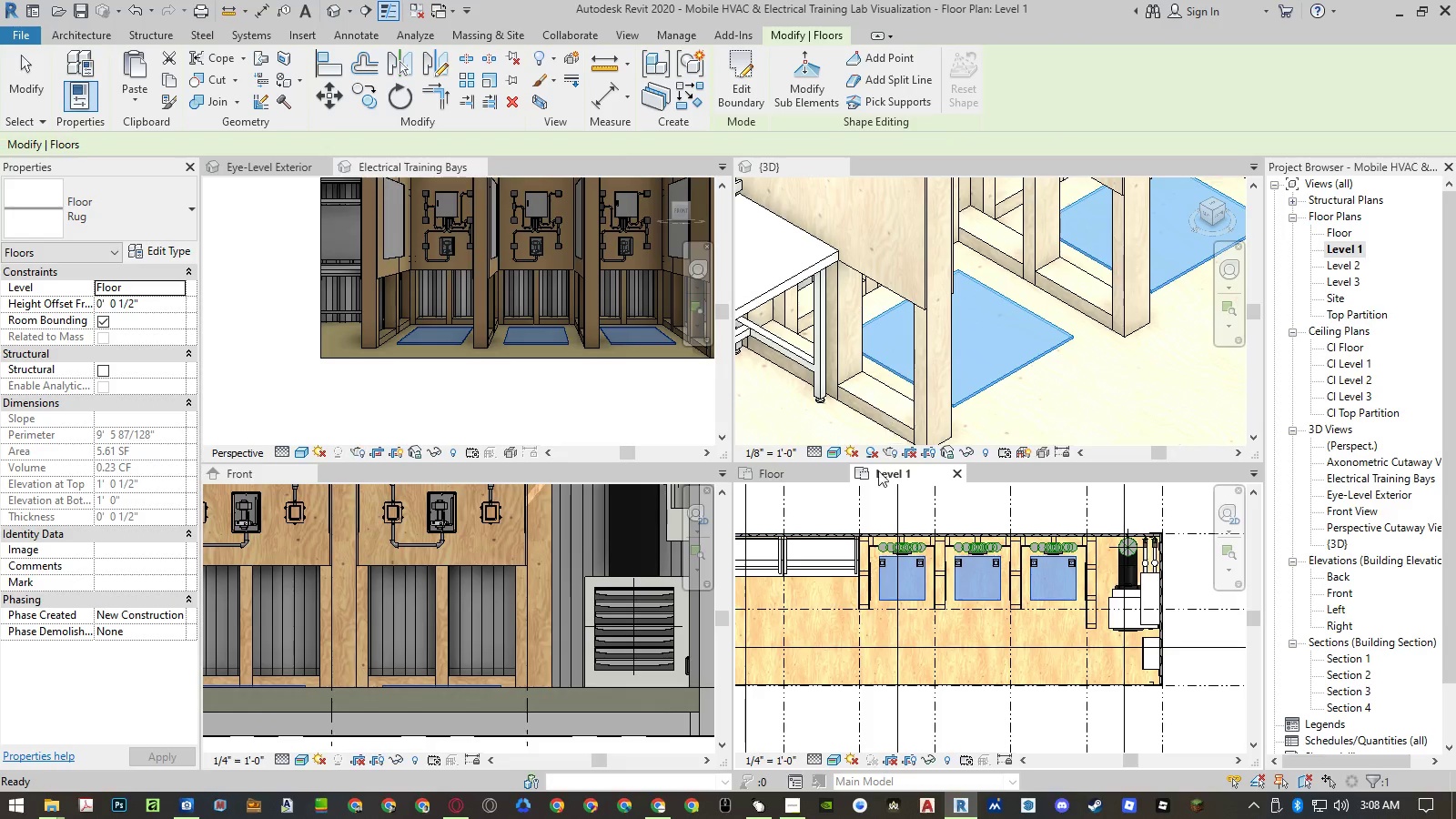 
left_click([881, 510])
 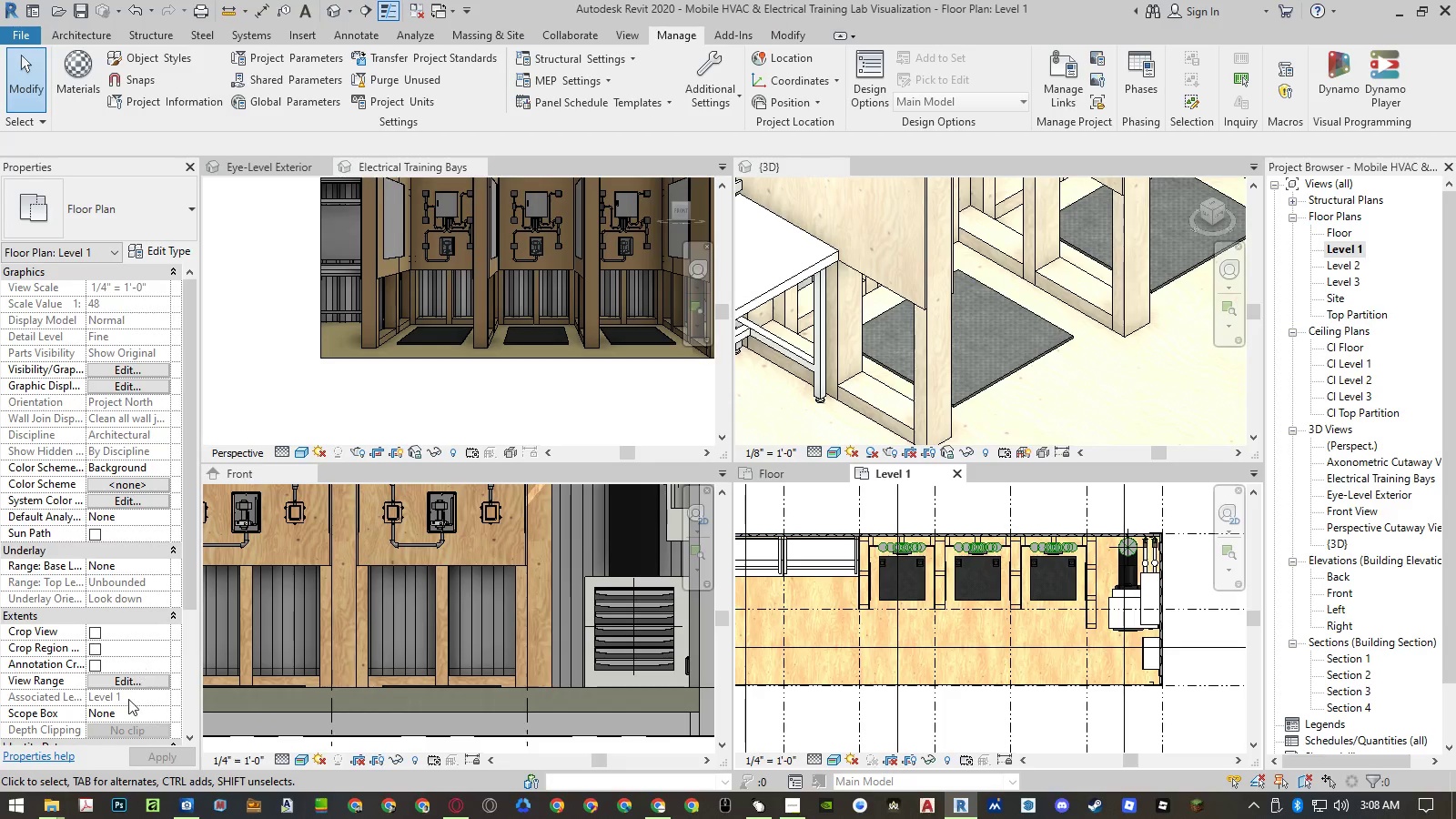 
left_click([130, 682])
 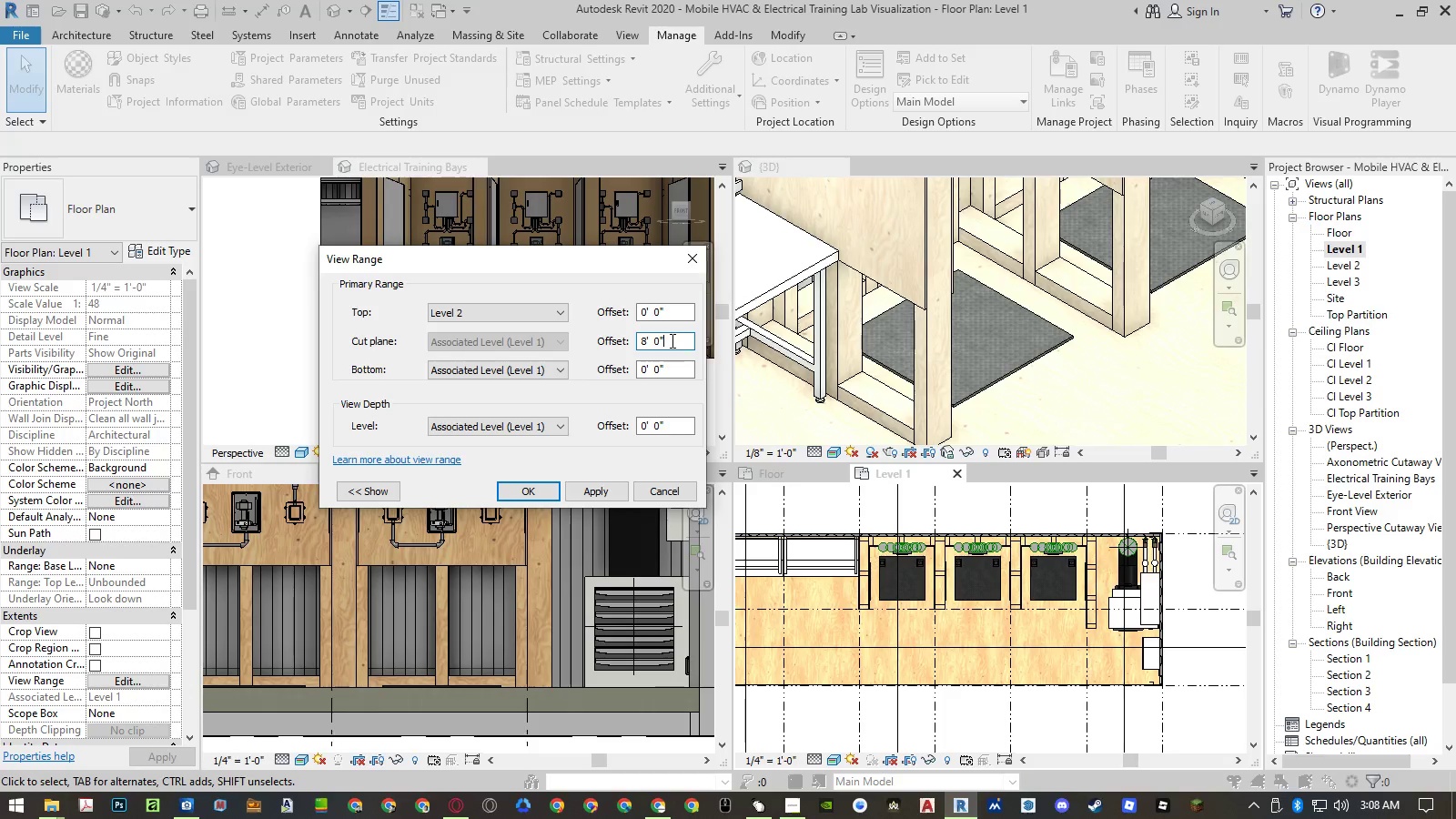 
left_click_drag(start_coordinate=[671, 340], to_coordinate=[590, 347])
 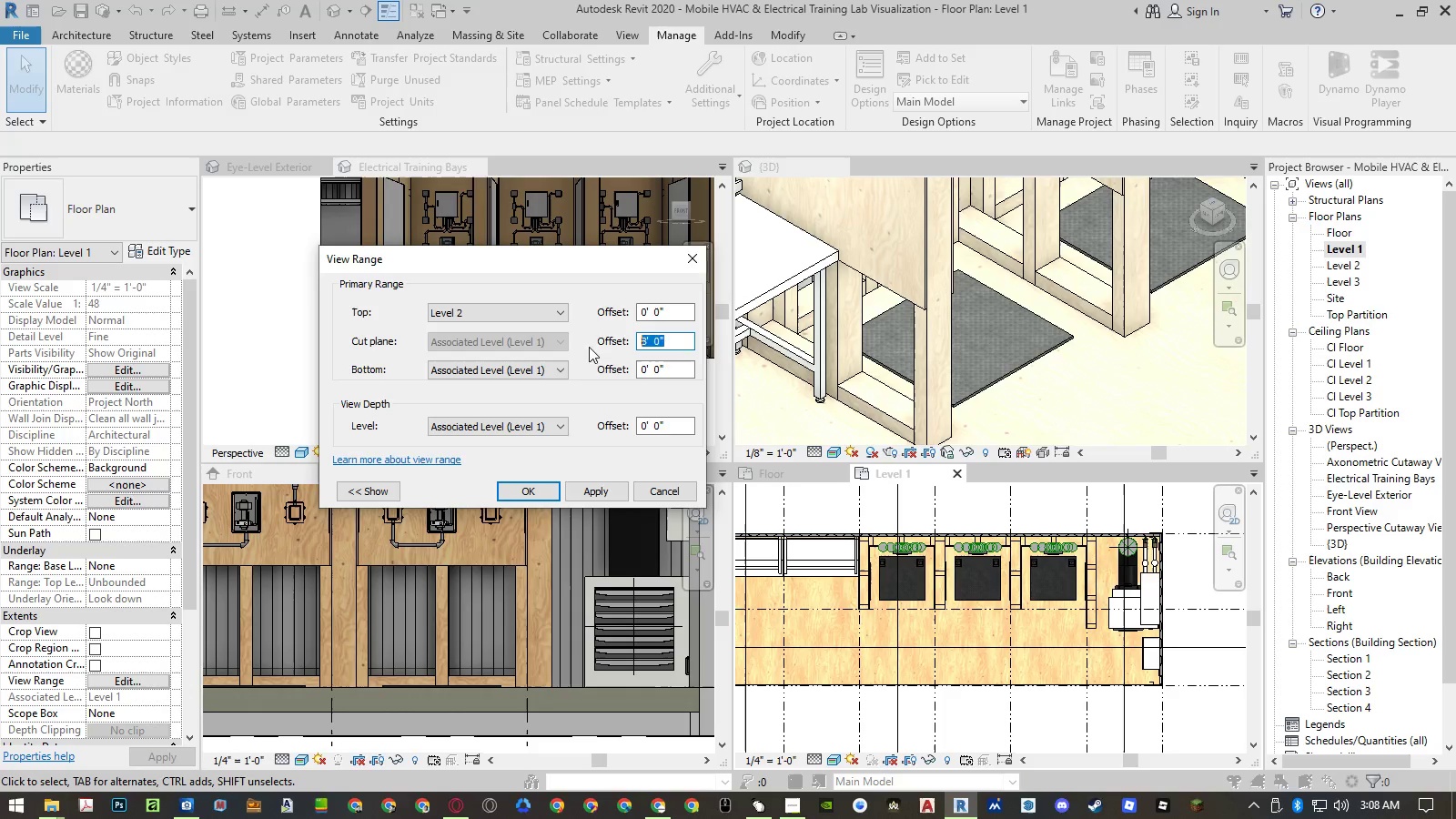 
key(Numpad4)
 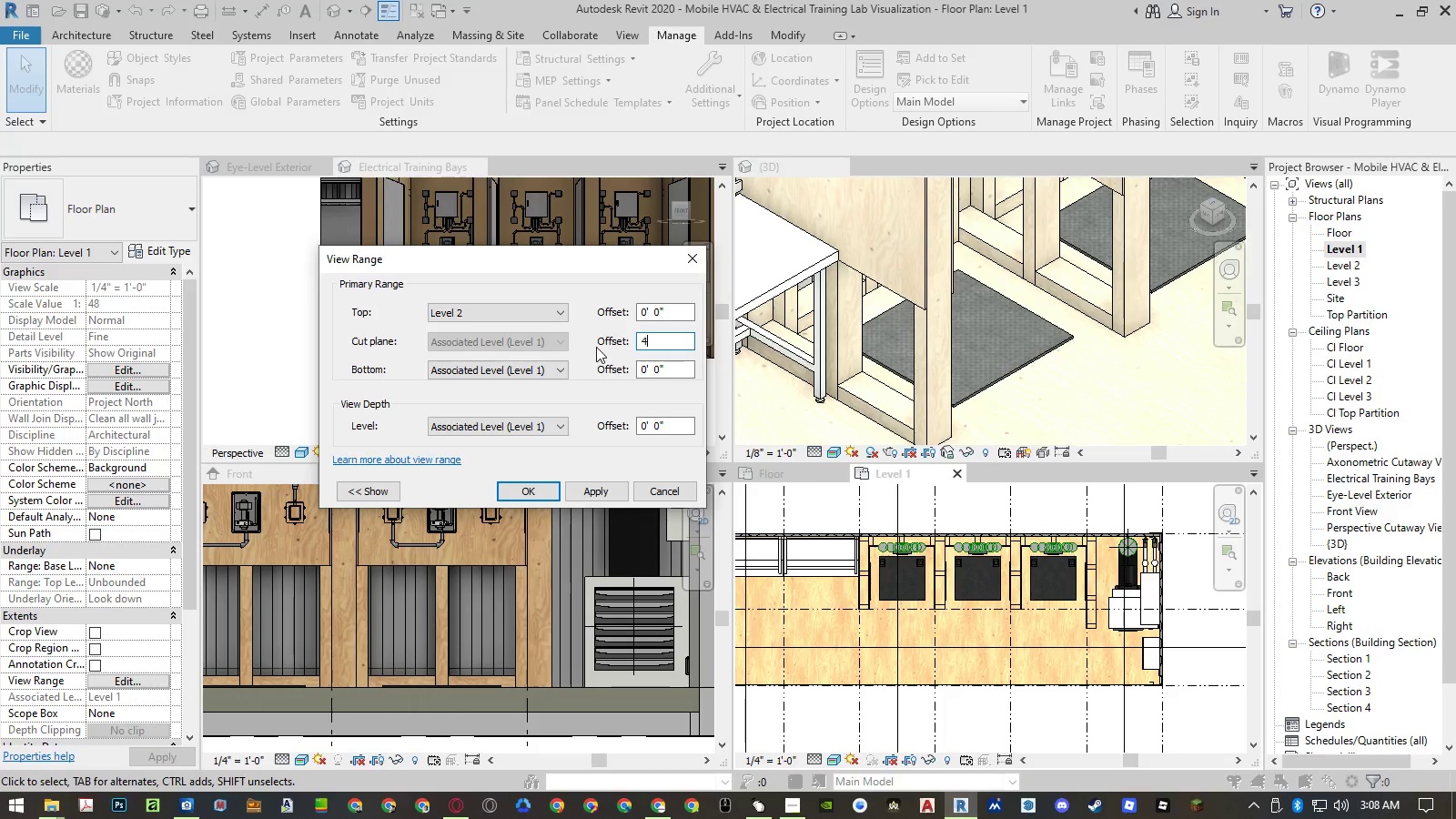 
key(NumpadEnter)
 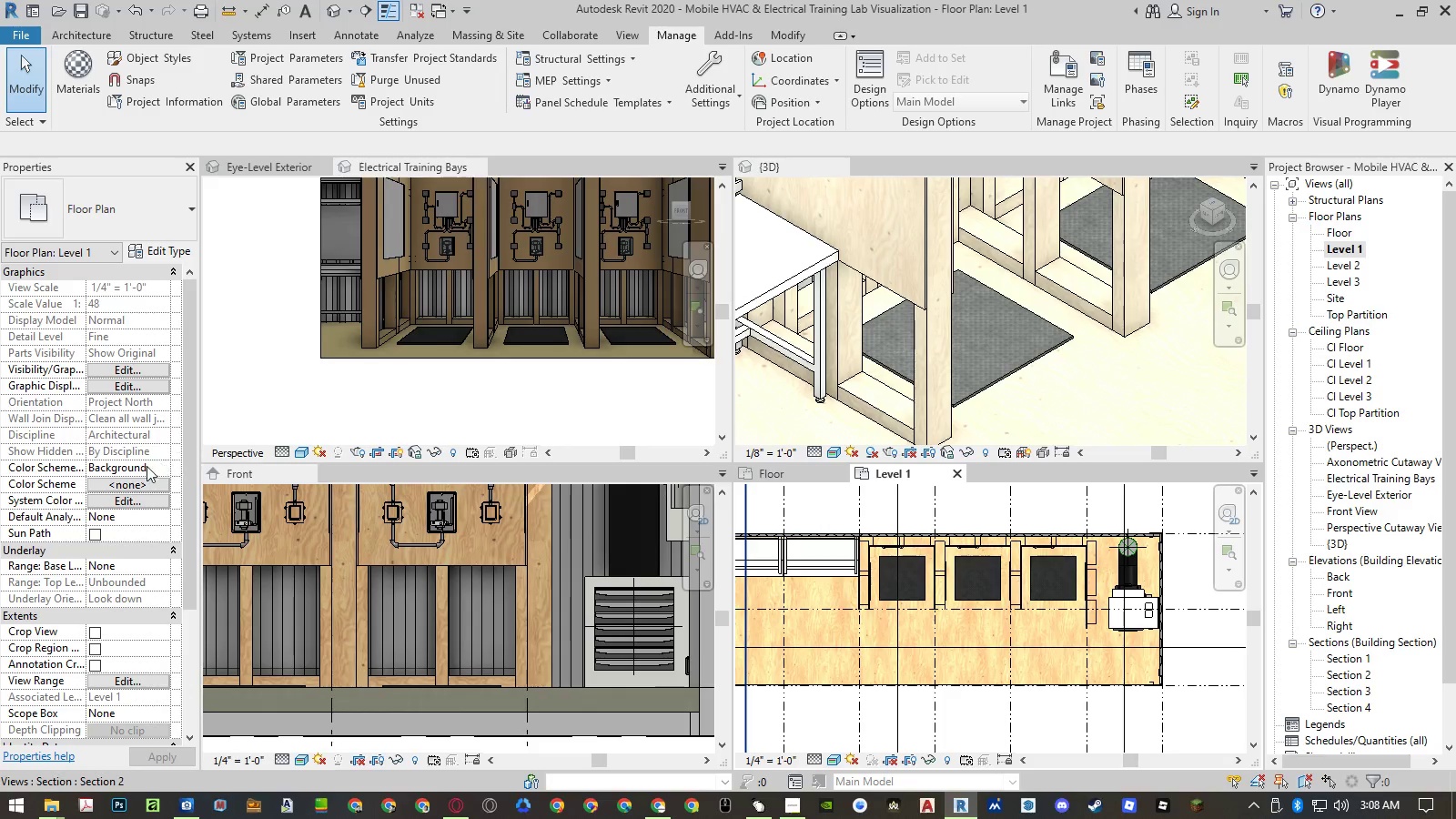 
left_click([113, 683])
 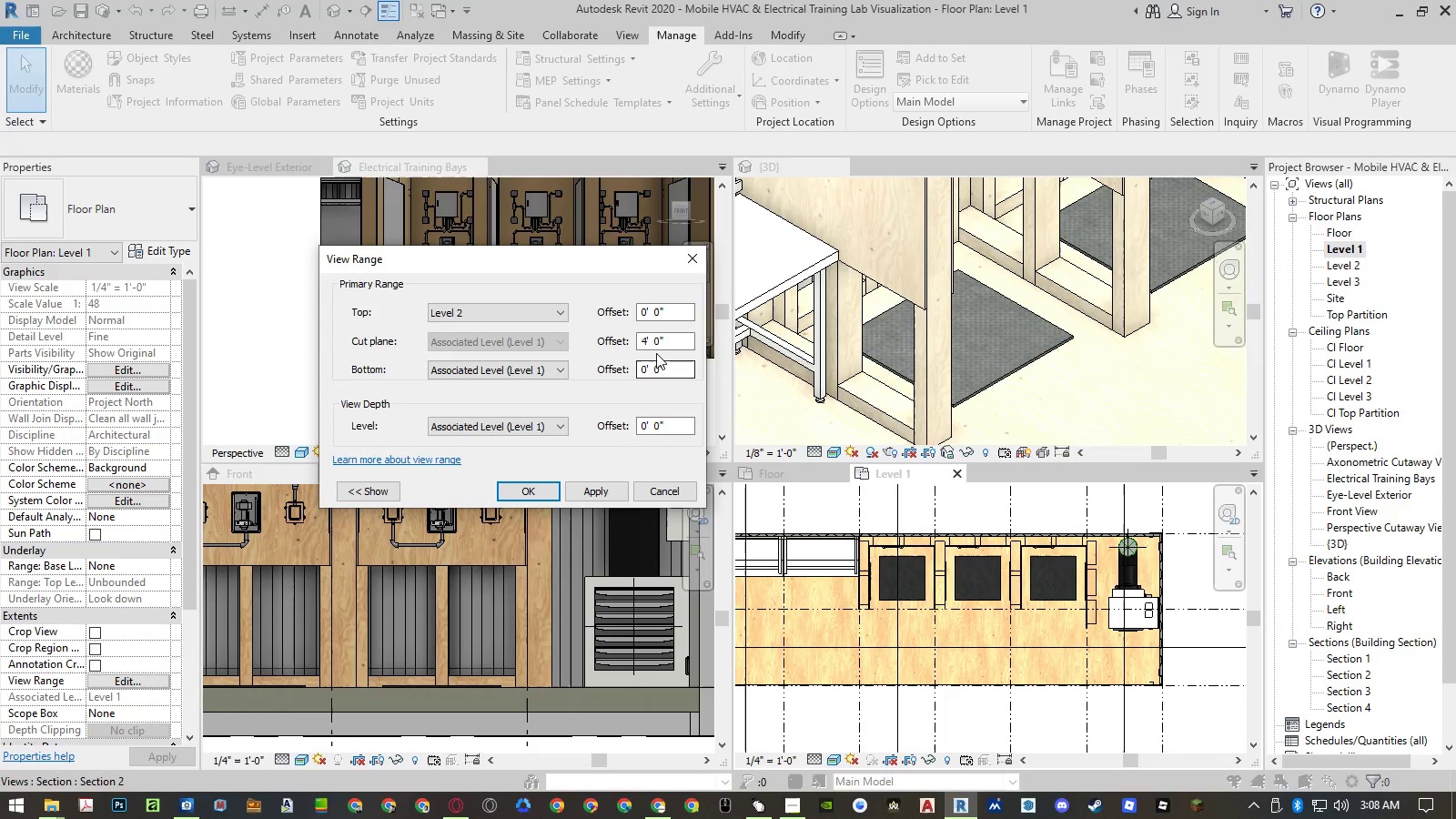 
left_click_drag(start_coordinate=[645, 344], to_coordinate=[607, 345])
 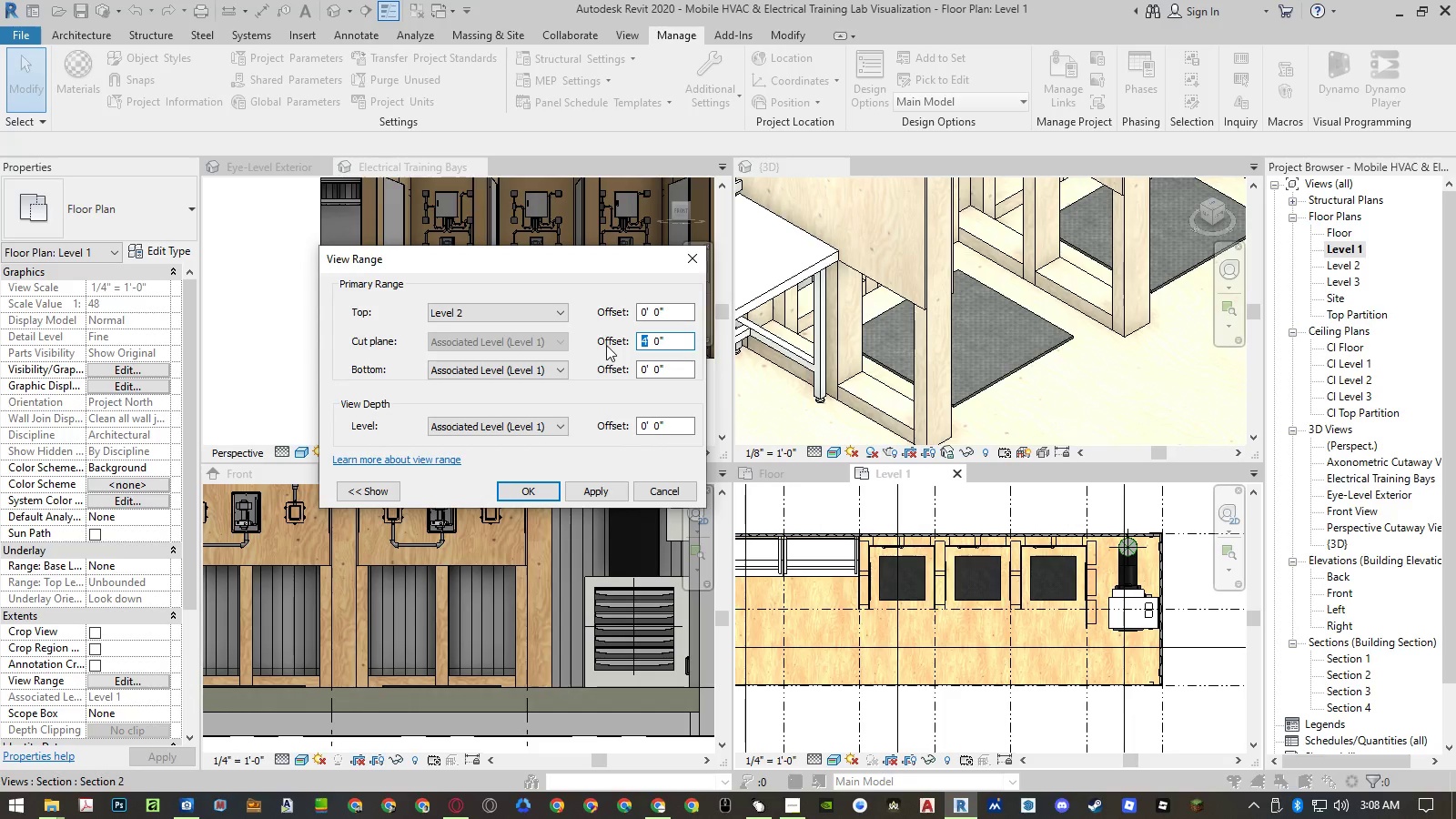 
key(Numpad2)
 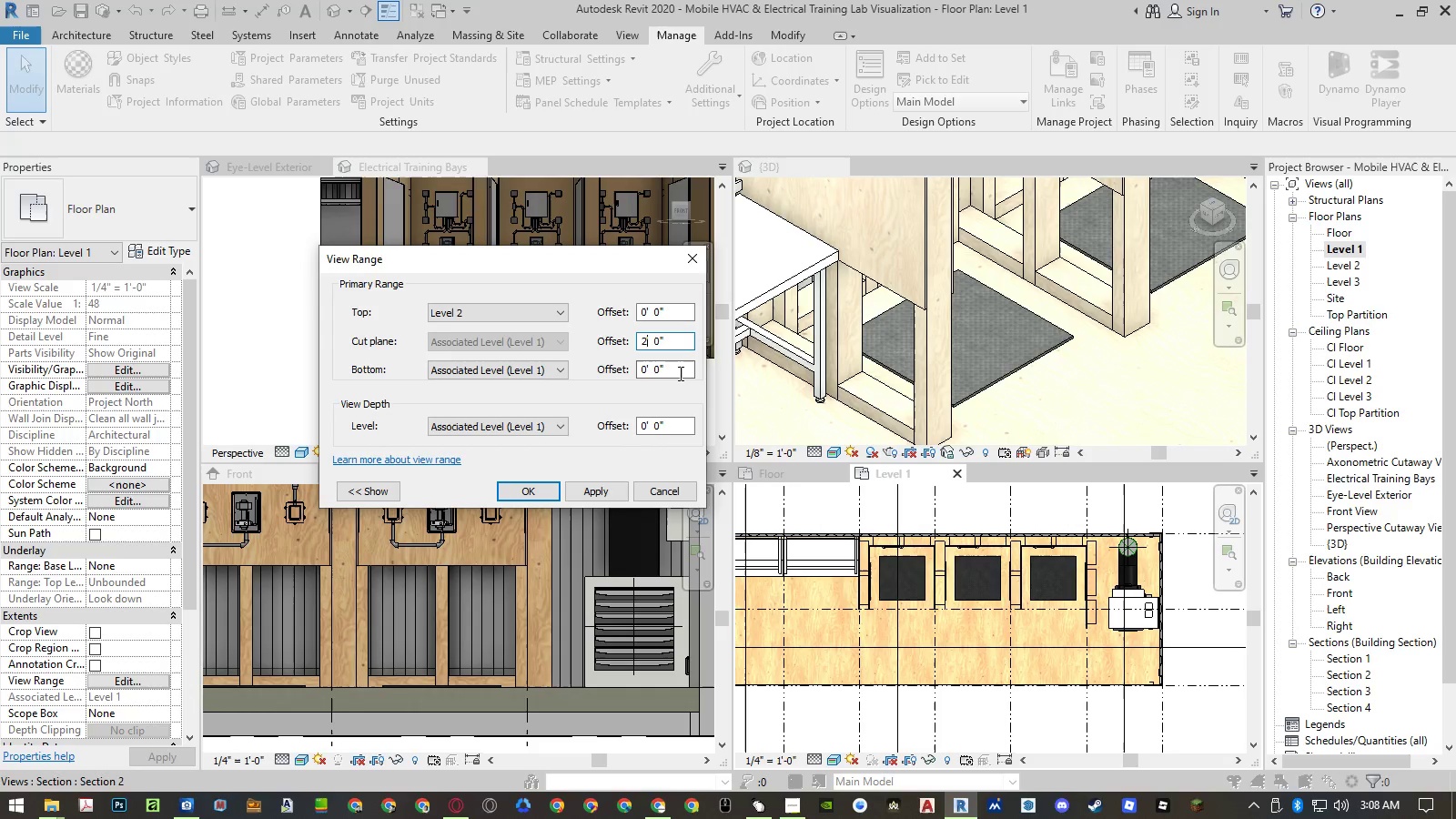 
key(NumpadEnter)
 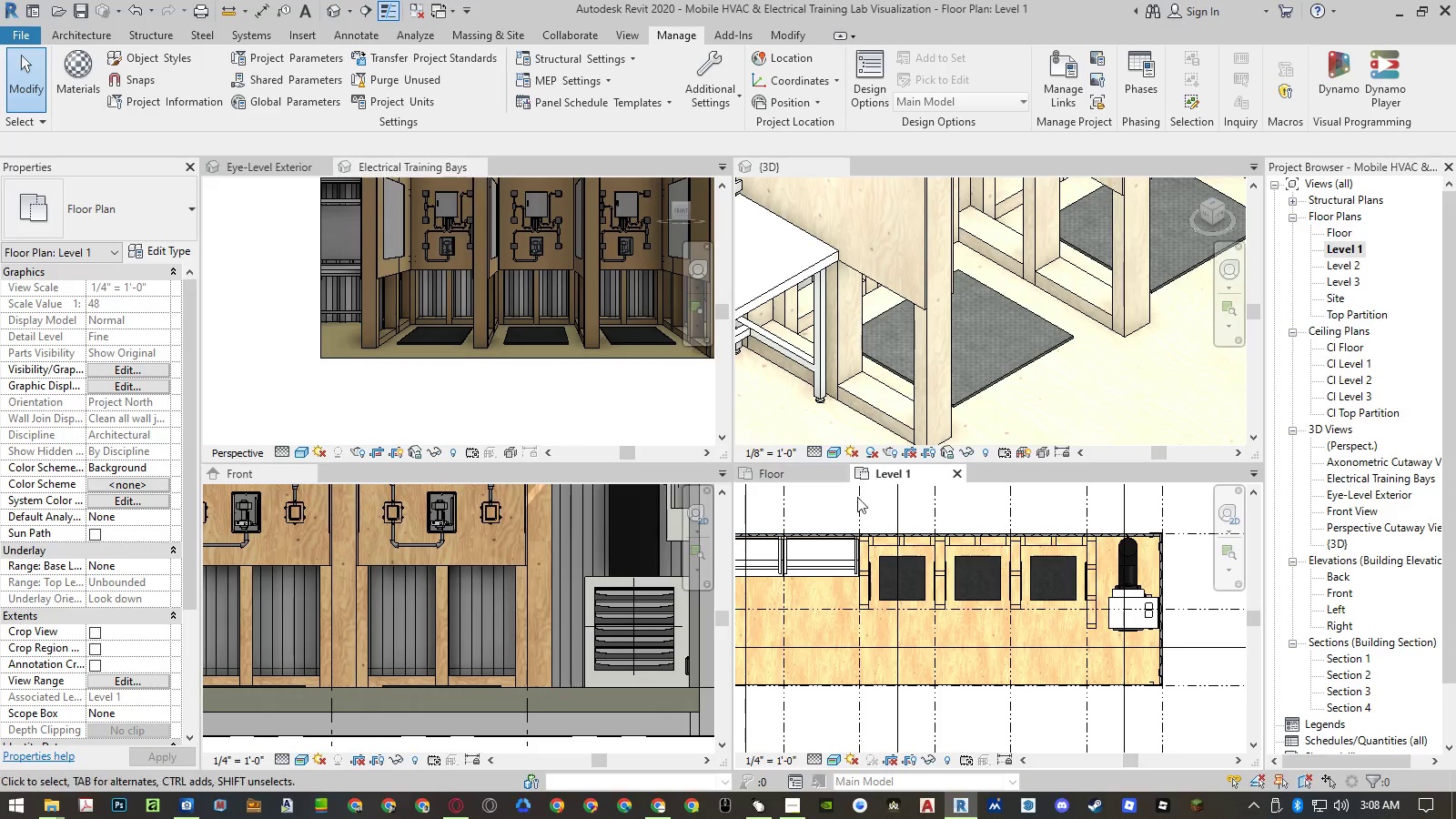 
scroll: coordinate [1186, 545], scroll_direction: down, amount: 4.0
 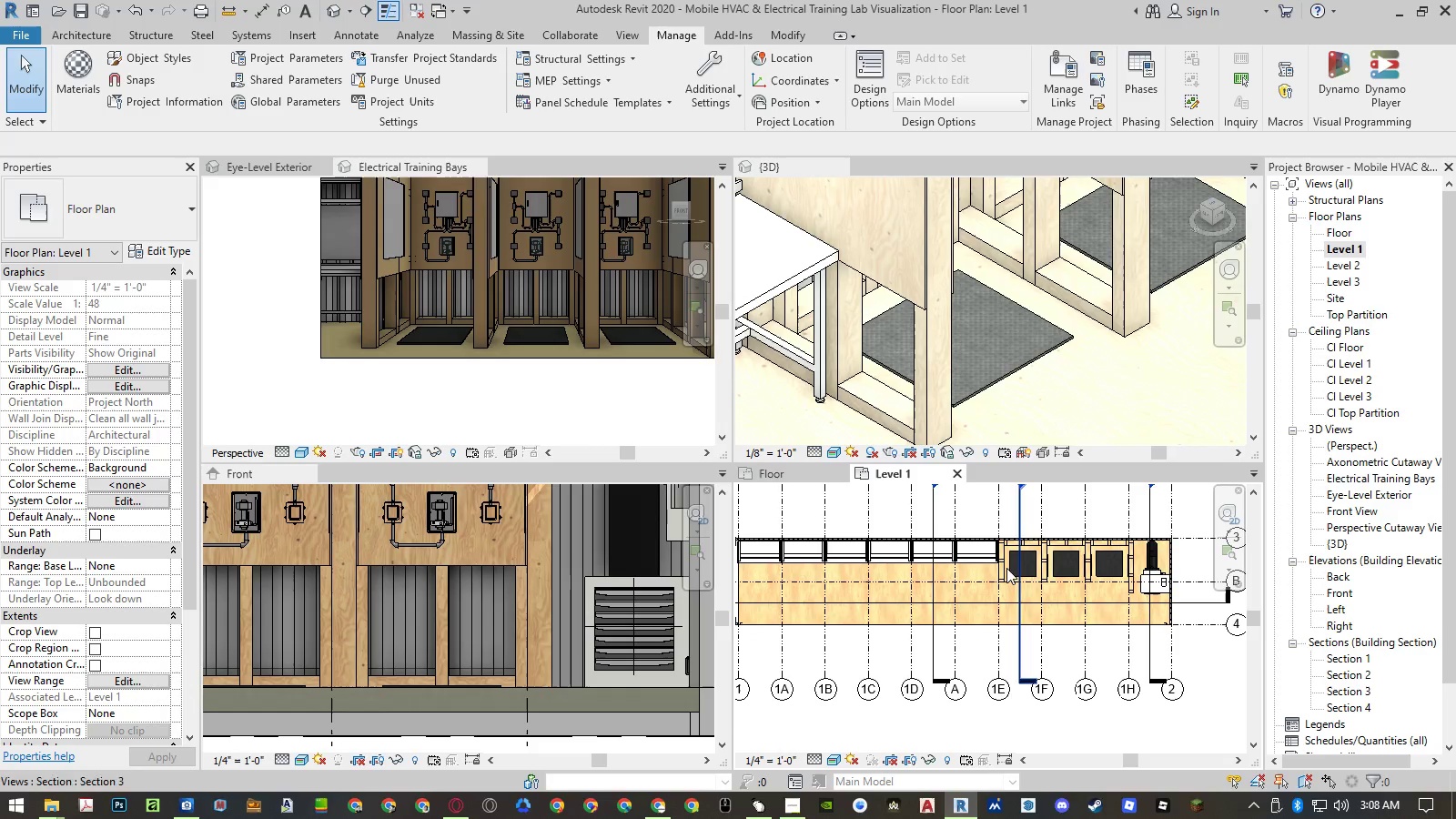 
scroll: coordinate [973, 567], scroll_direction: up, amount: 6.0
 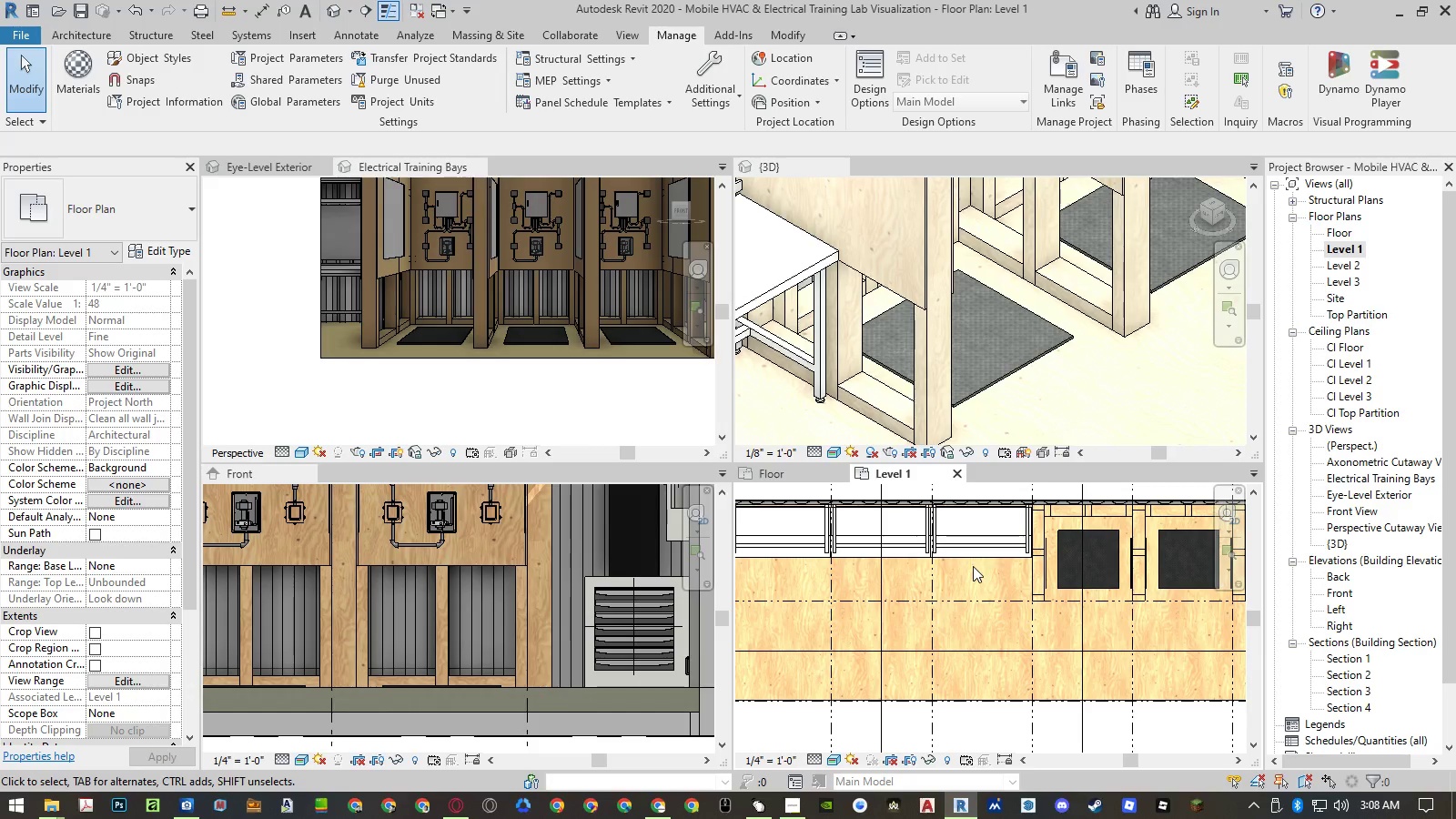 
key(Control+ControlLeft)
 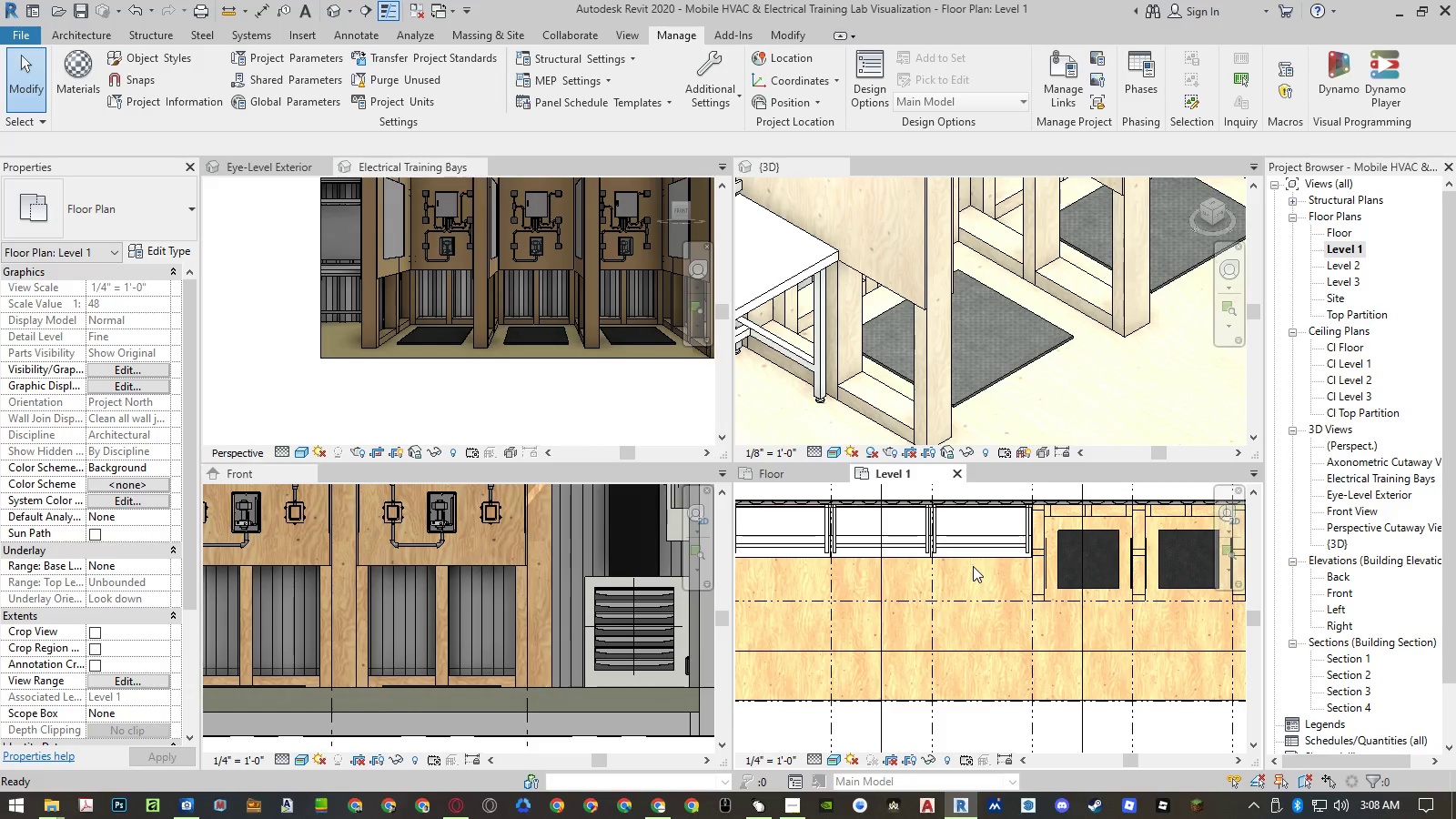 
key(Control+Z)
 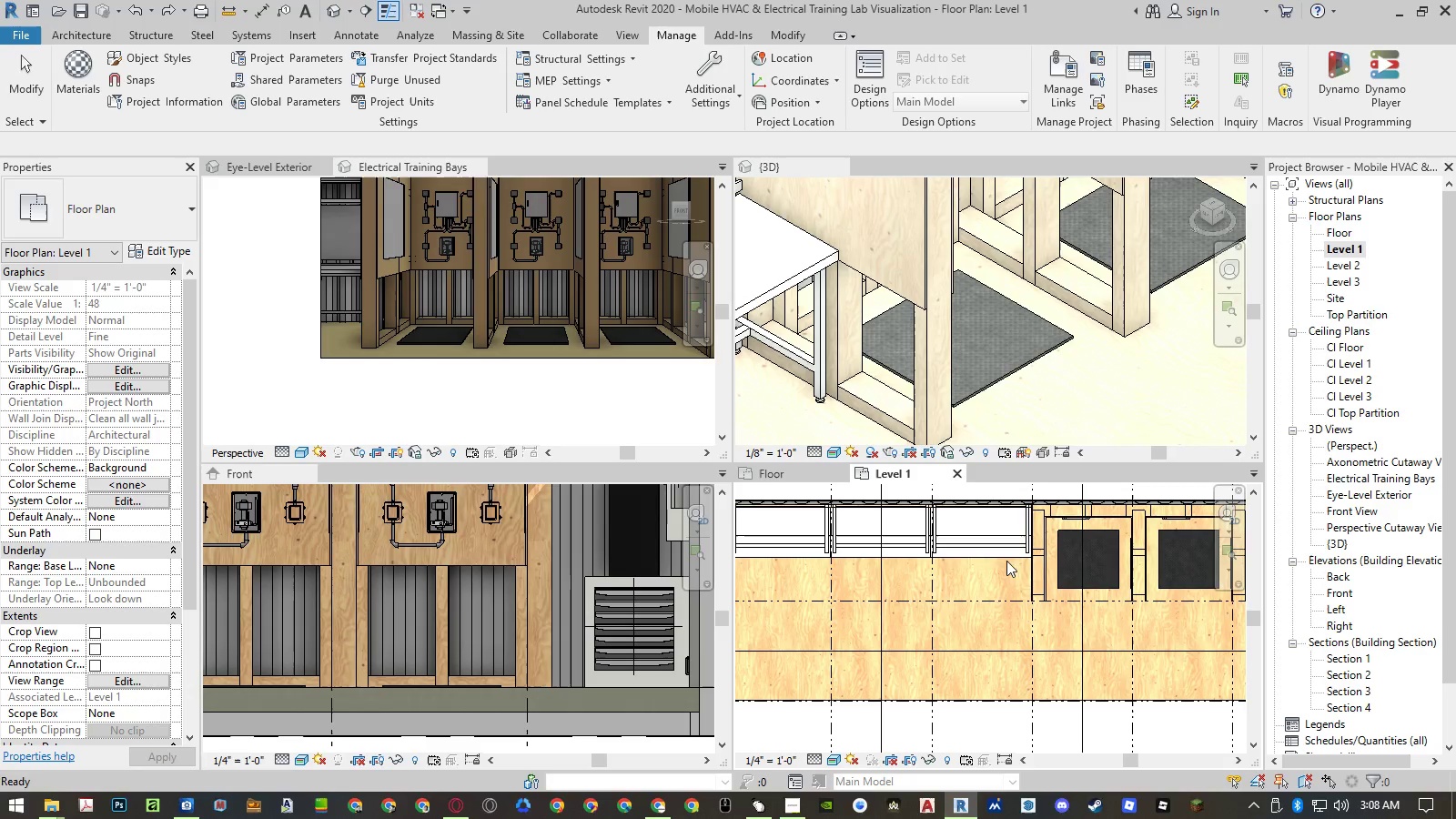 
scroll: coordinate [1130, 541], scroll_direction: up, amount: 4.0
 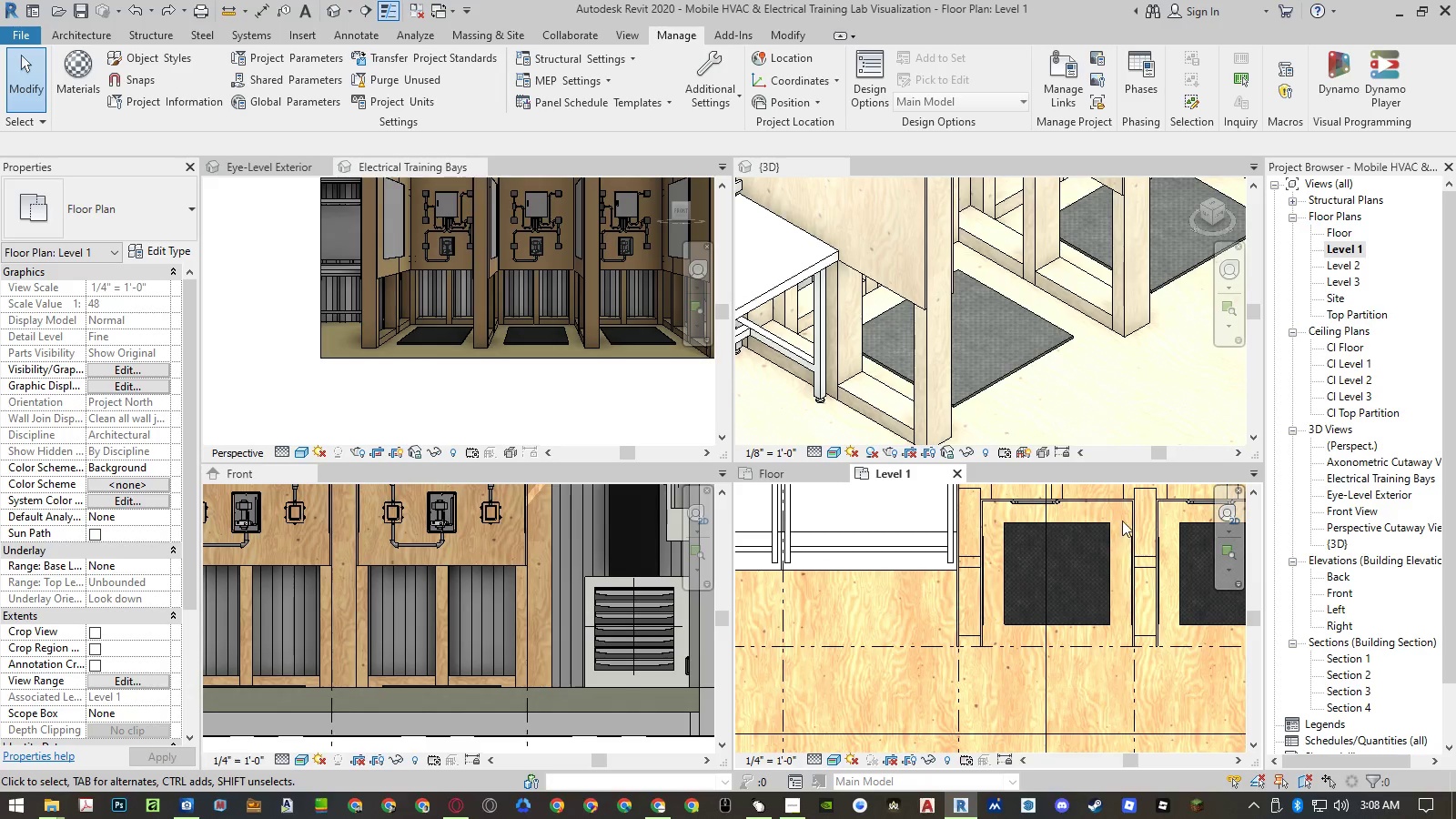 
scroll: coordinate [1123, 520], scroll_direction: down, amount: 3.0
 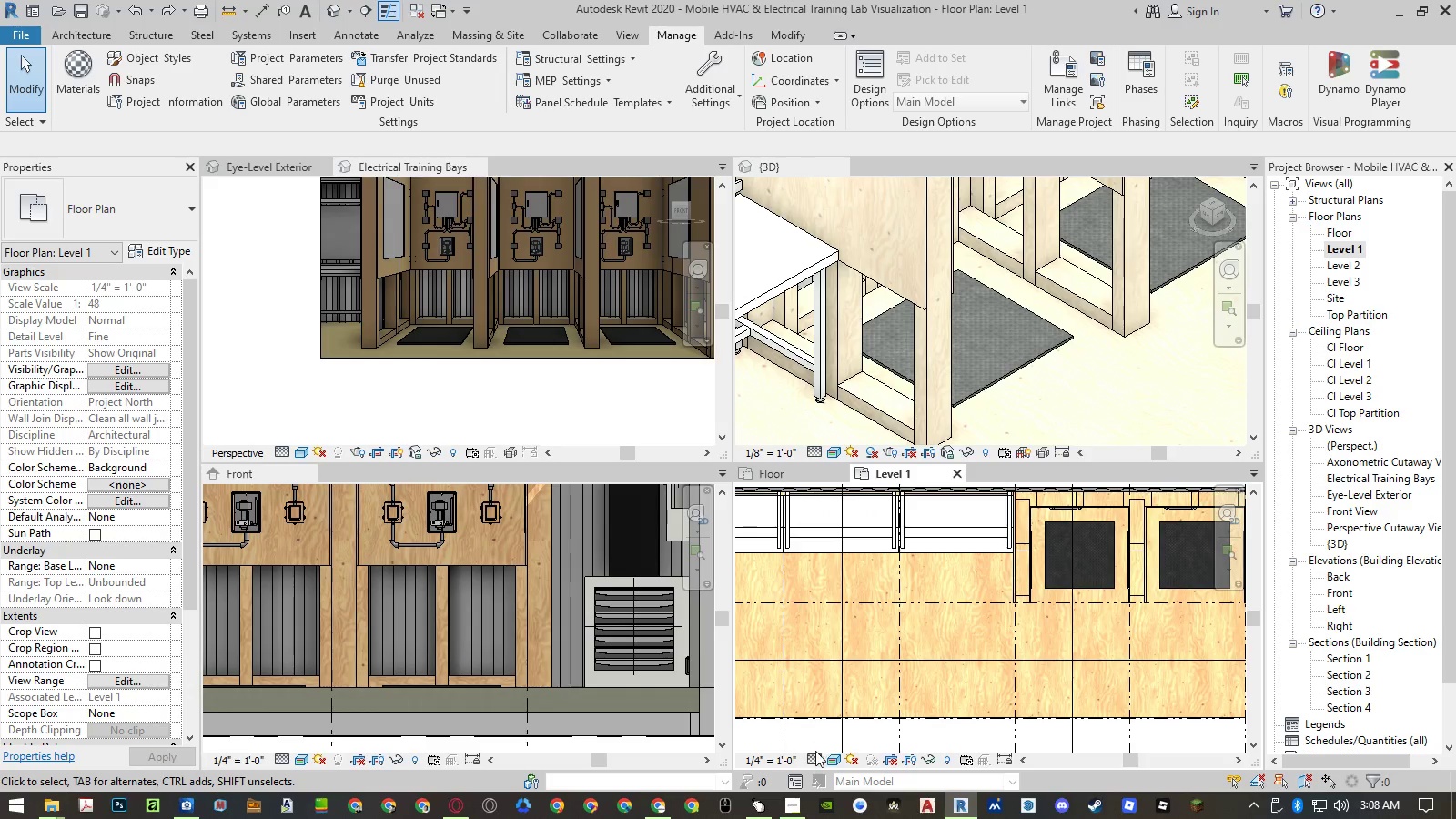 
left_click([830, 754])
 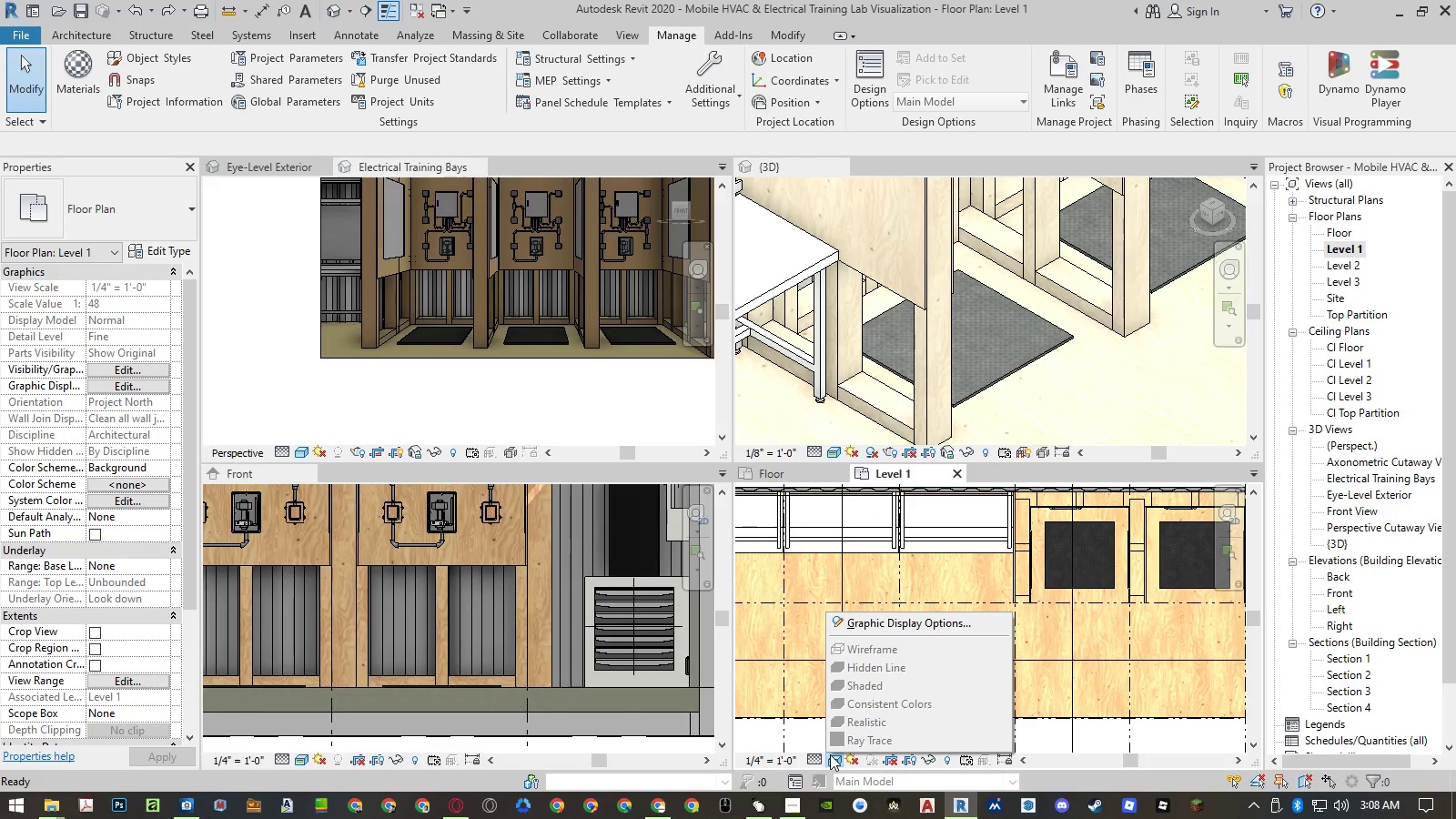 
left_click([830, 754])
 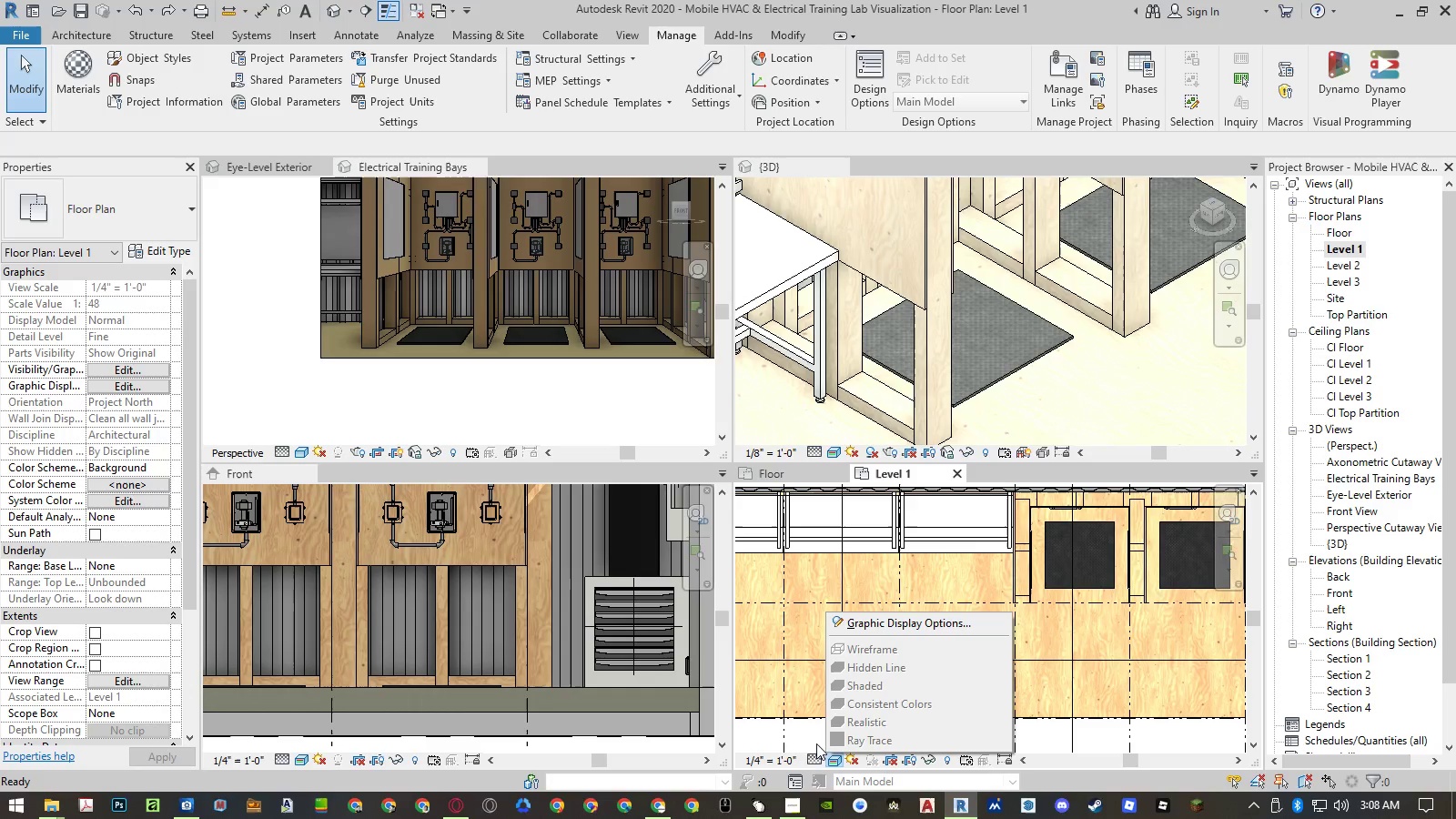 
left_click([811, 739])
 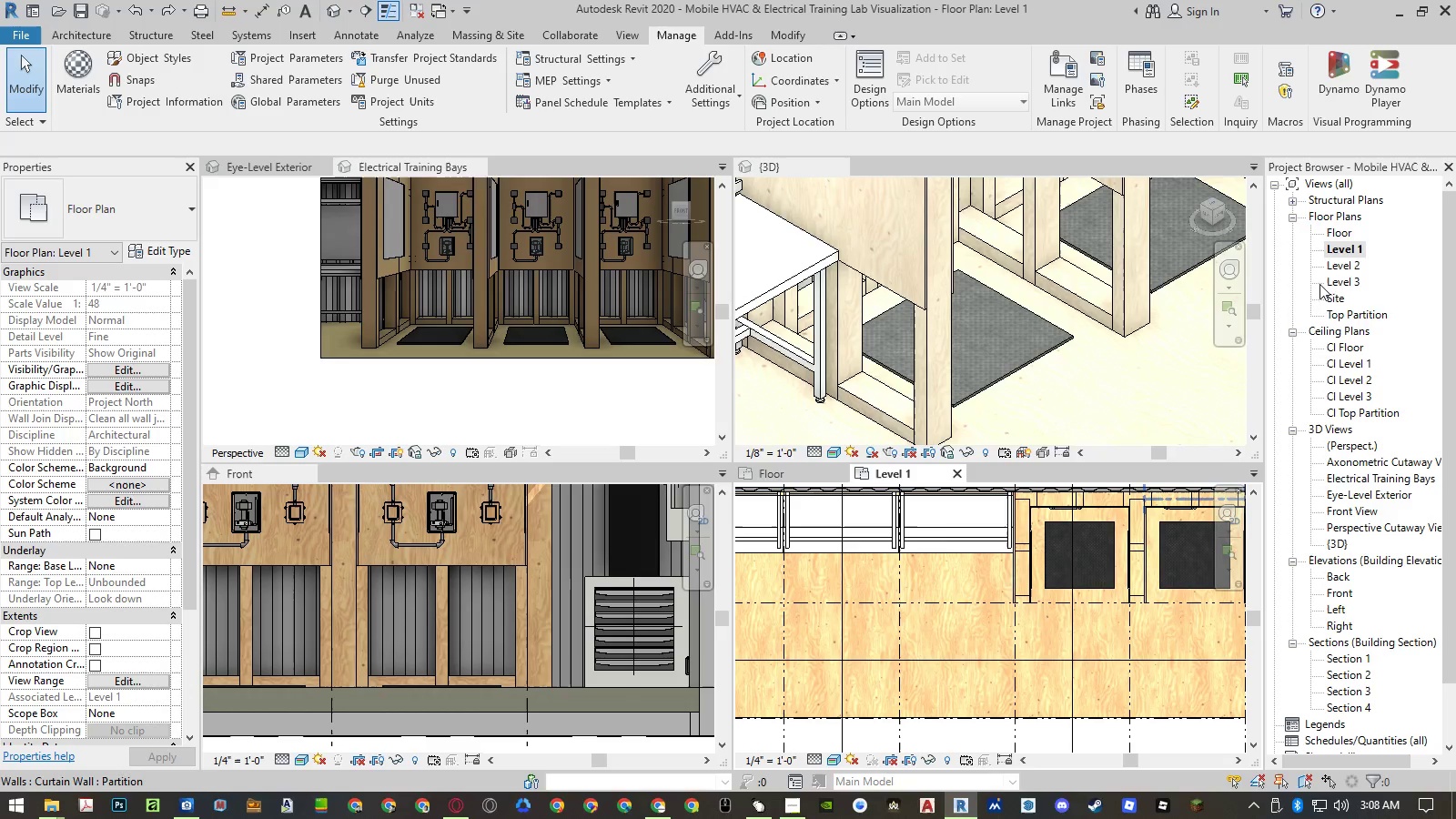 
right_click([1344, 254])
 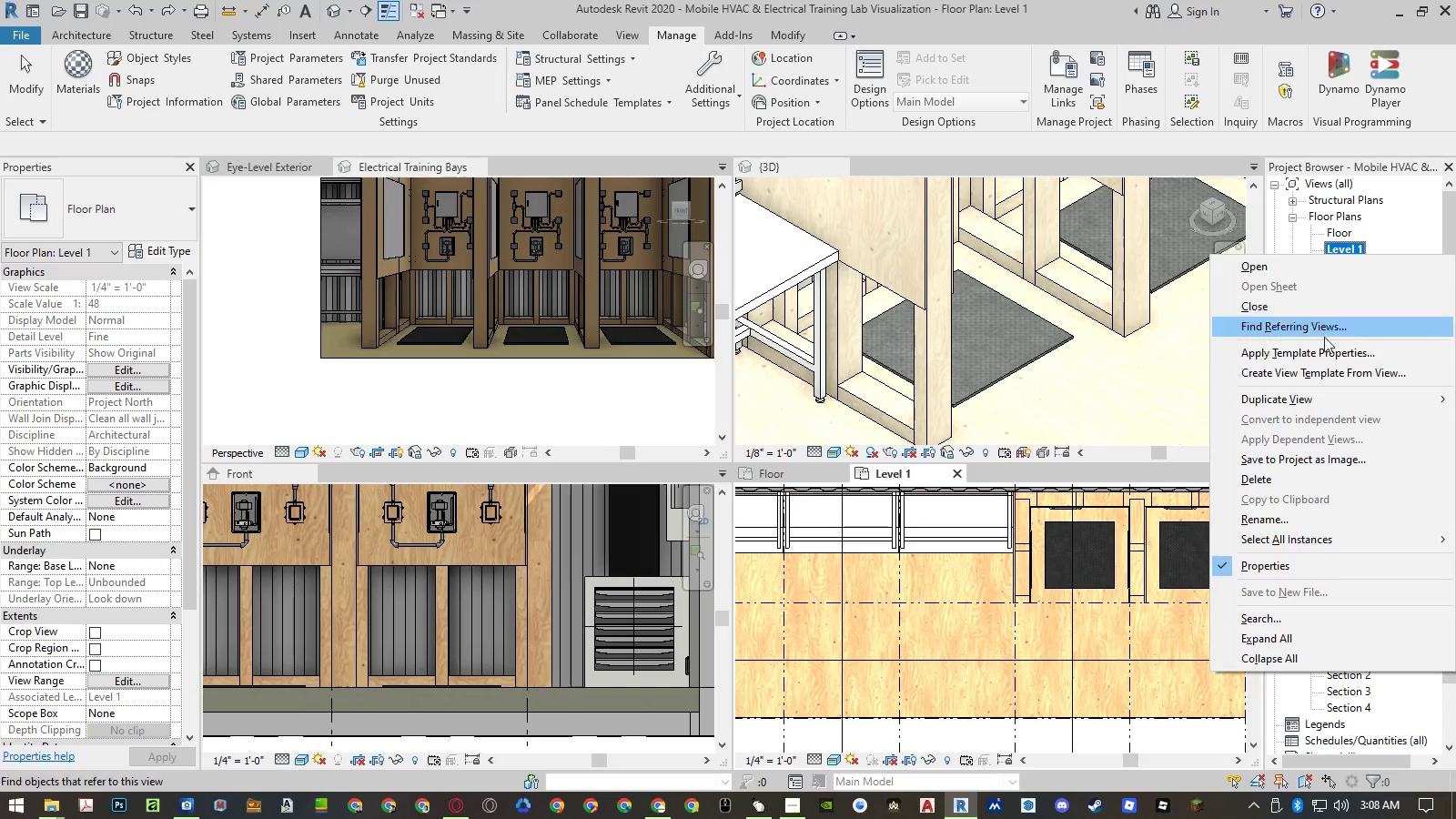 
left_click([1316, 398])
 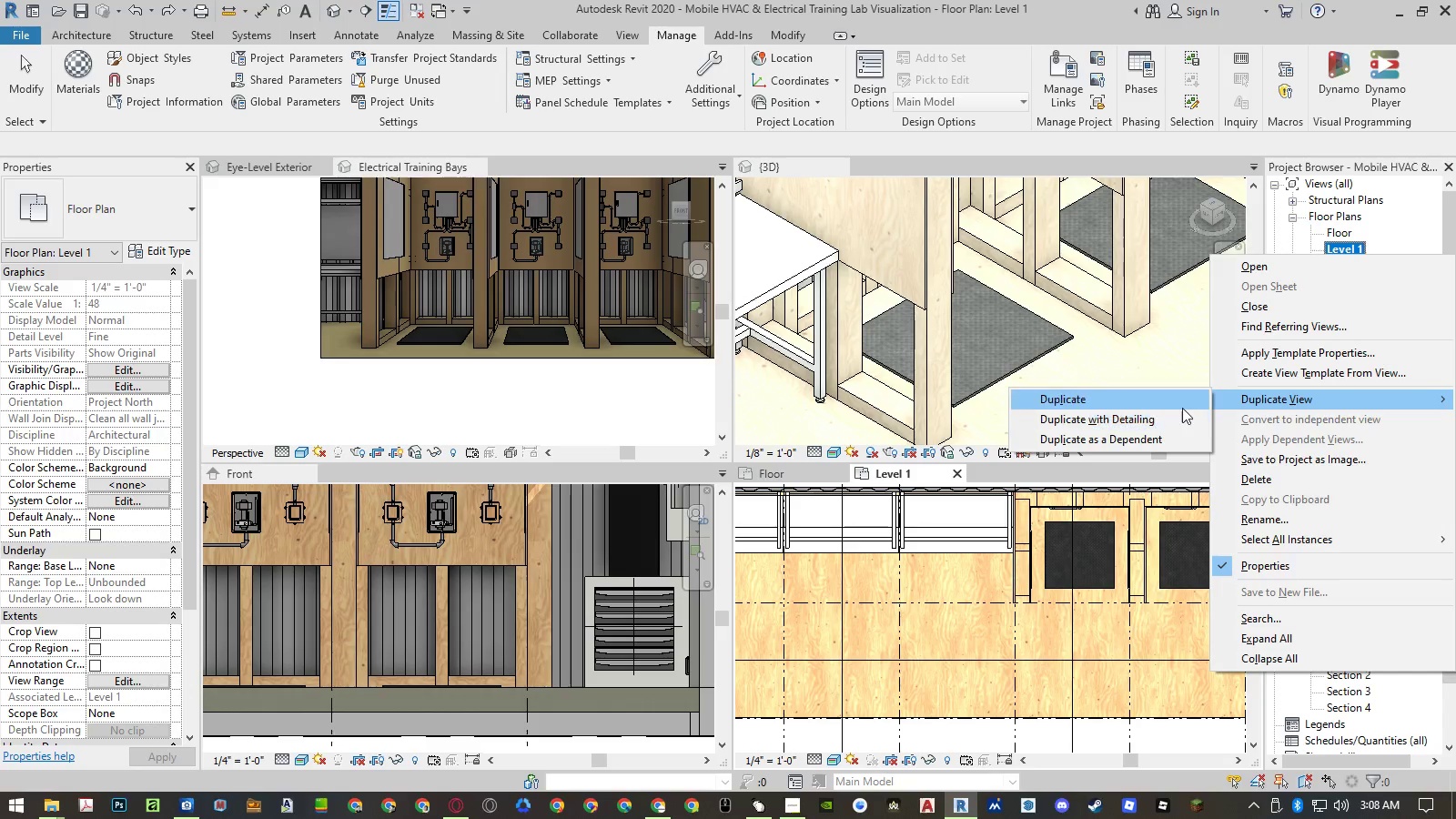 
left_click([1179, 404])
 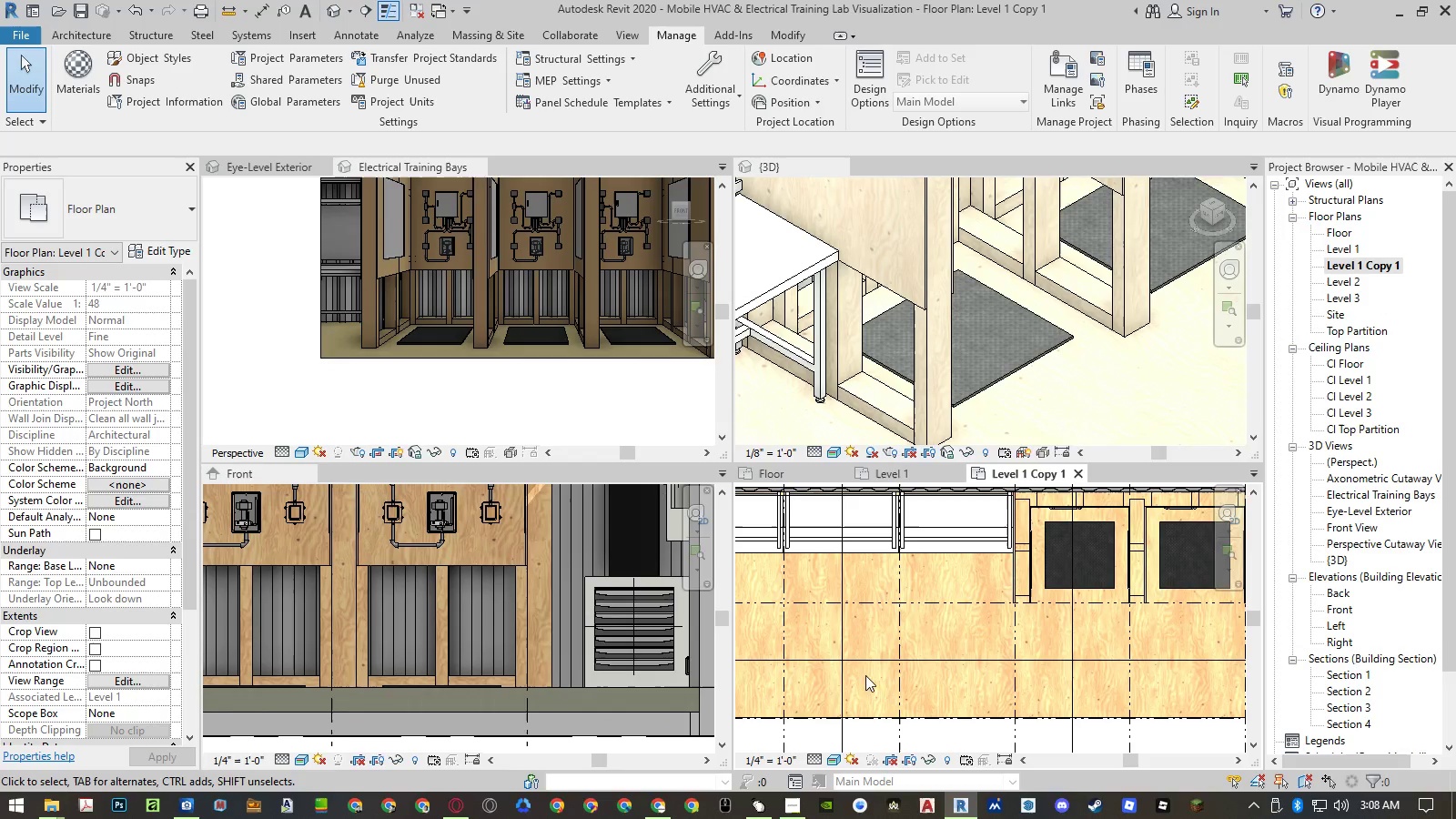 
scroll: coordinate [129, 613], scroll_direction: down, amount: 4.0
 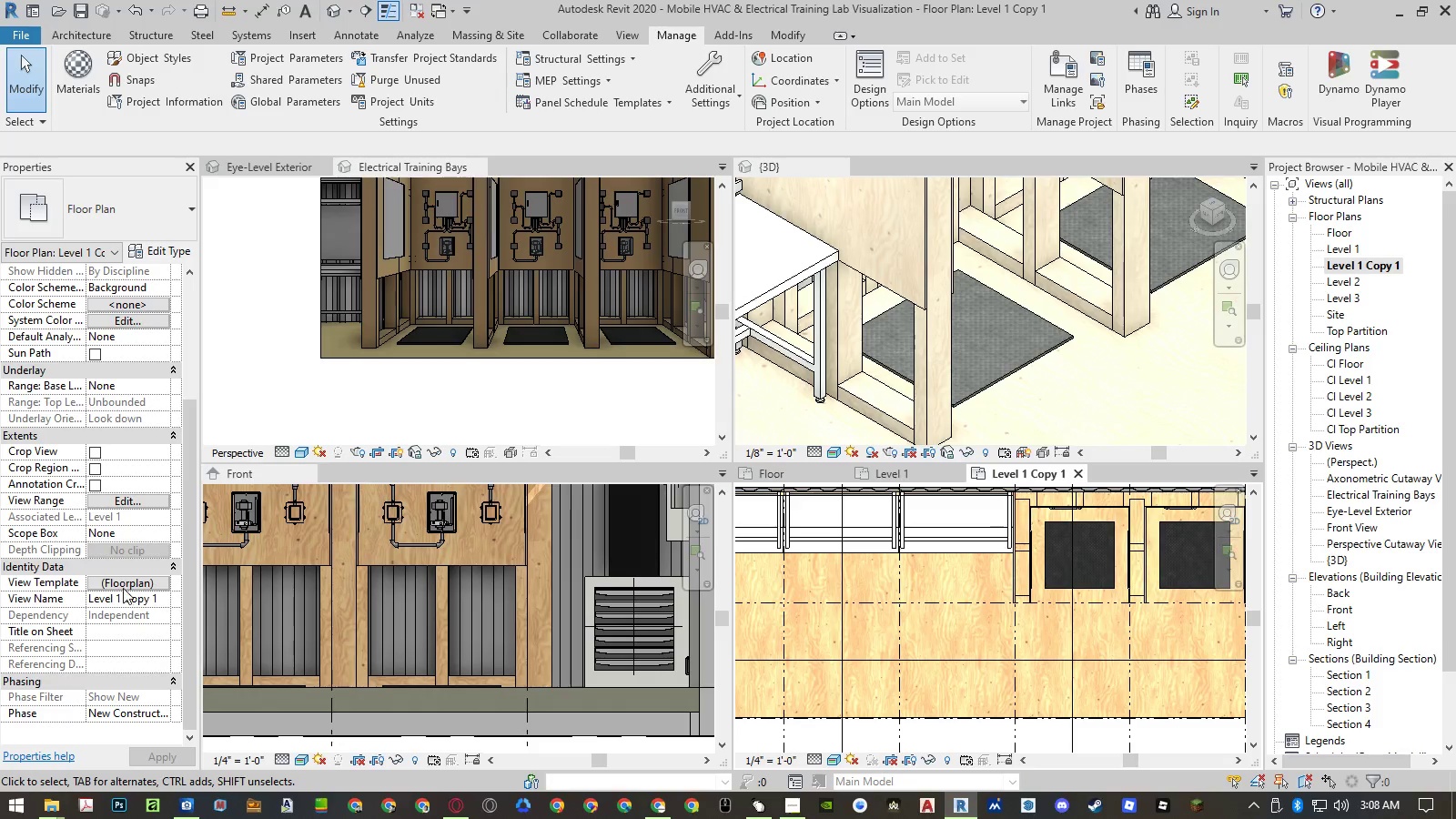 
left_click([122, 587])
 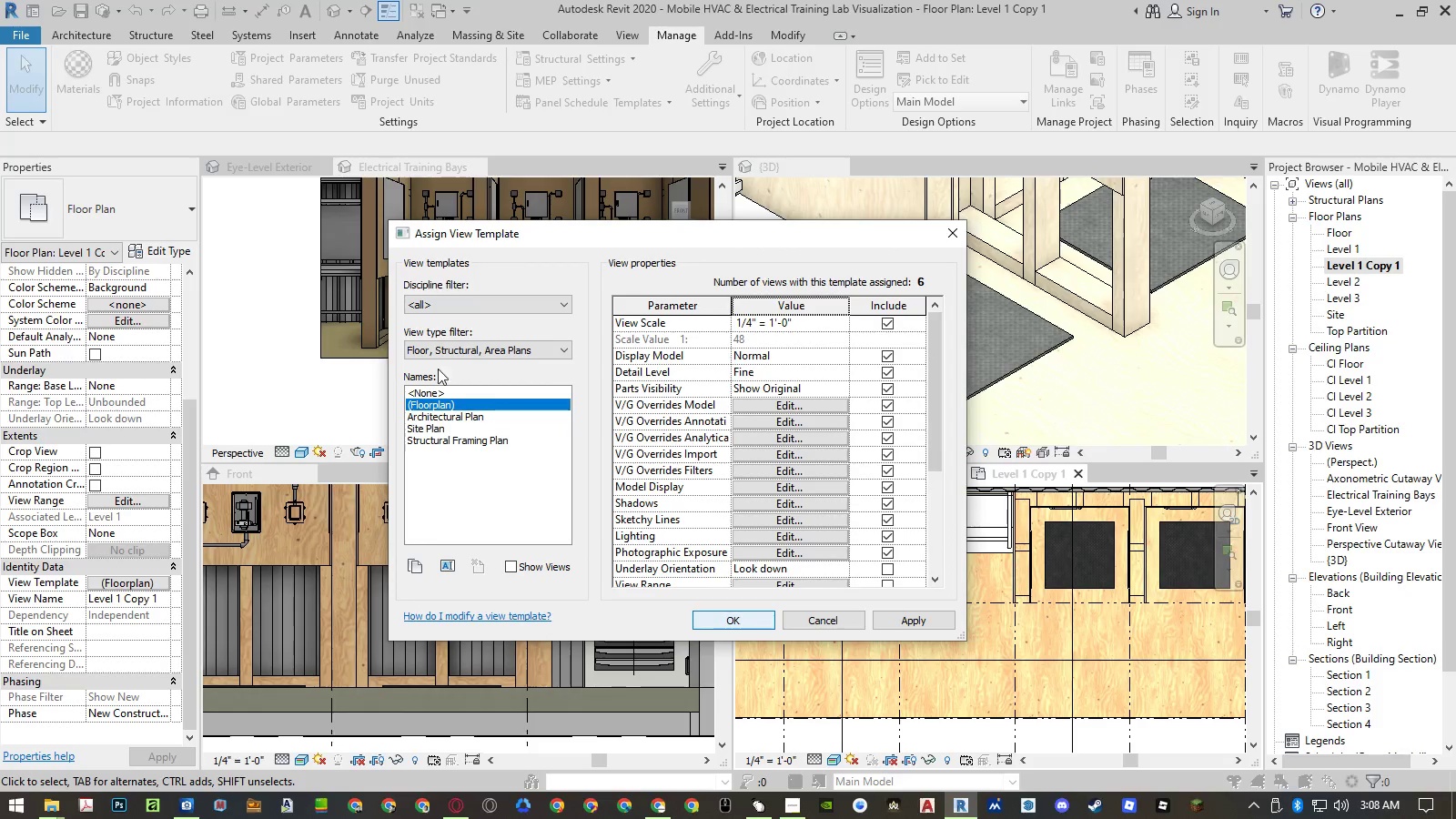 
double_click([436, 390])
 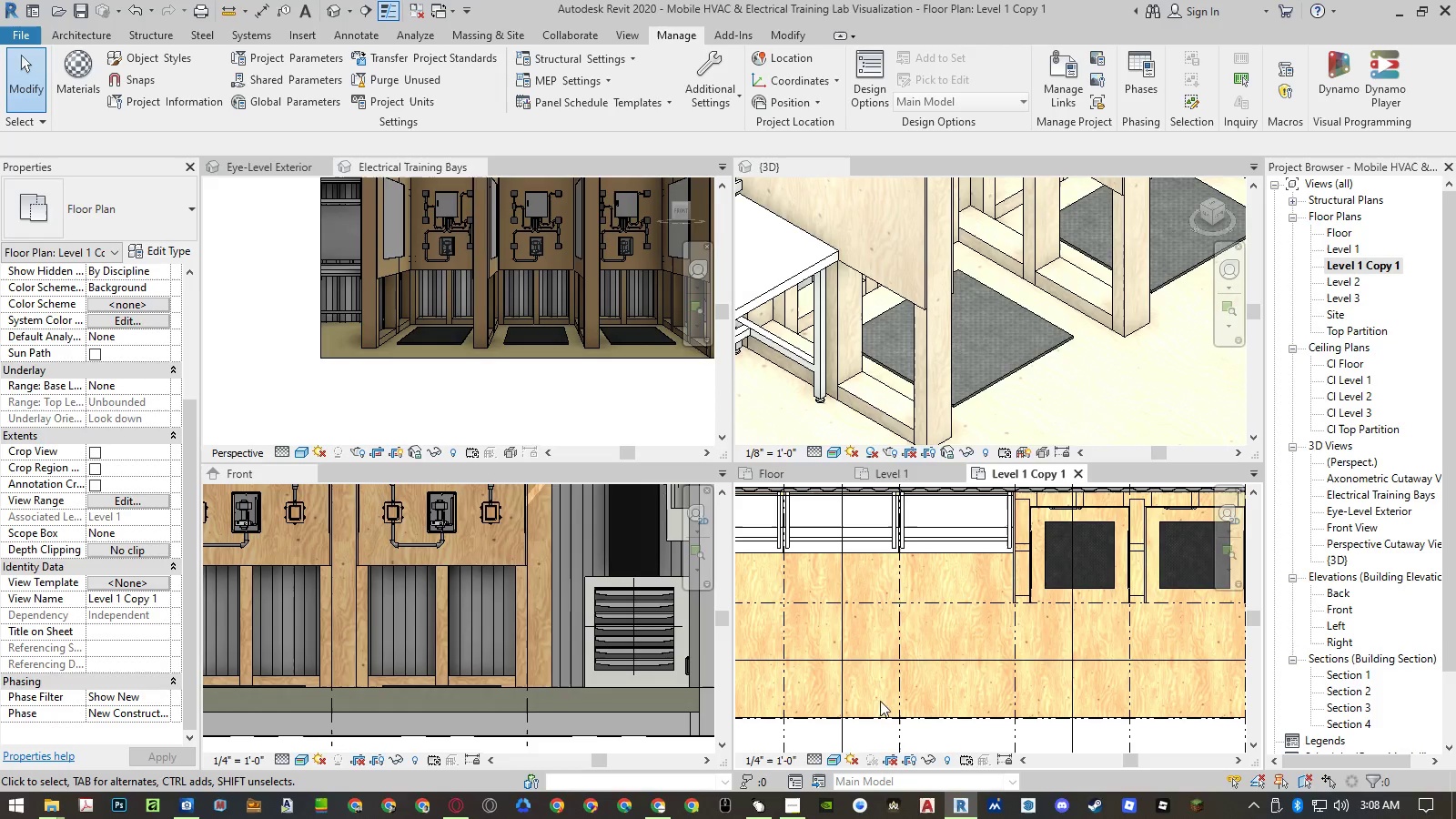 
mouse_move([823, 758])
 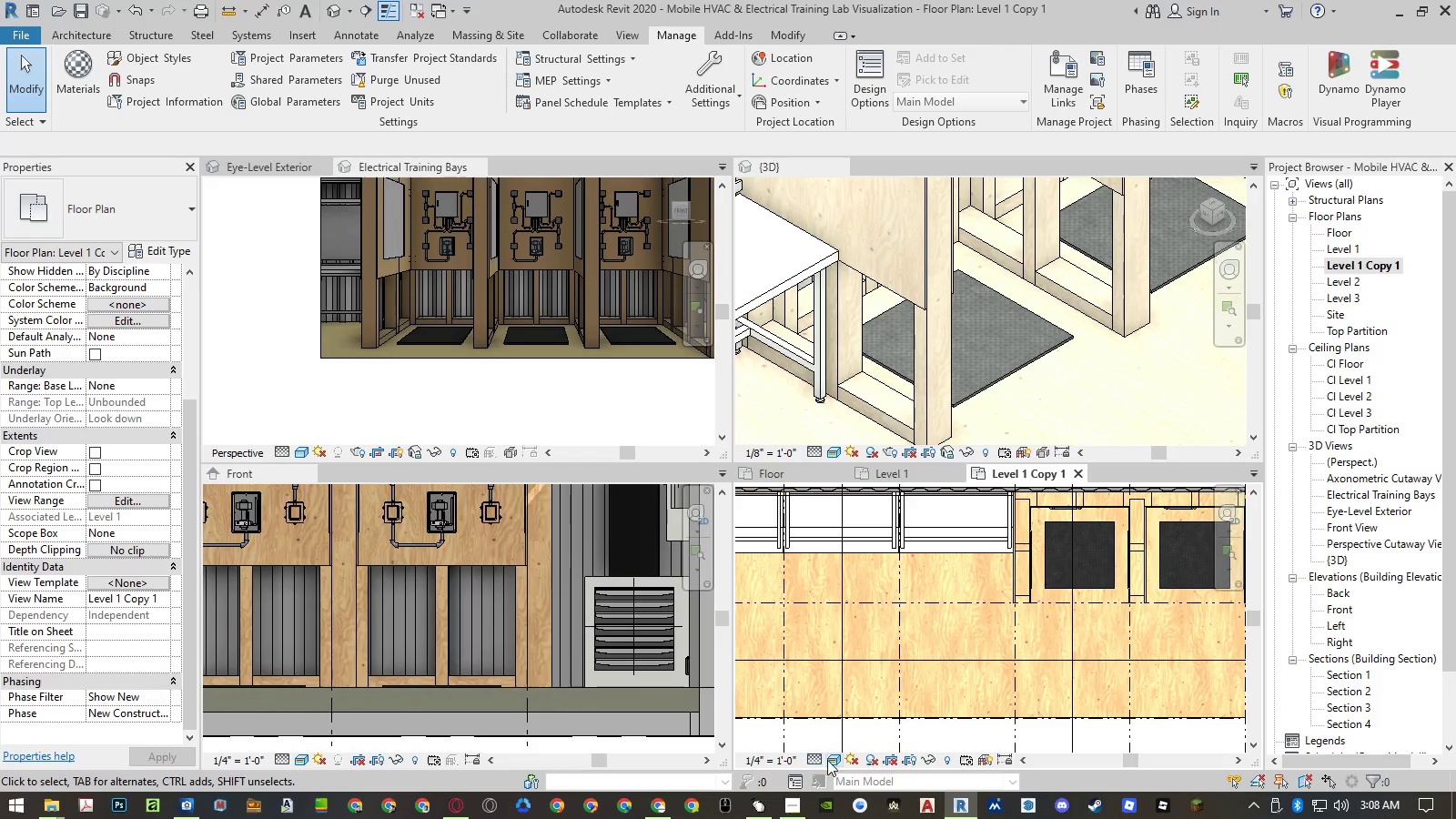 
left_click([827, 760])
 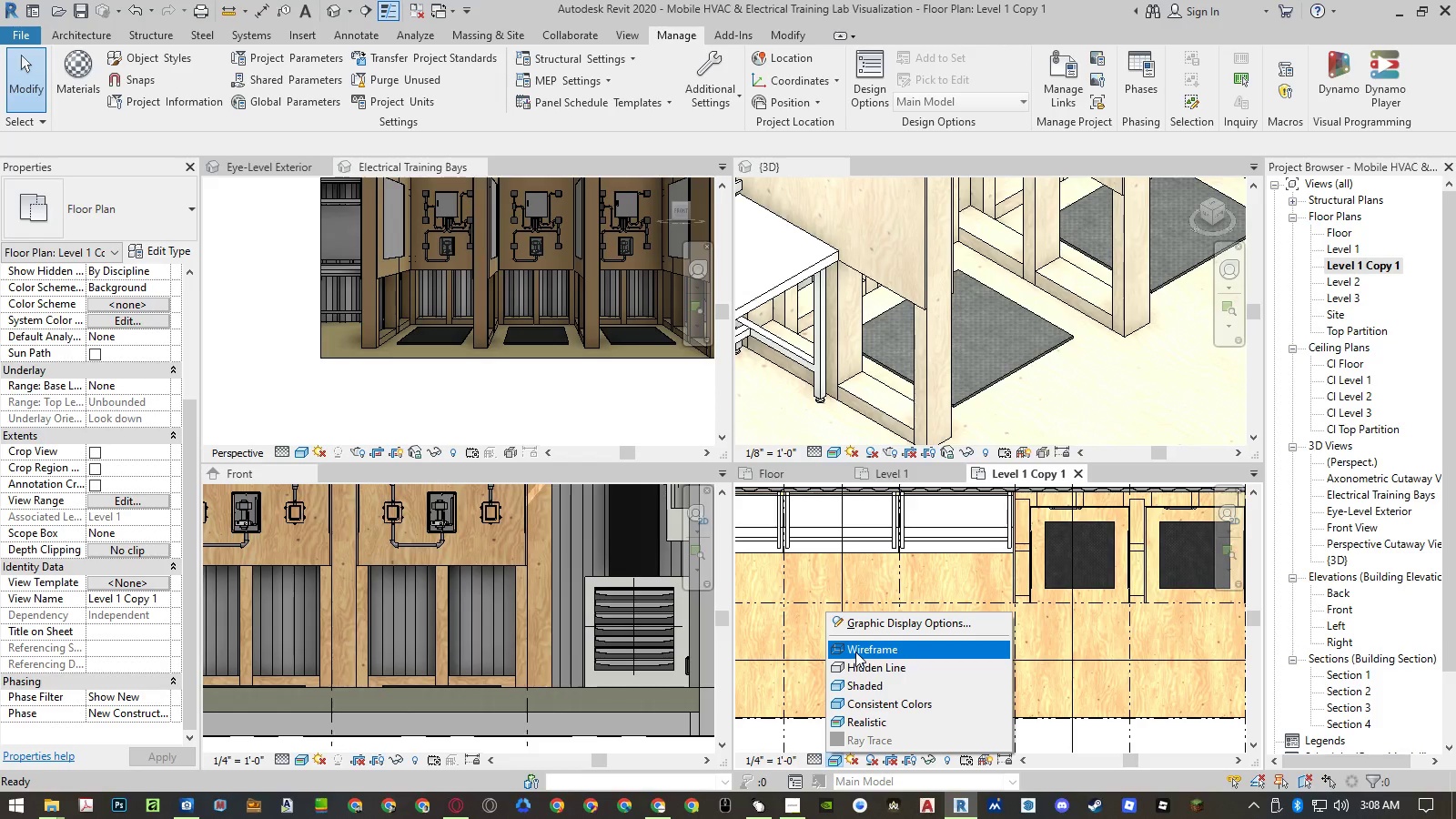 
left_click([859, 644])
 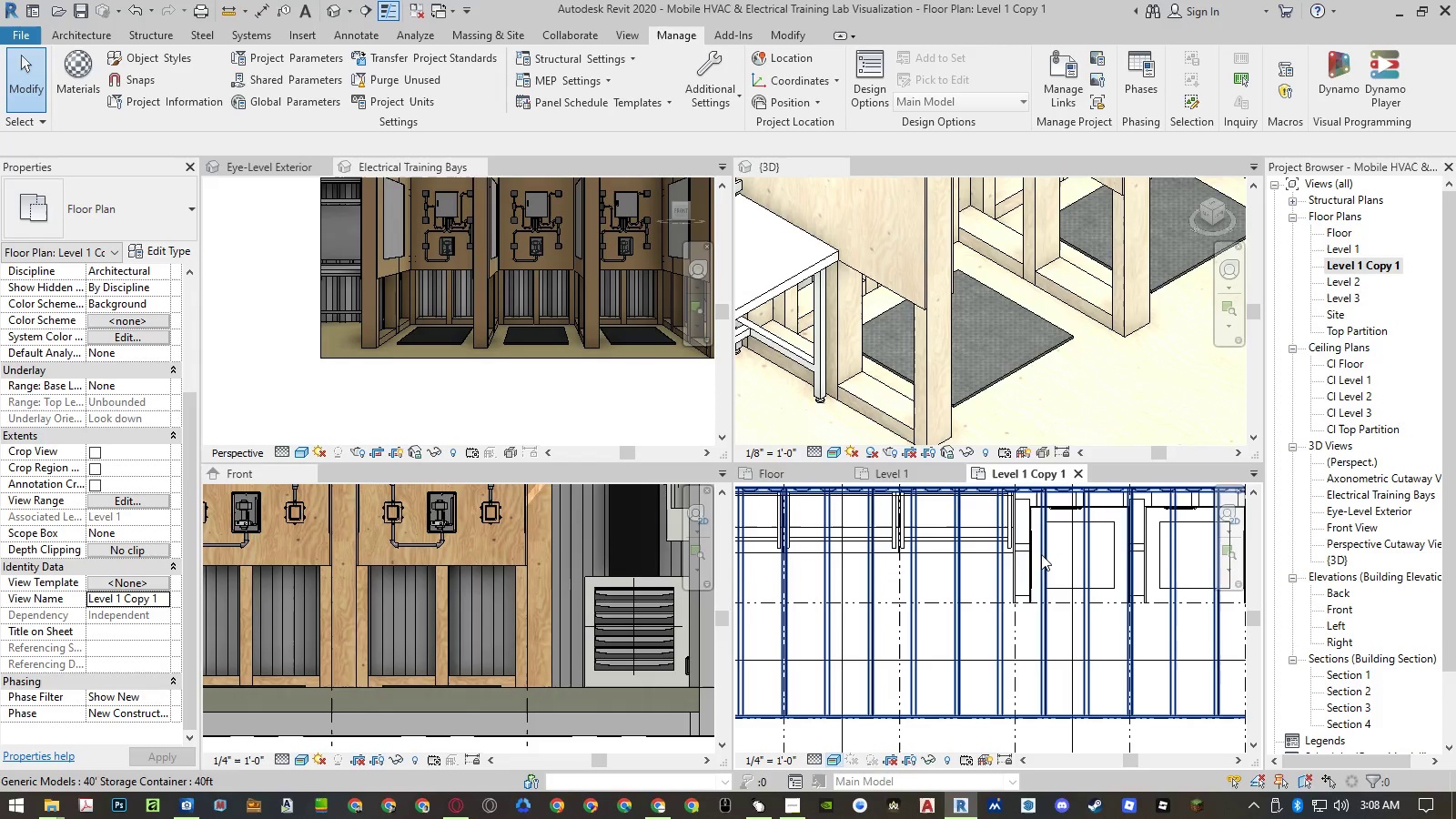 
scroll: coordinate [1048, 519], scroll_direction: up, amount: 3.0
 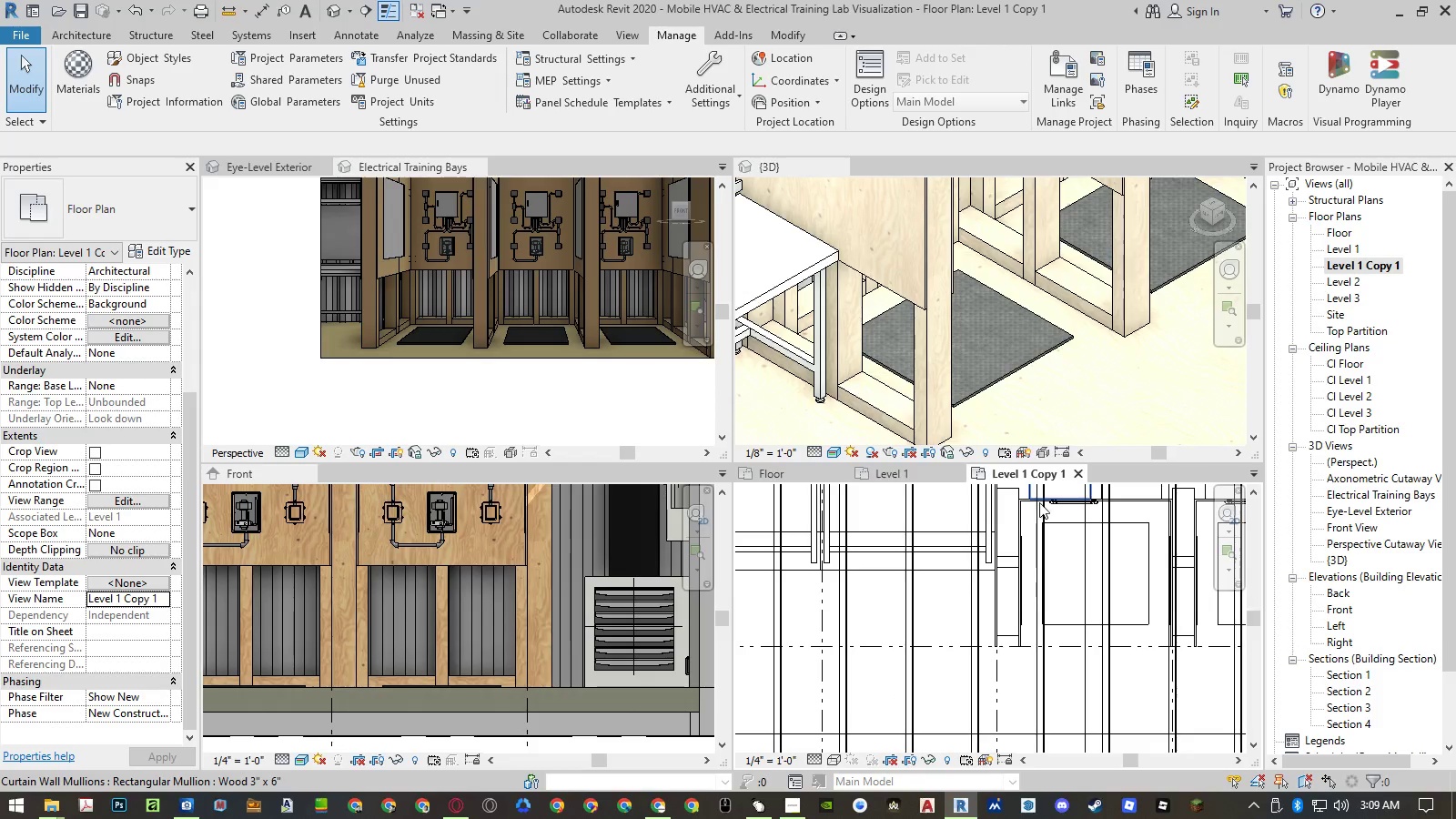 
scroll: coordinate [1087, 350], scroll_direction: down, amount: 5.0
 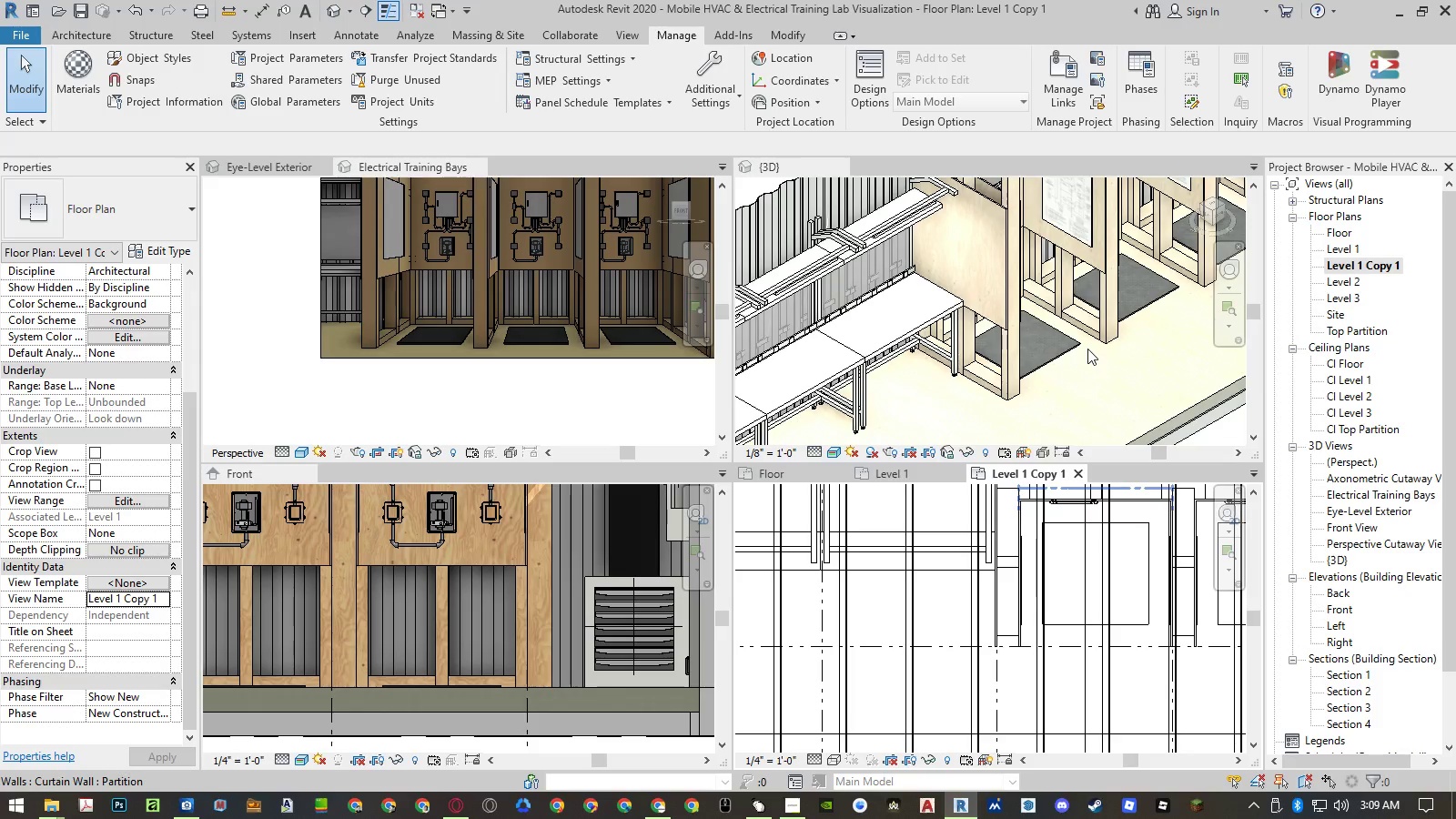 
wait(10.35)
 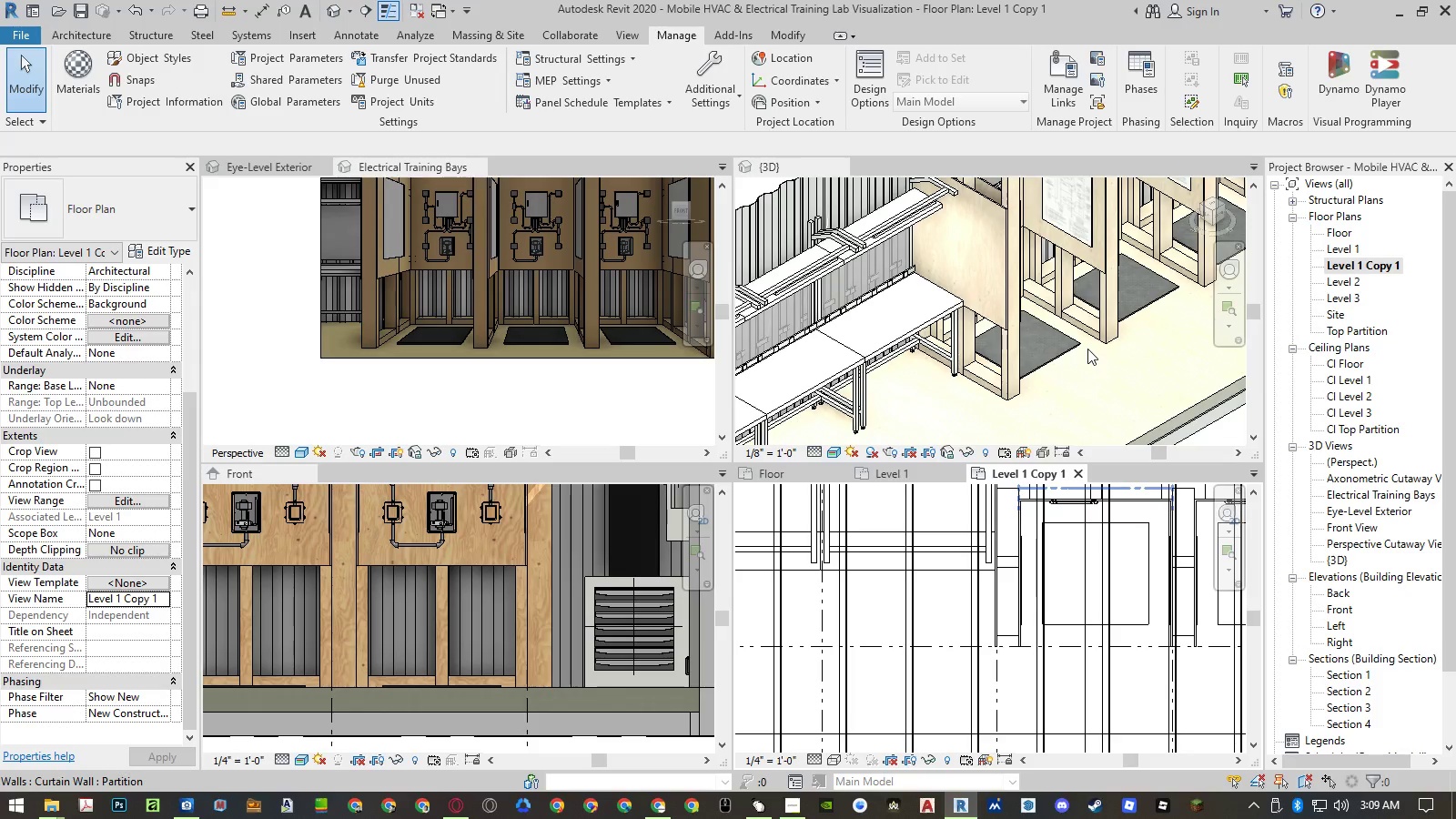 
right_click([1338, 264])
 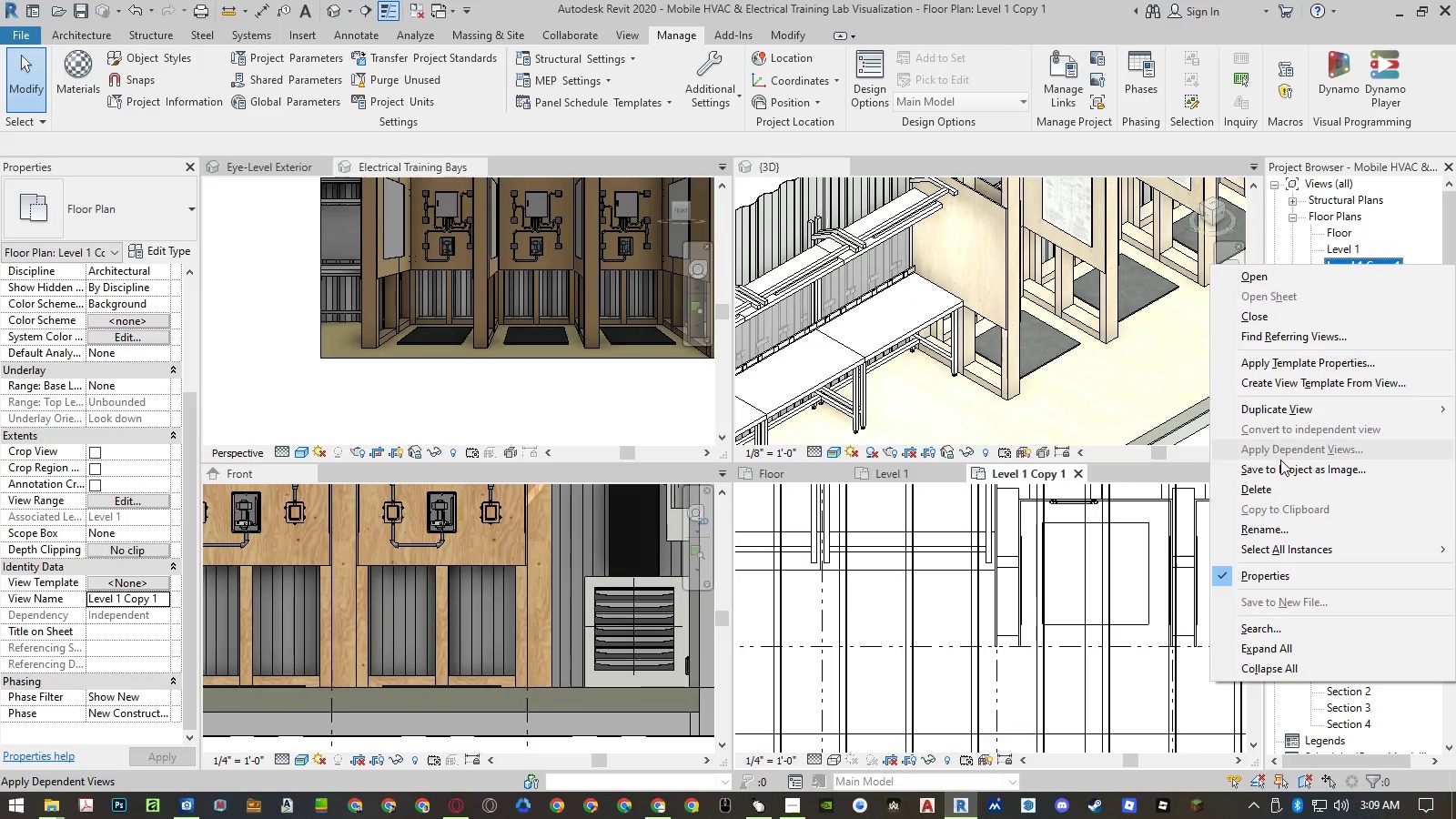 
left_click([1274, 486])
 